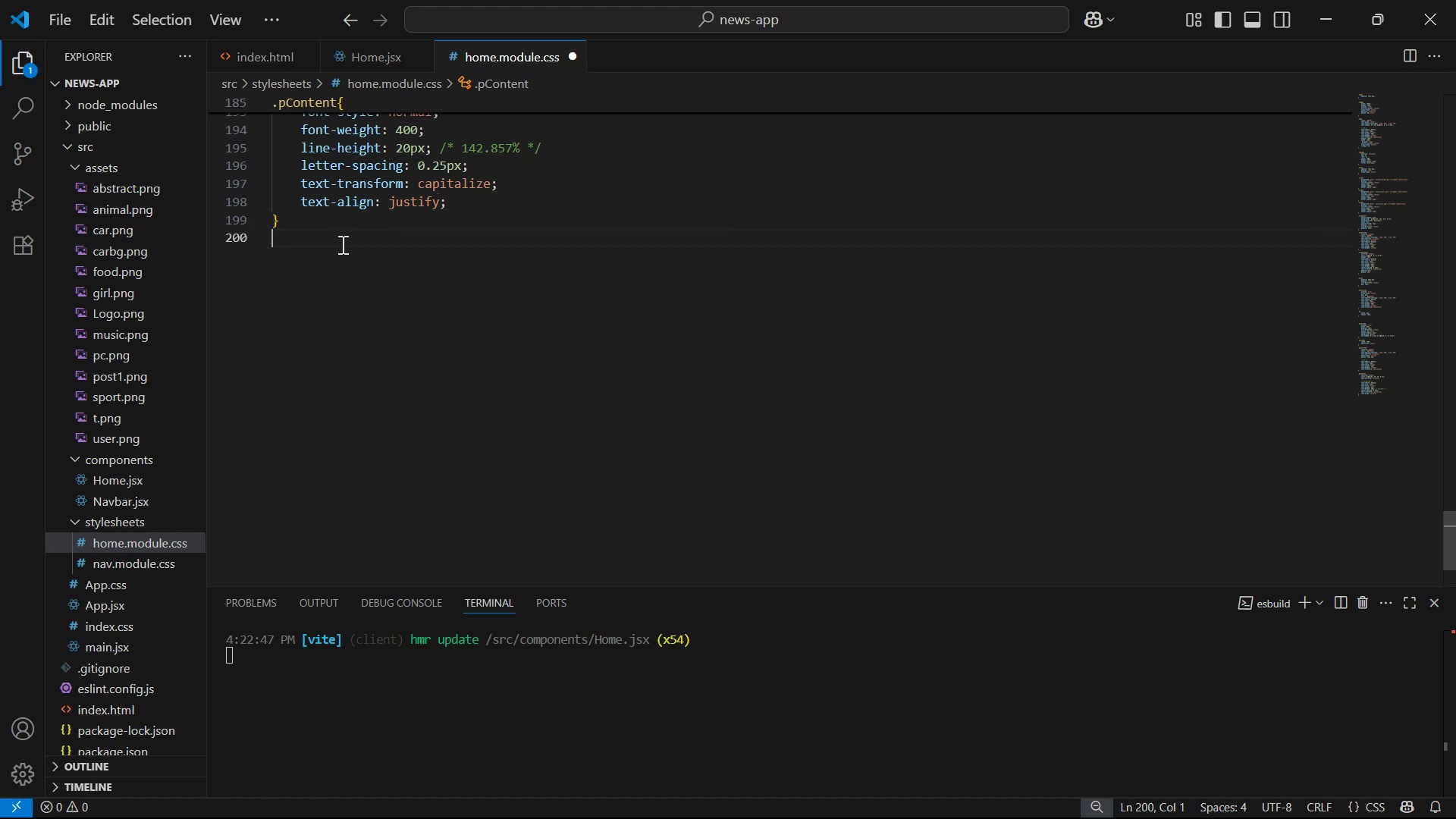 
key(Enter)
 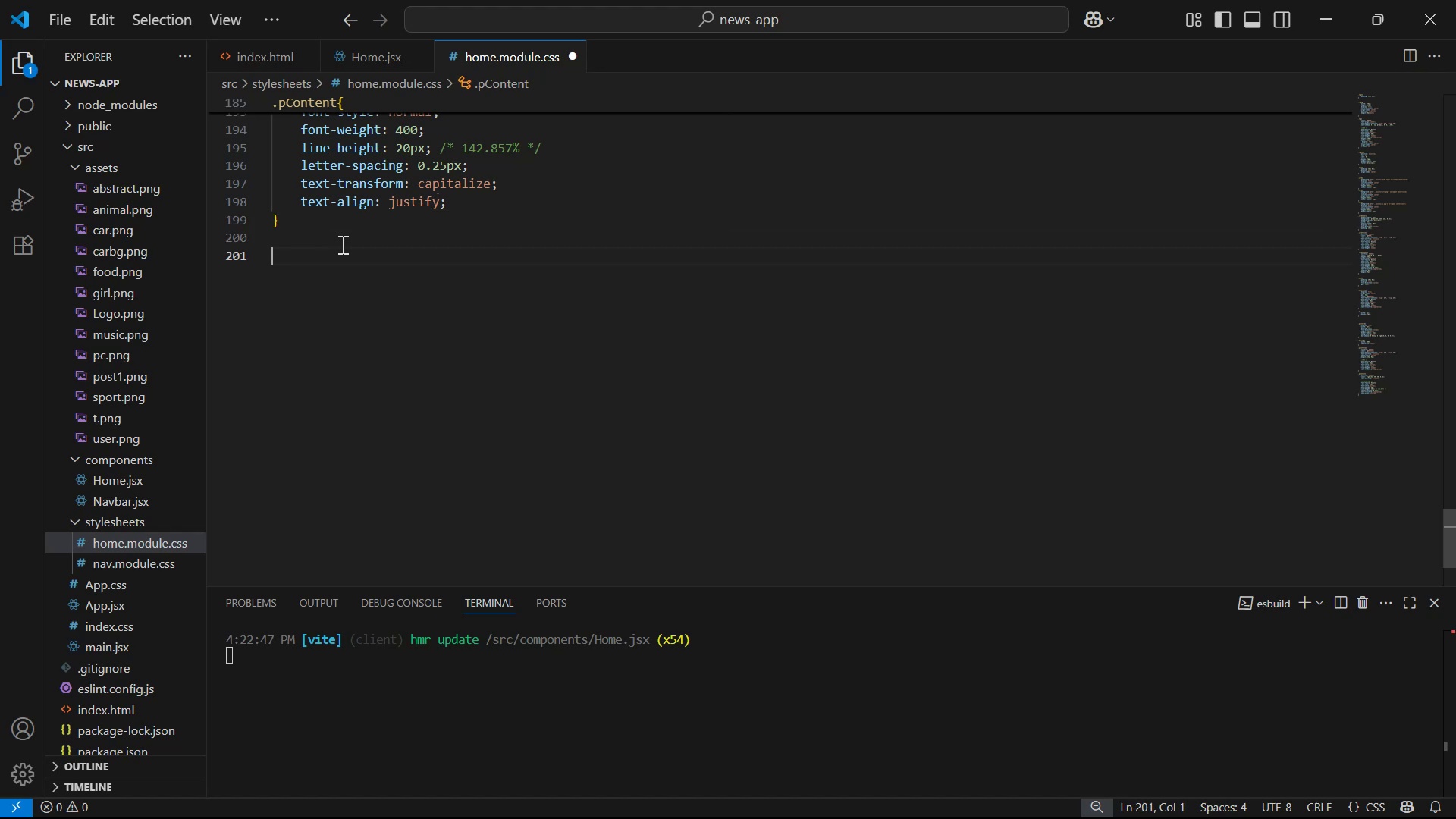 
key(Enter)
 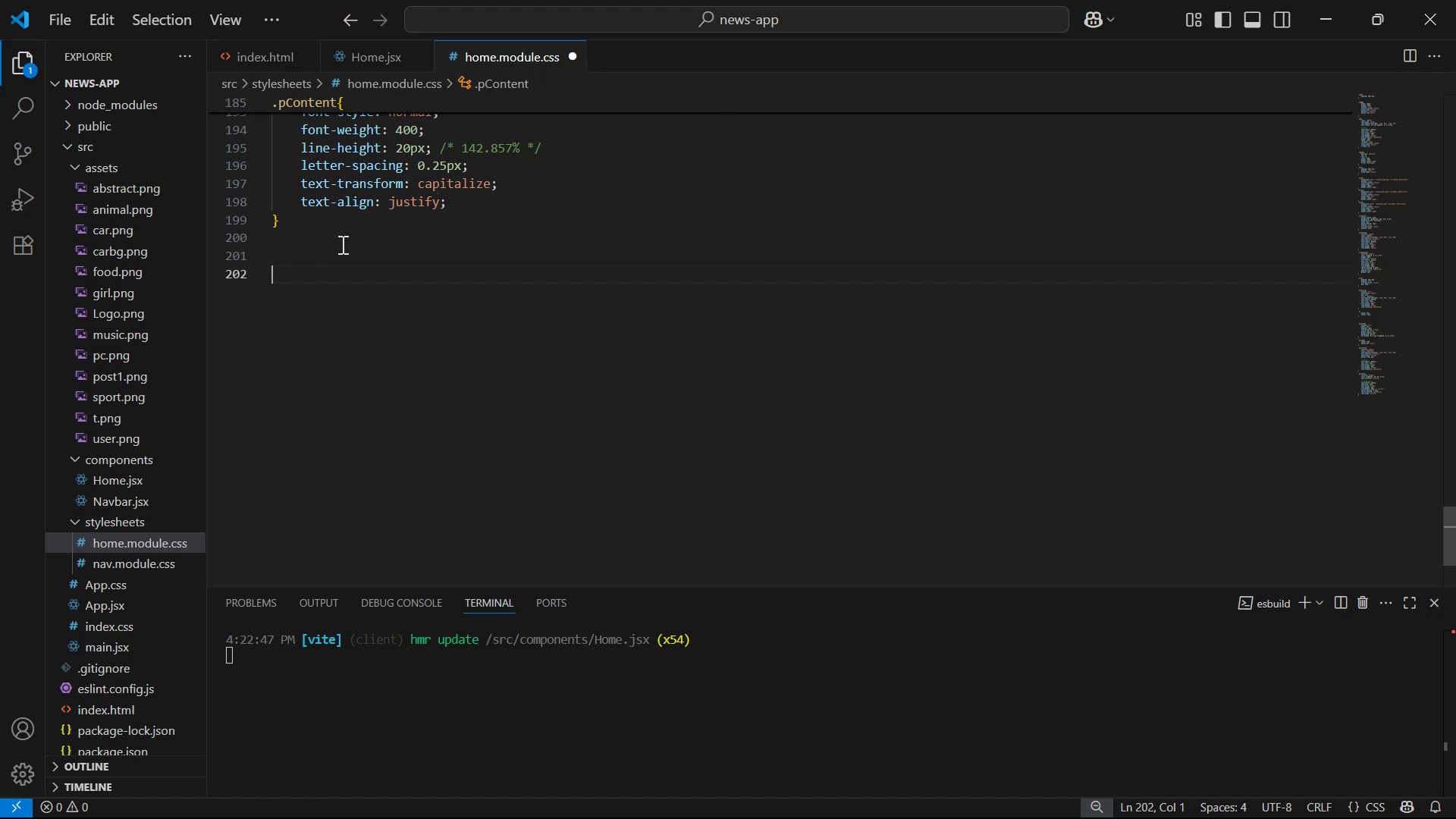 
key(Control+ControlLeft)
 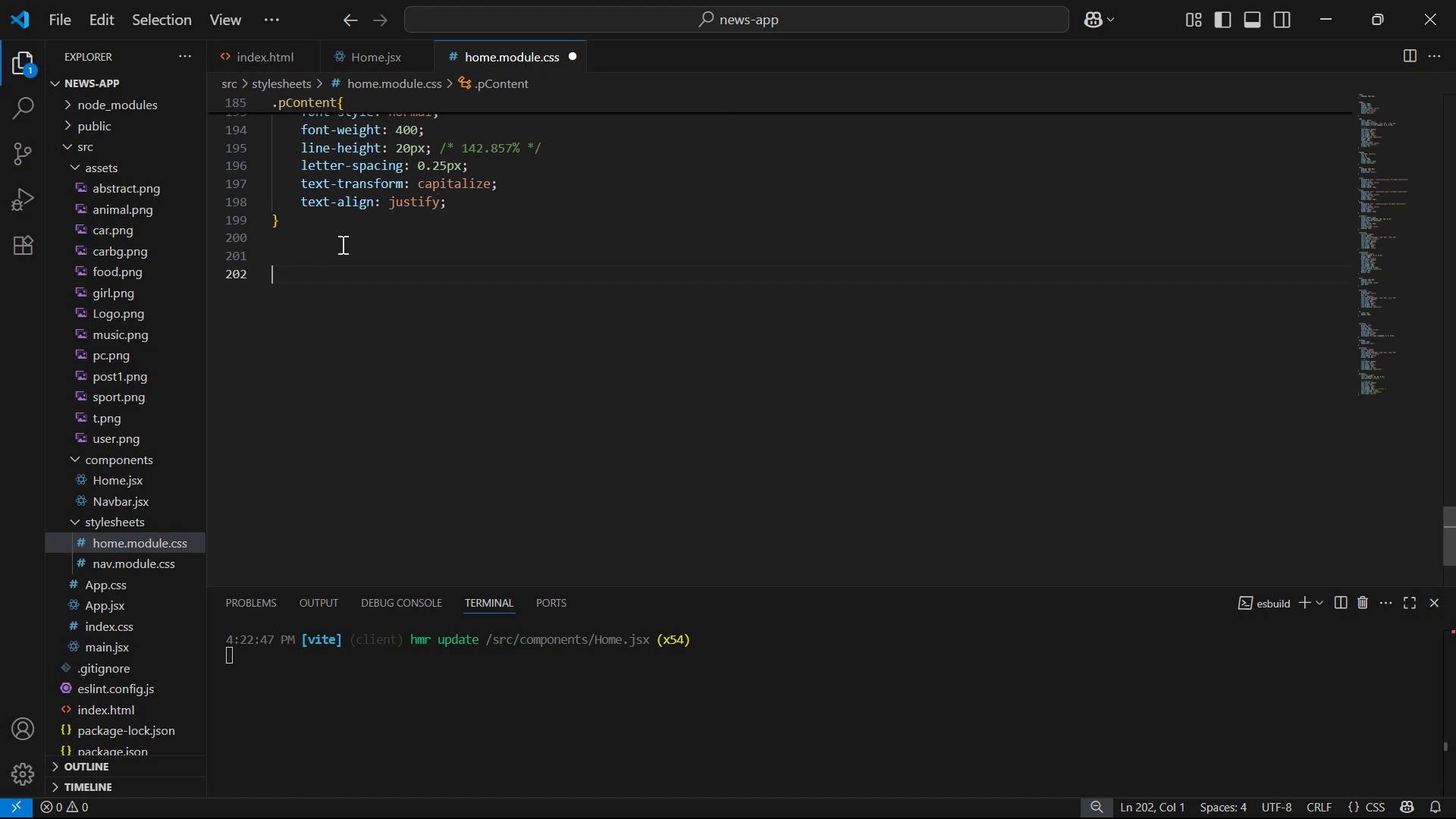 
key(Control+V)
 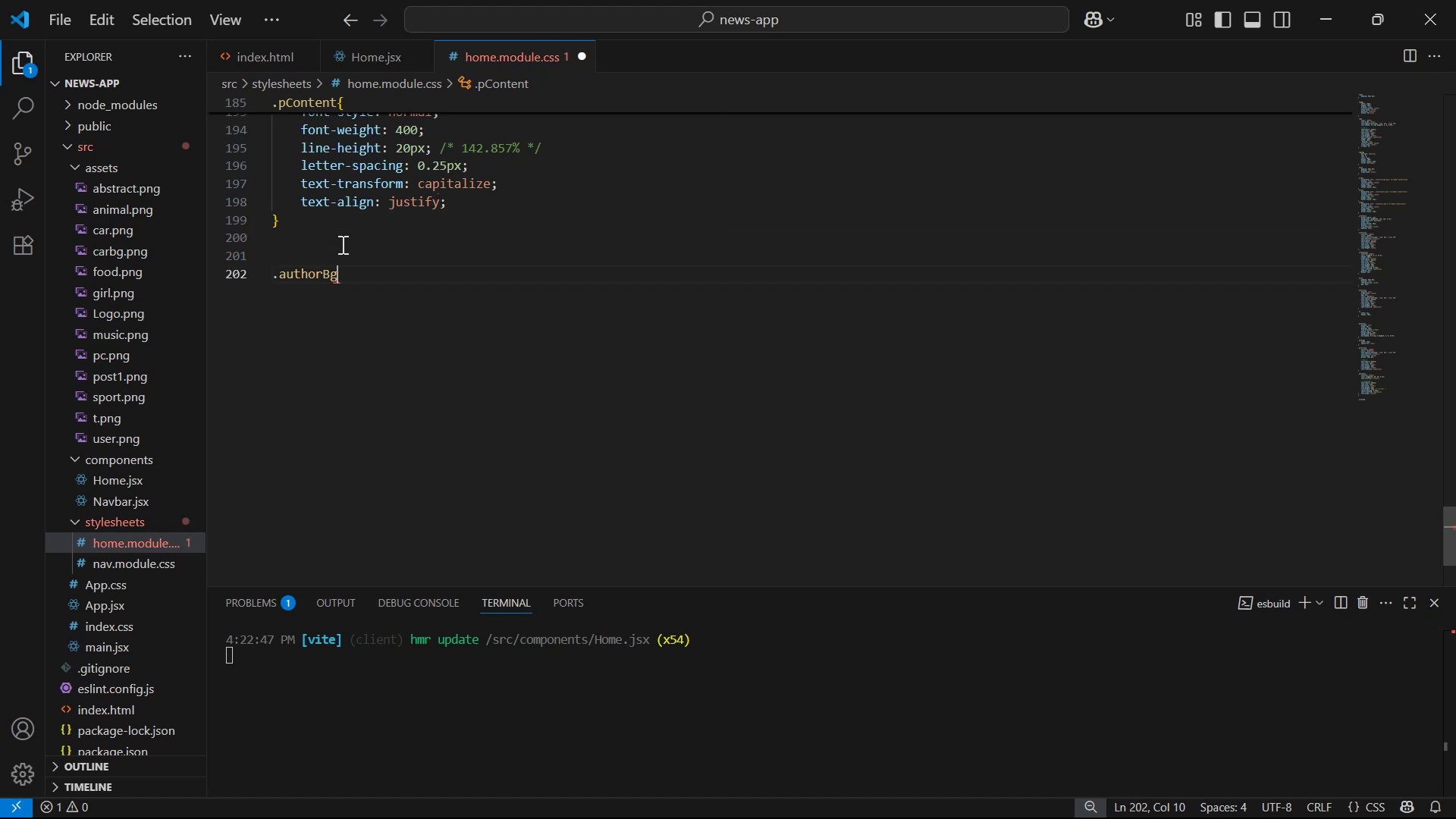 
key(Shift+ShiftLeft)
 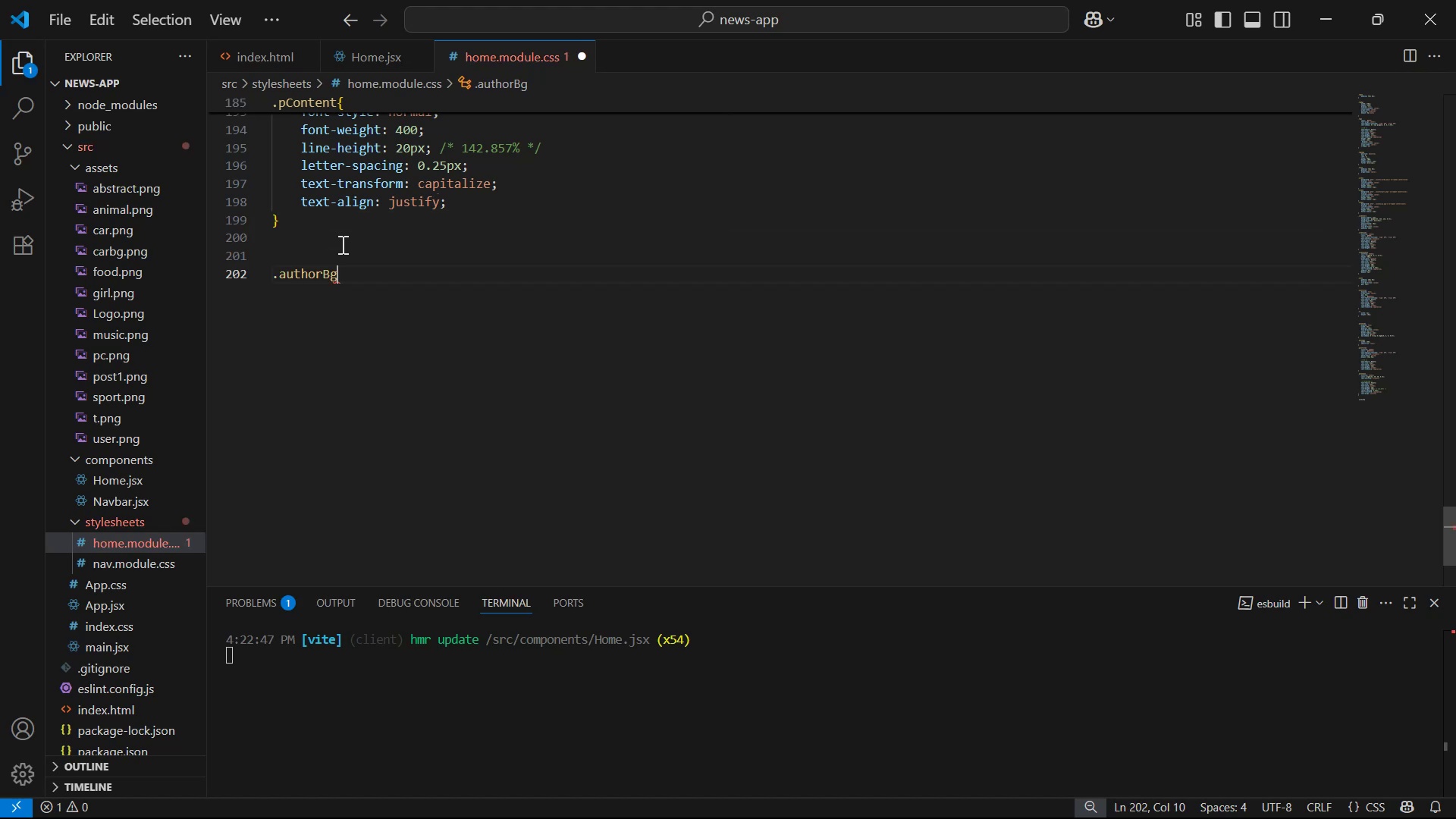 
key(Shift+BracketLeft)
 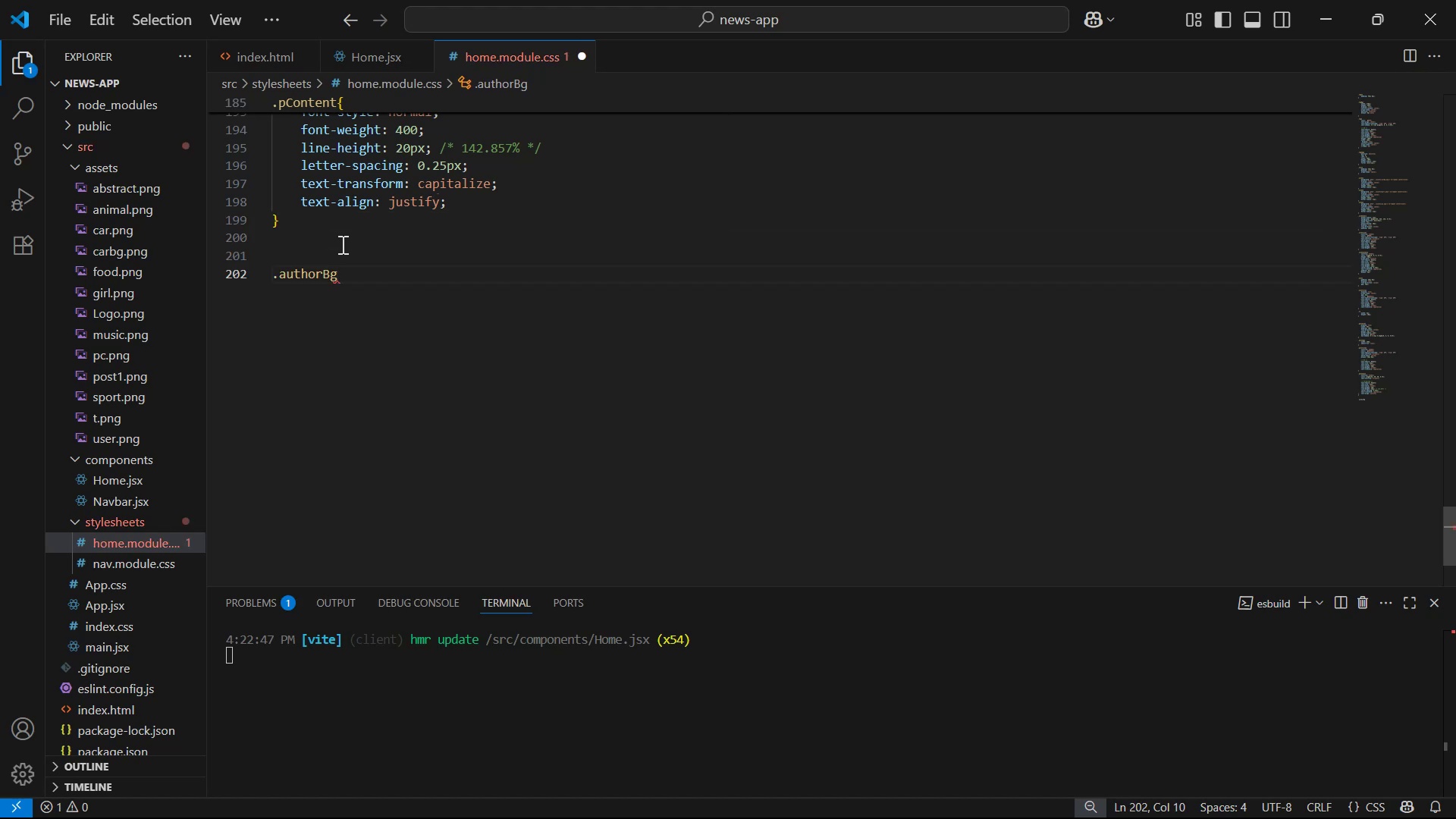 
key(Shift+Enter)
 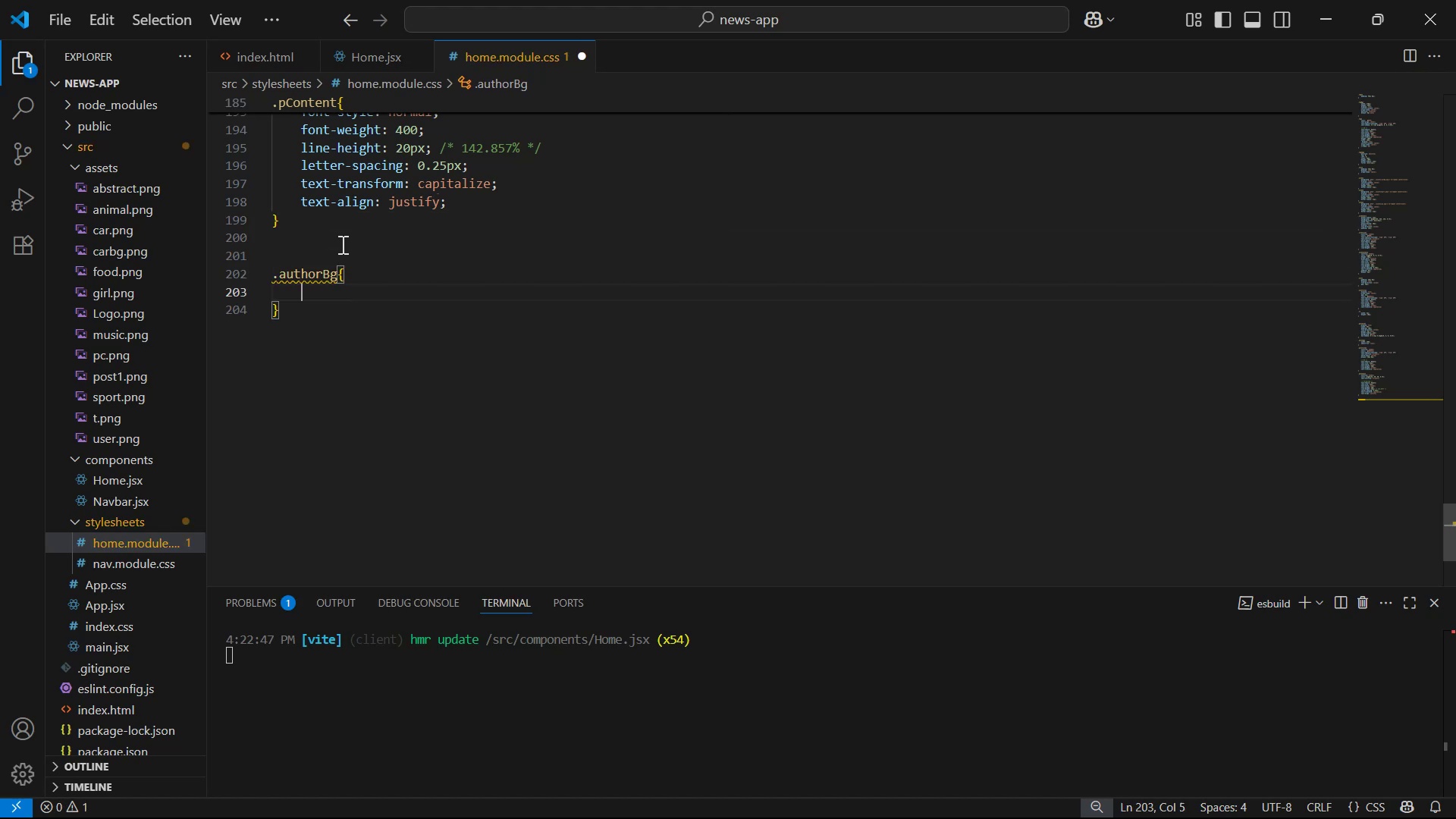 
key(Alt+Tab)
 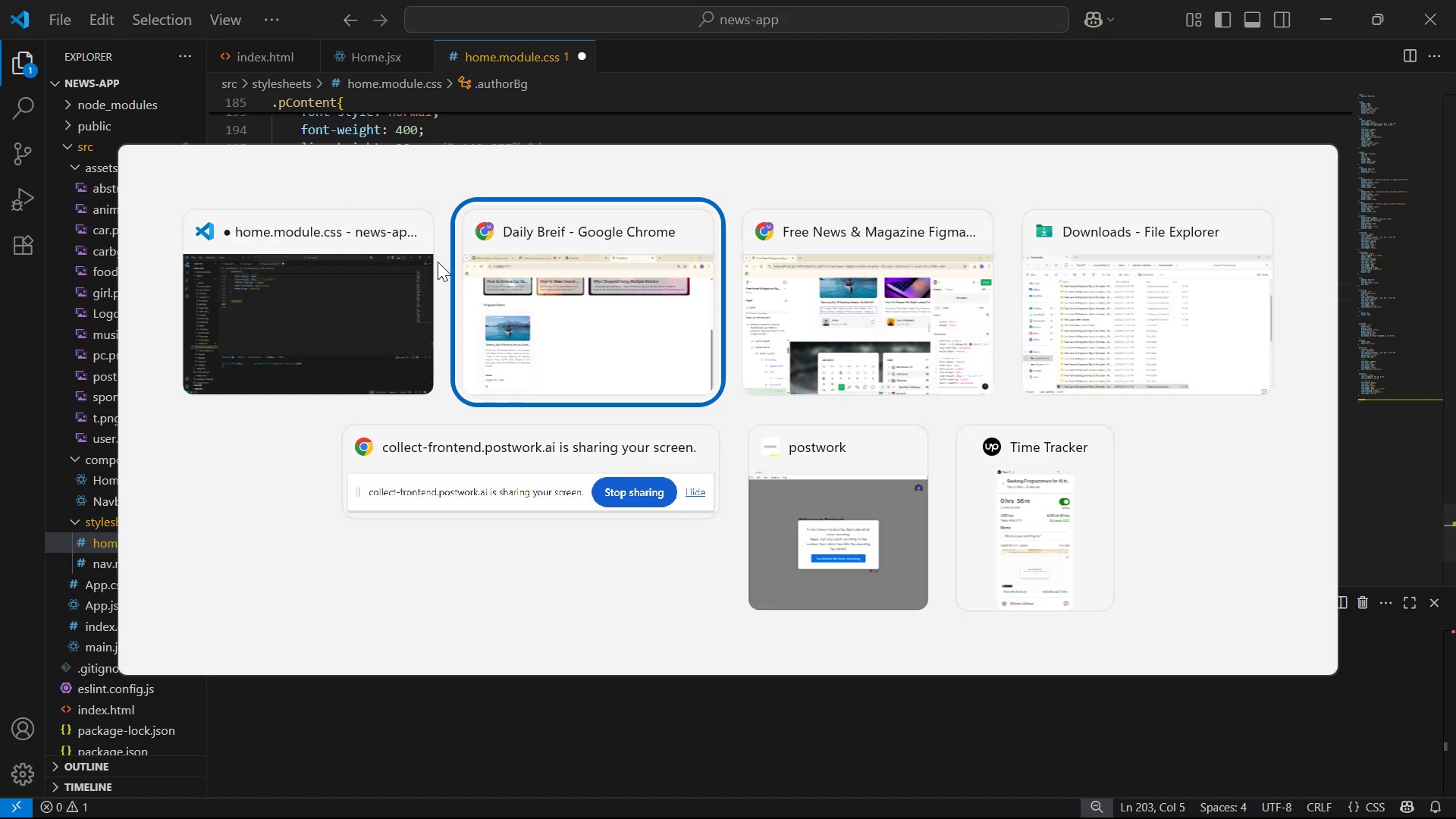 
key(Alt+Tab)
 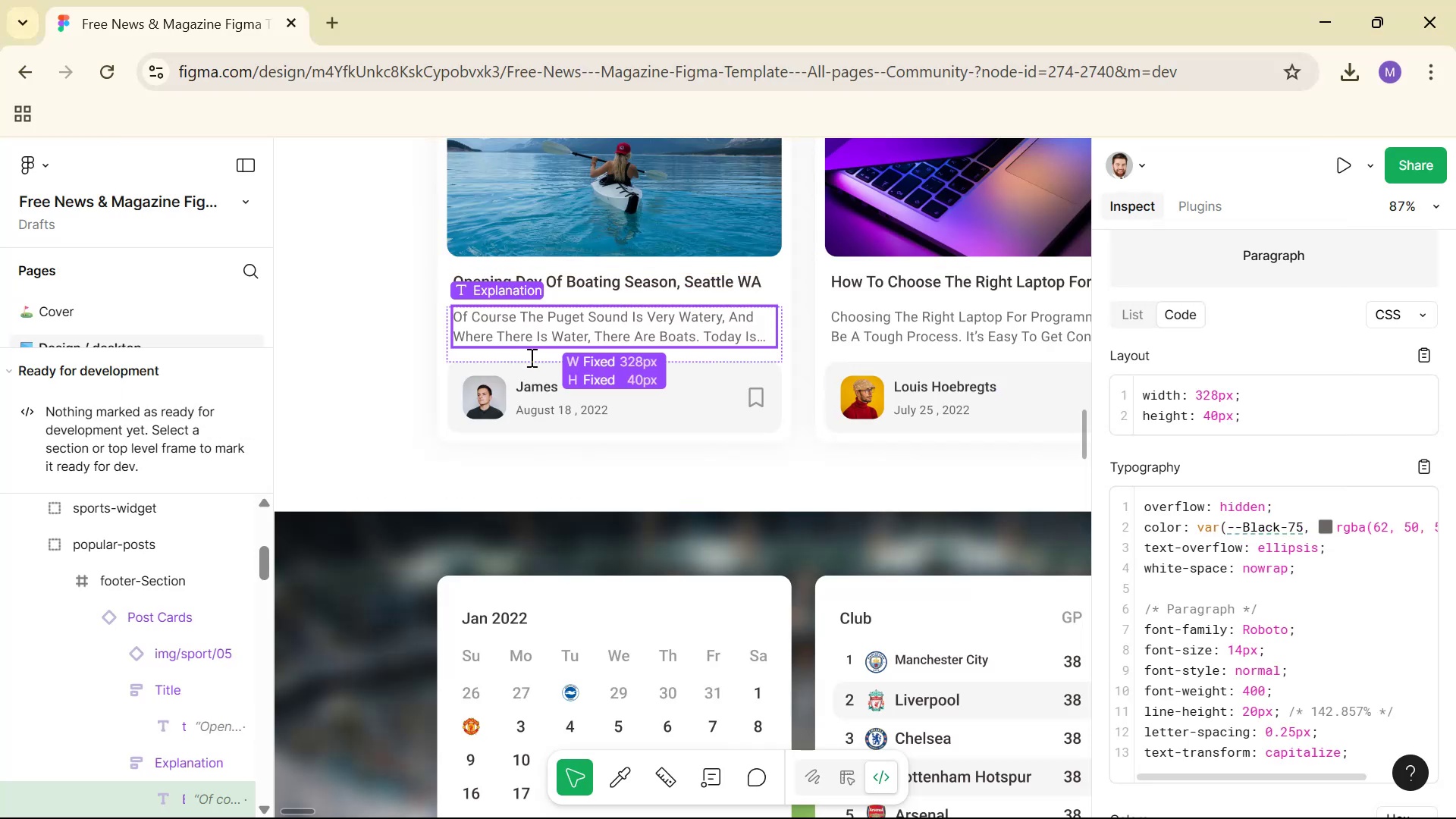 
hold_key(key=ControlLeft, duration=1.52)
 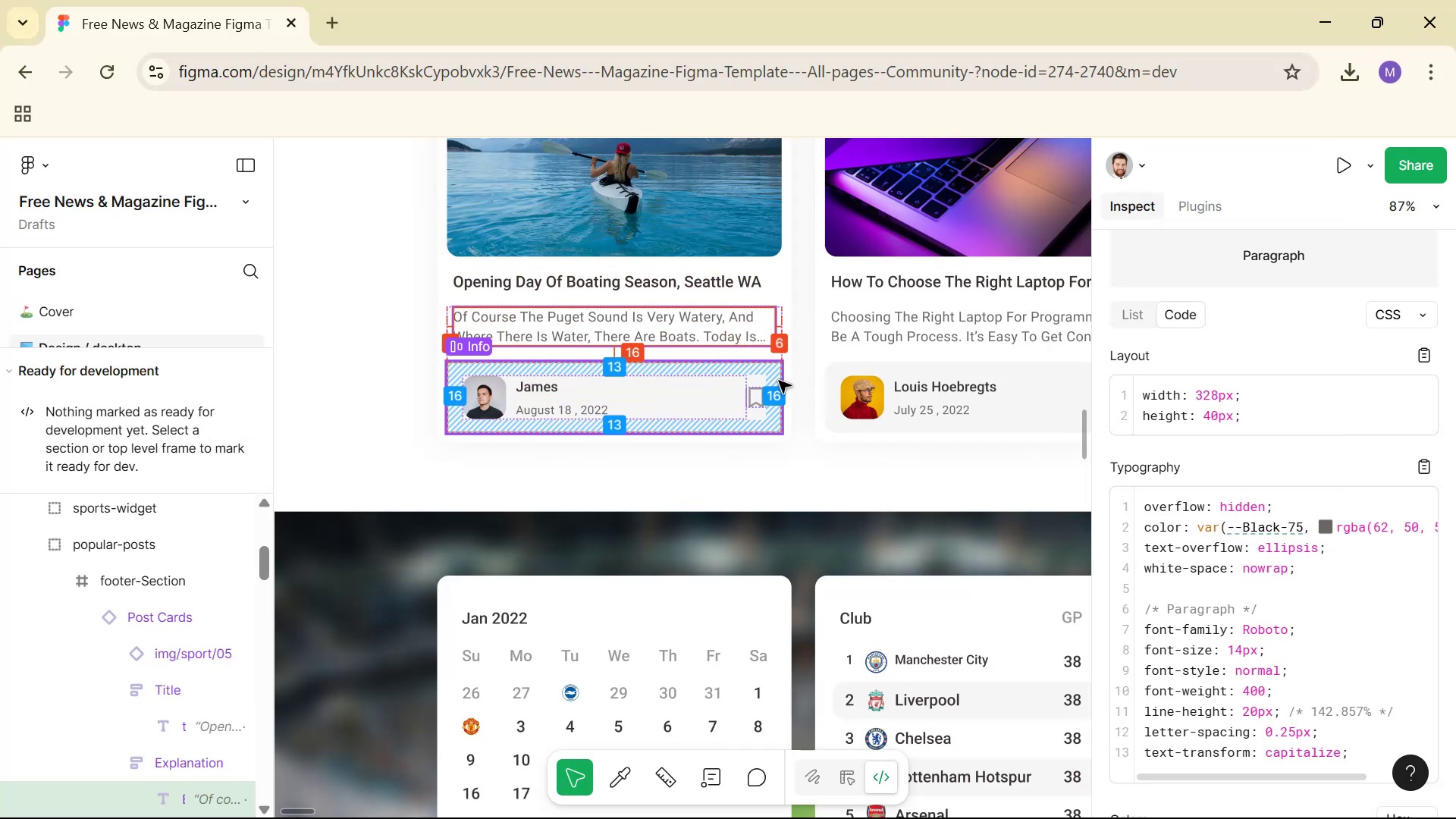 
hold_key(key=ControlLeft, duration=0.95)
 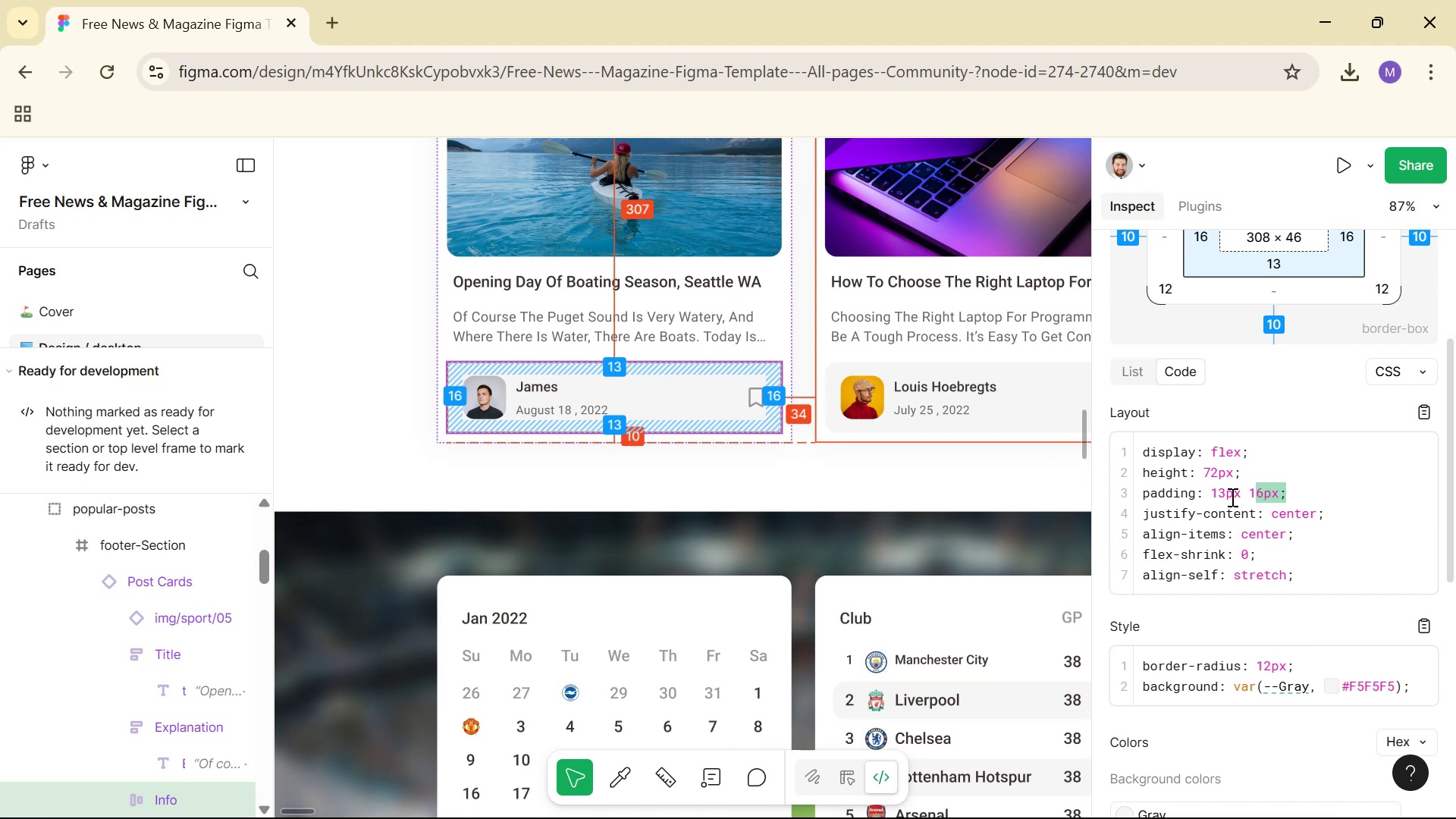 
wait(7.19)
 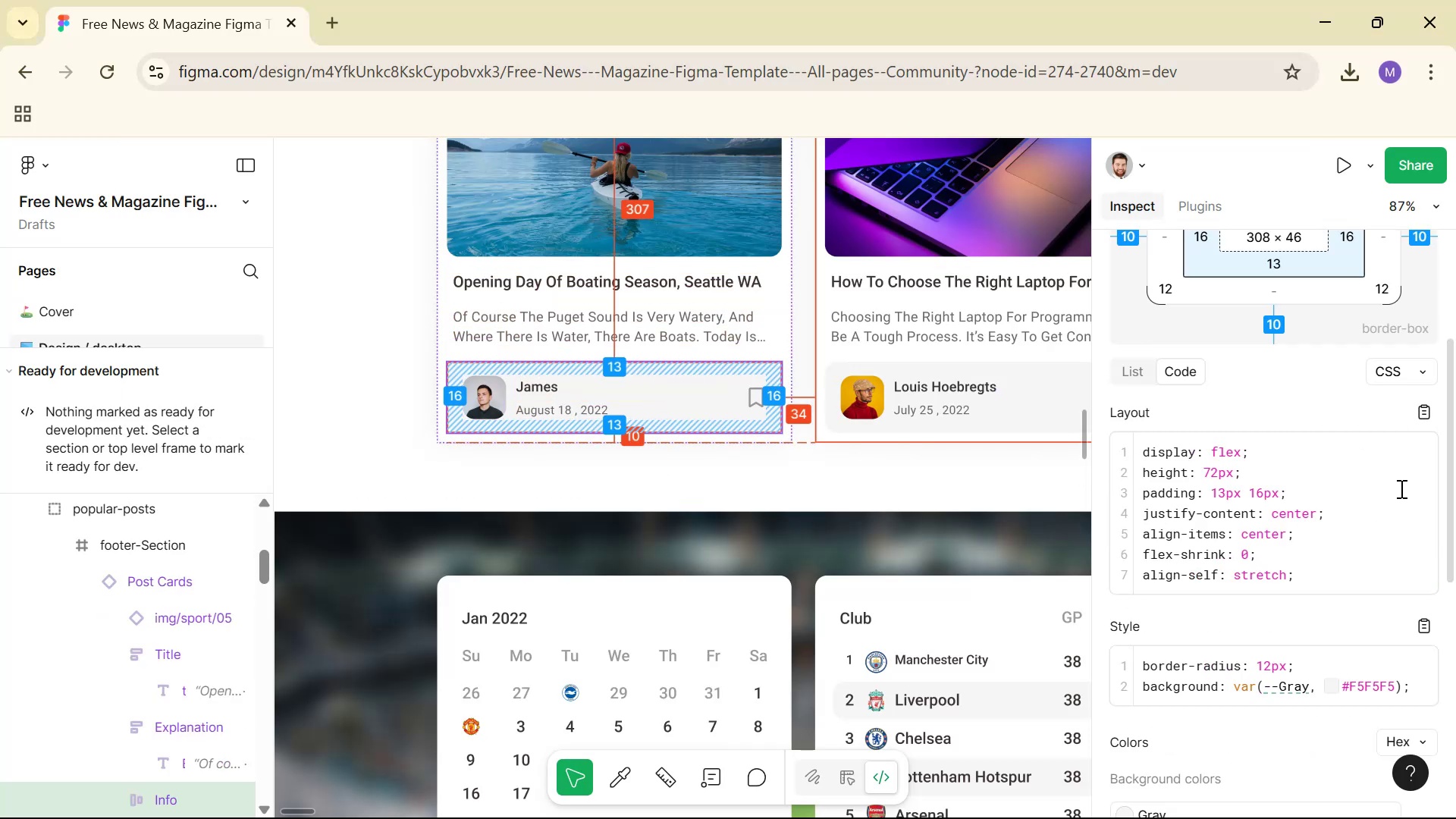 
left_click([1434, 400])
 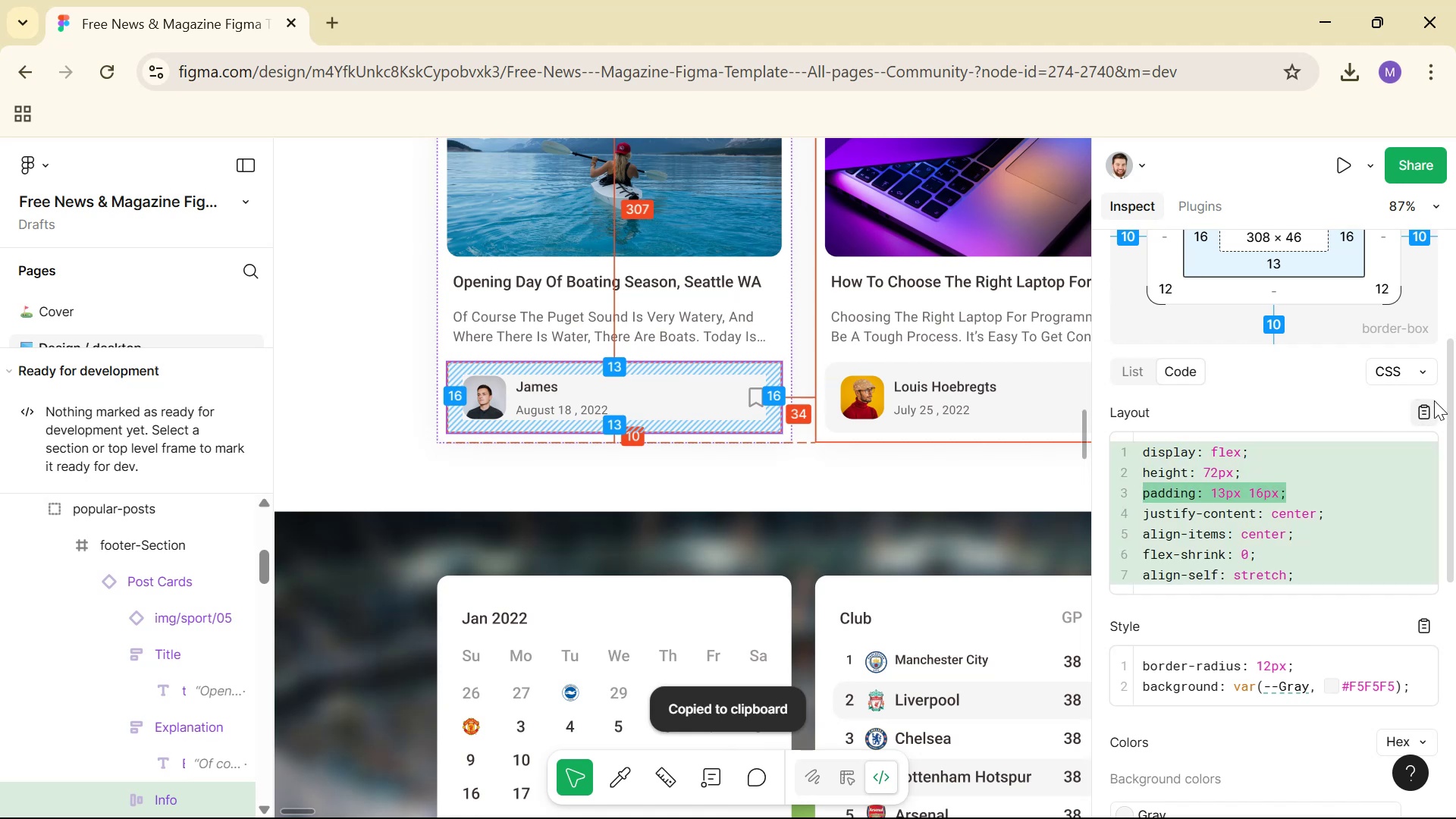 
key(Alt+Tab)
 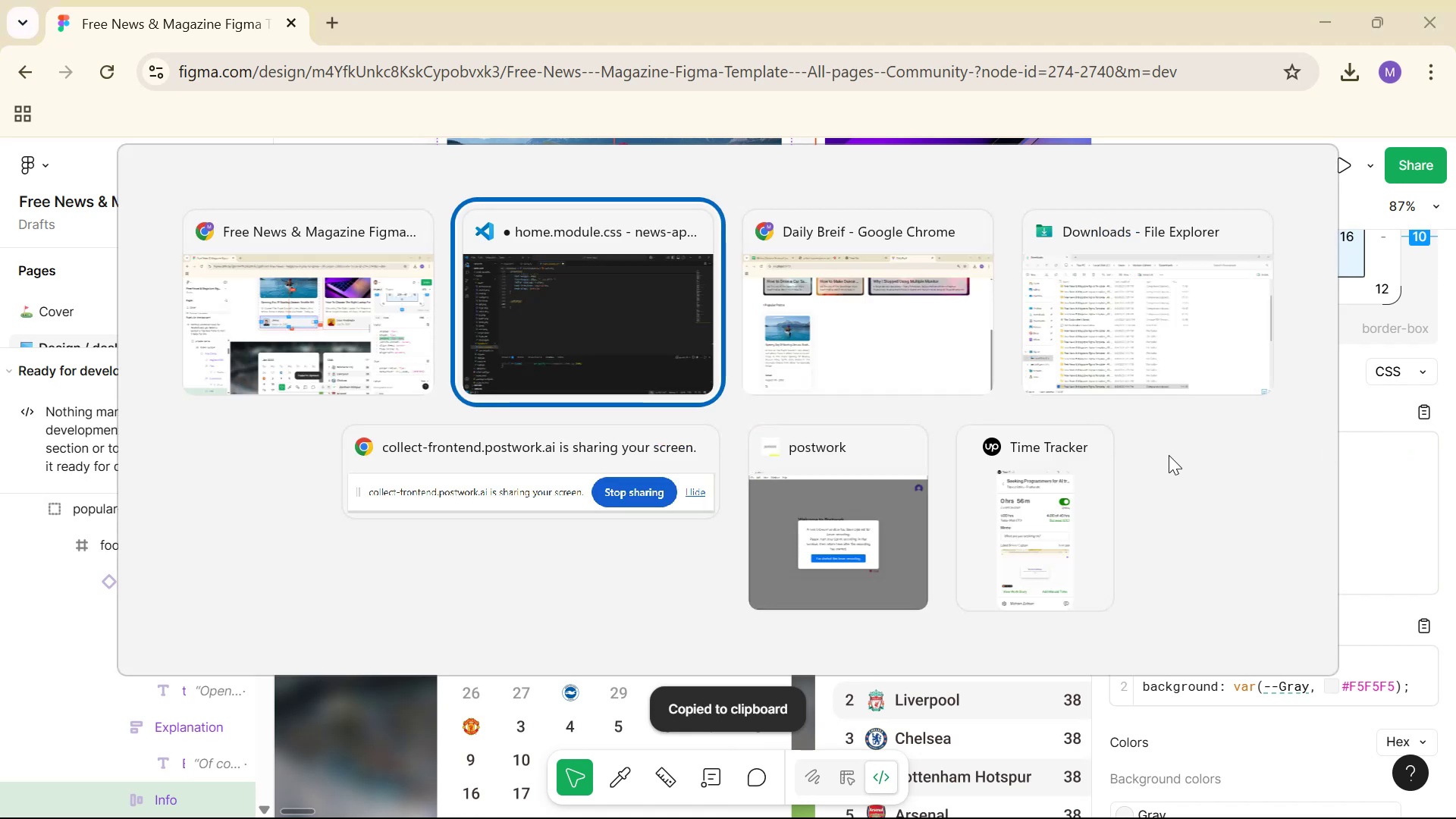 
key(Control+V)
 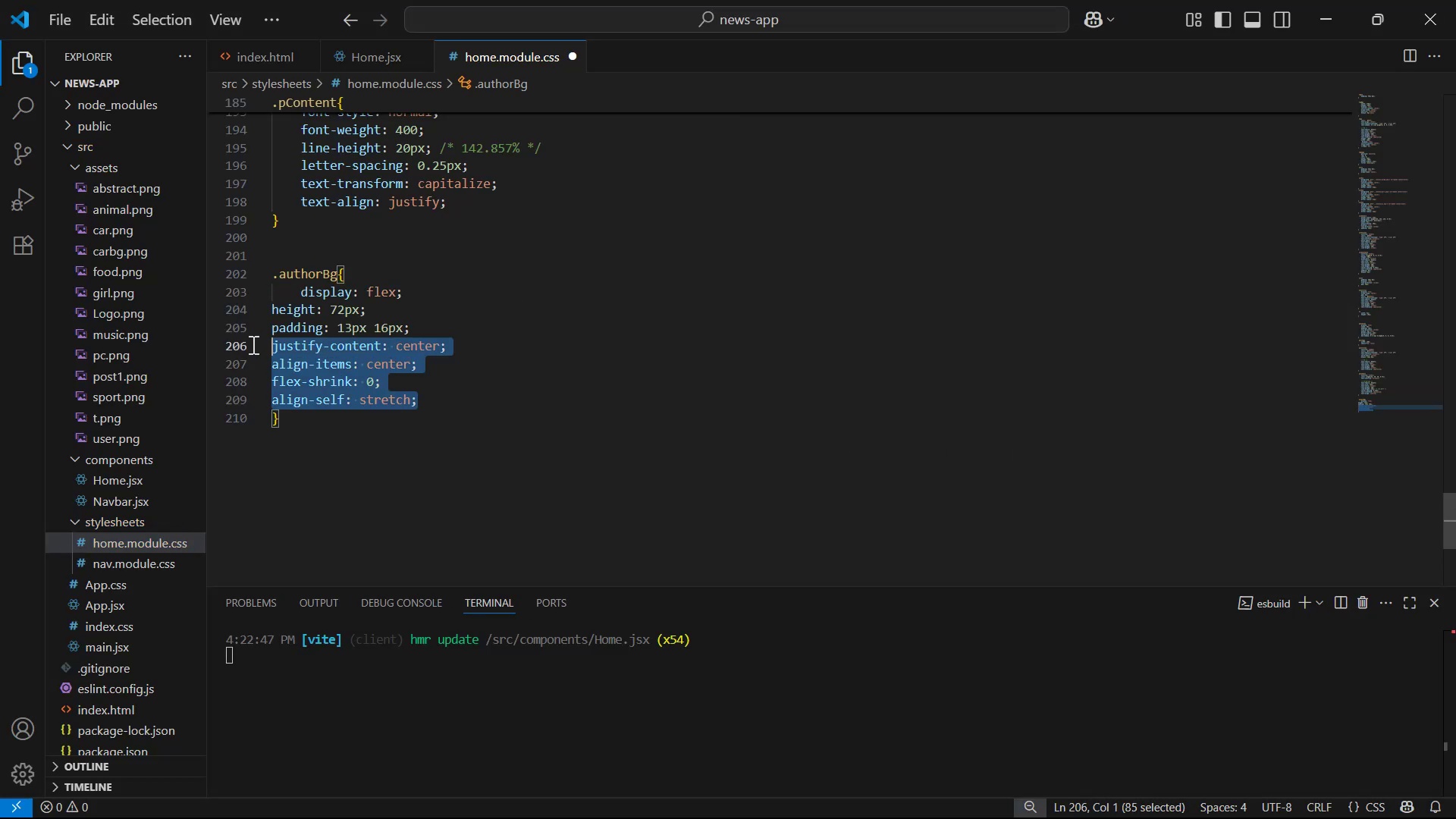 
key(Tab)
 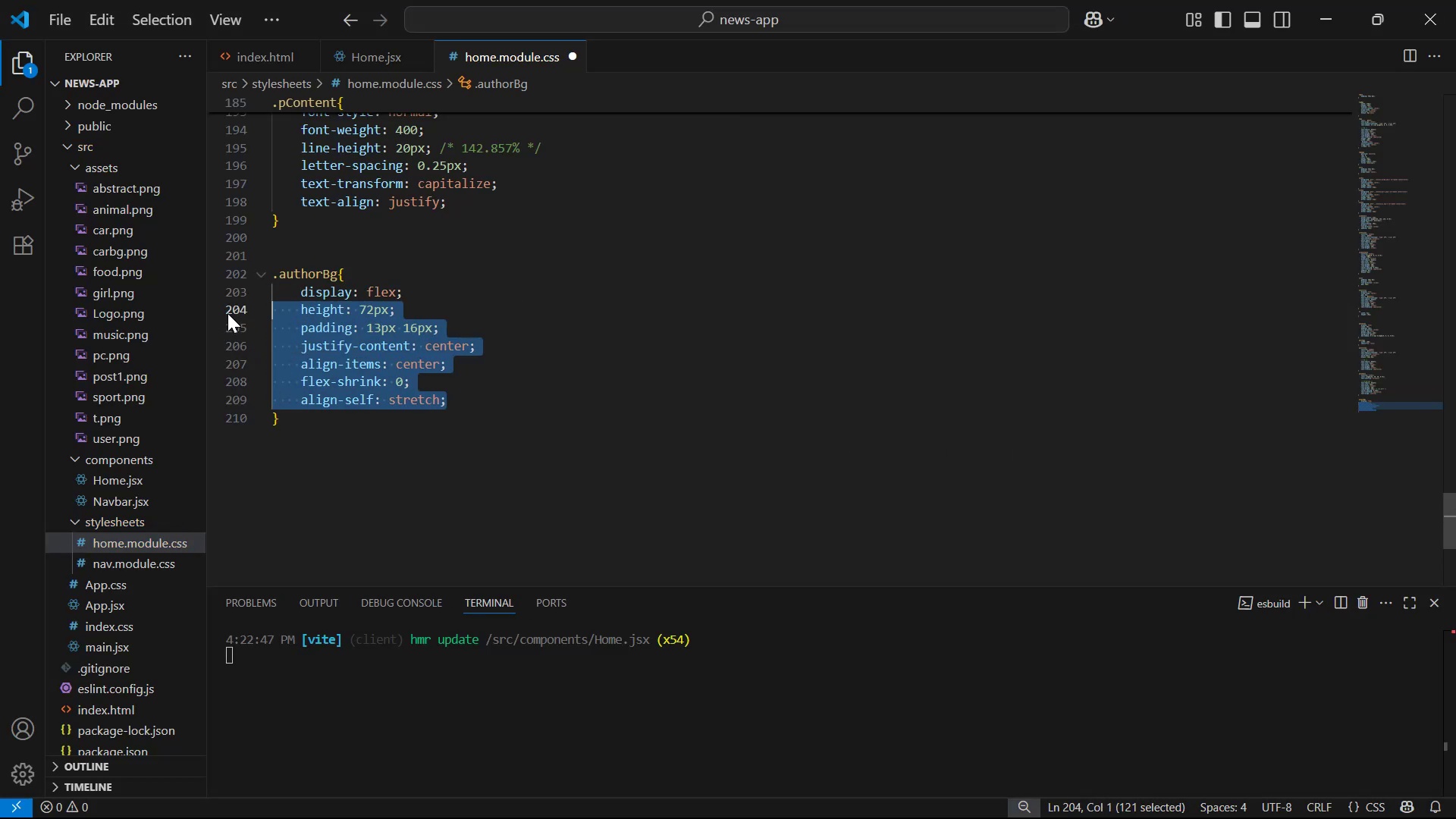 
key(Control+S)
 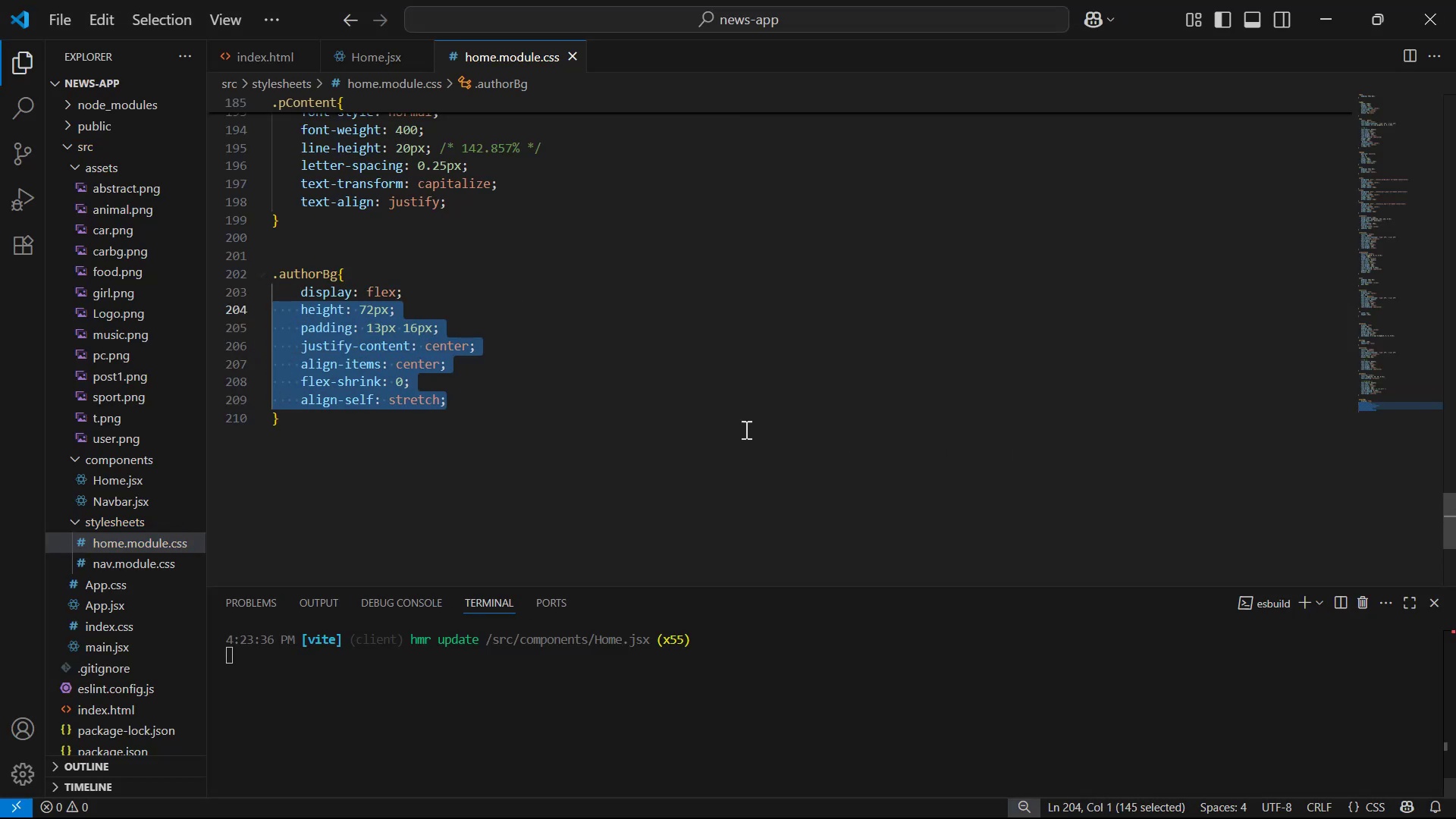 
key(Alt+Tab)
 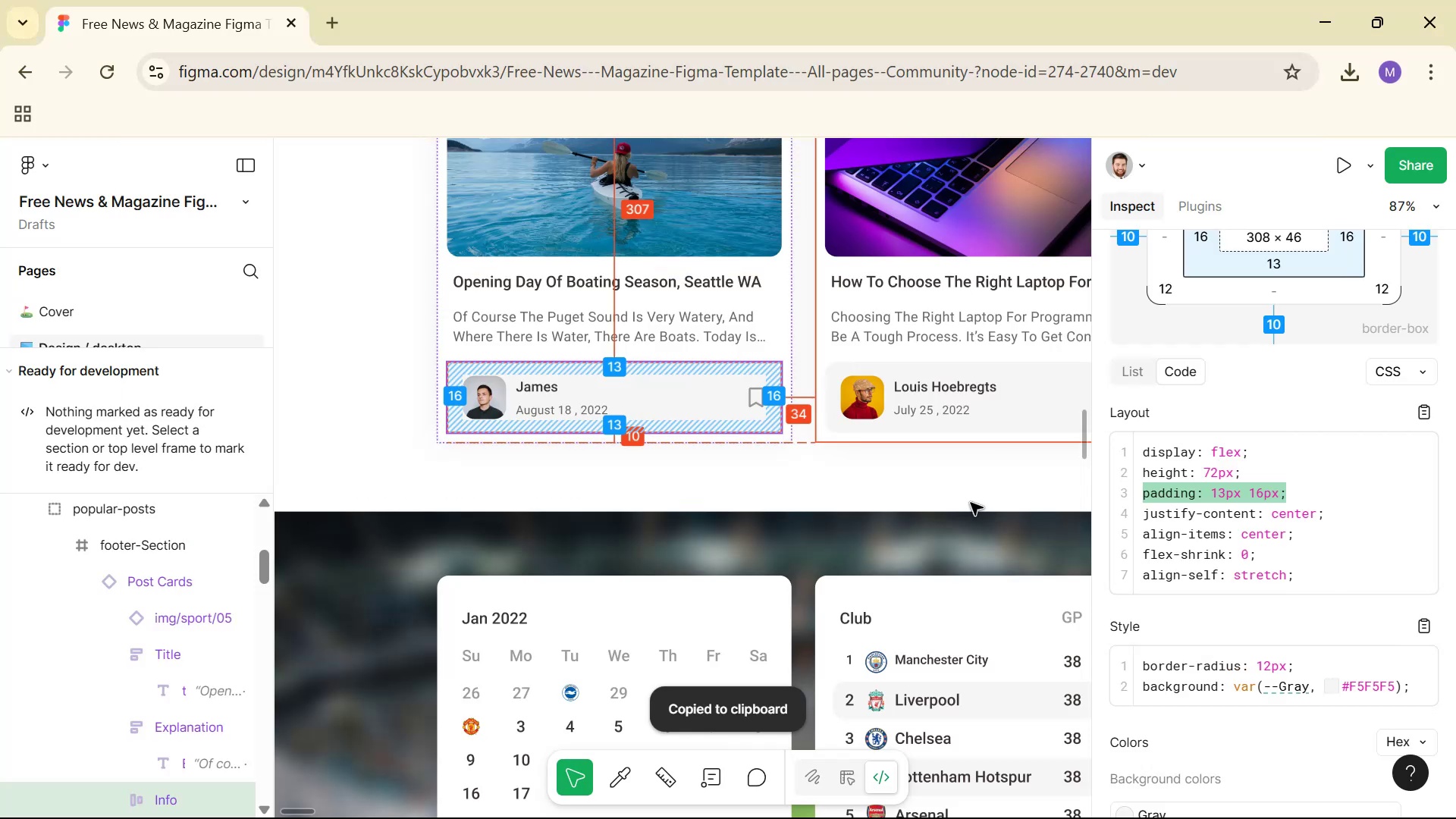 
scroll: coordinate [1279, 554], scroll_direction: down, amount: 1.0
 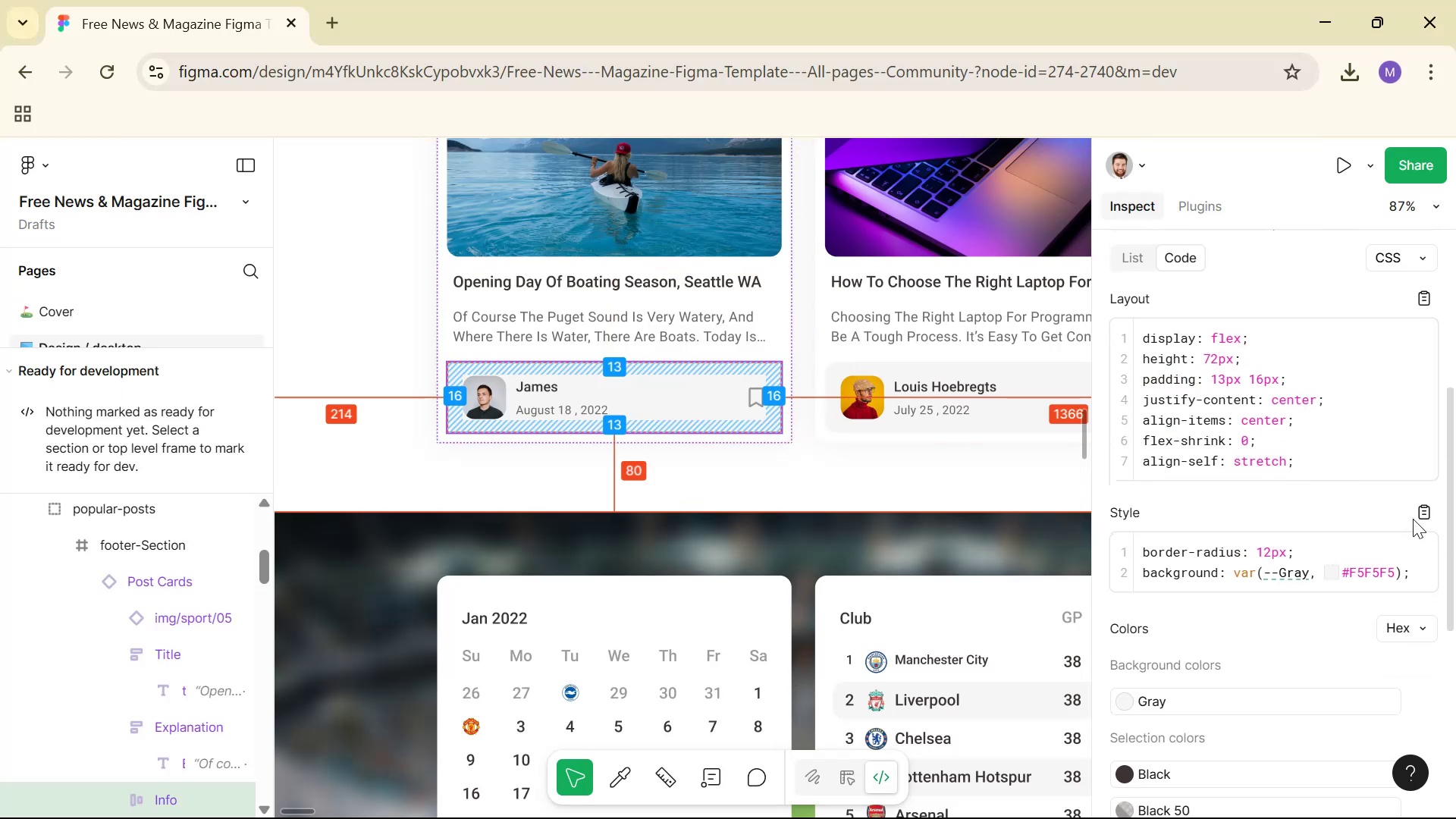 
left_click([1417, 514])
 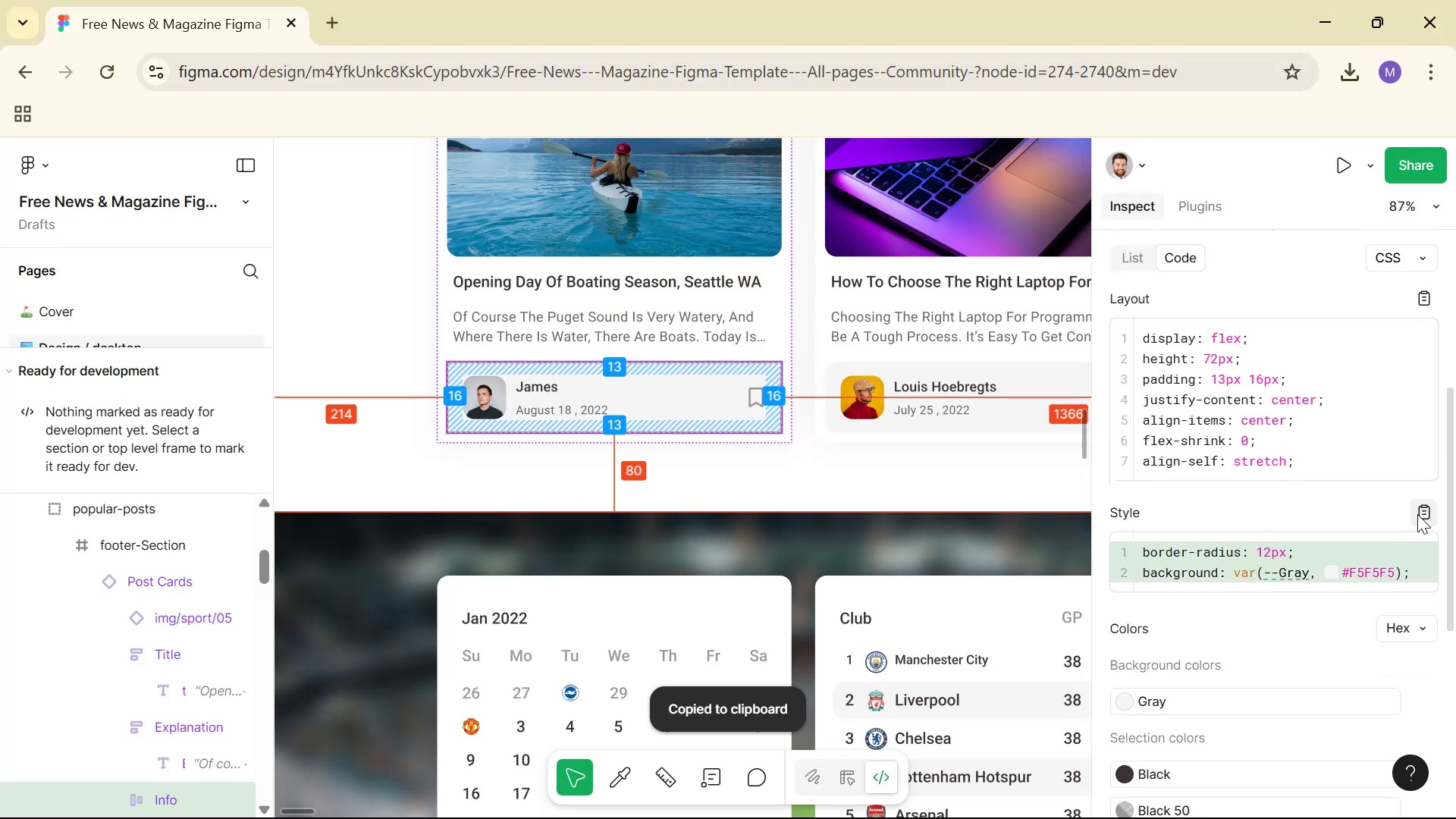 
key(Alt+AltLeft)
 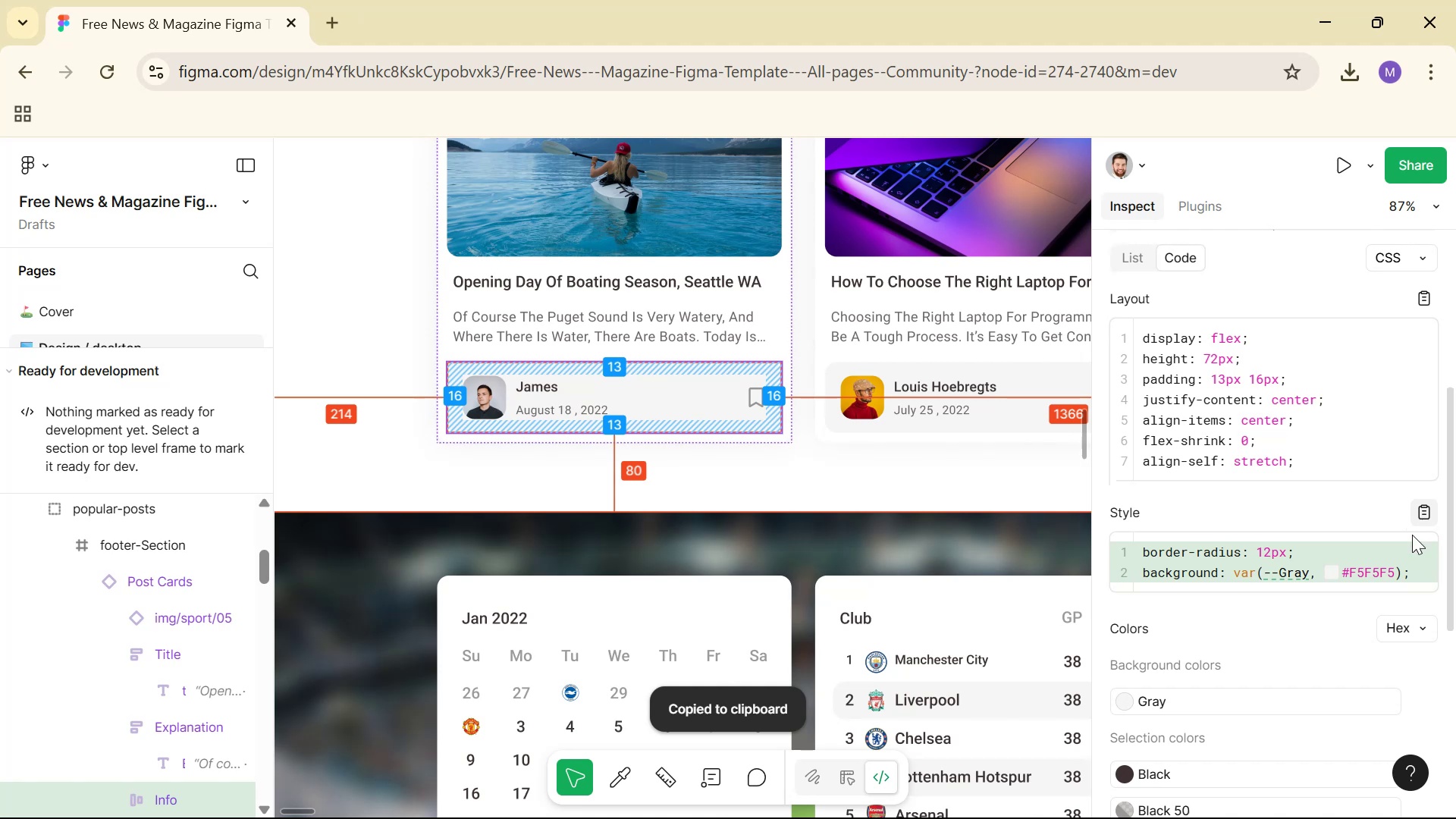 
key(Alt+Tab)
 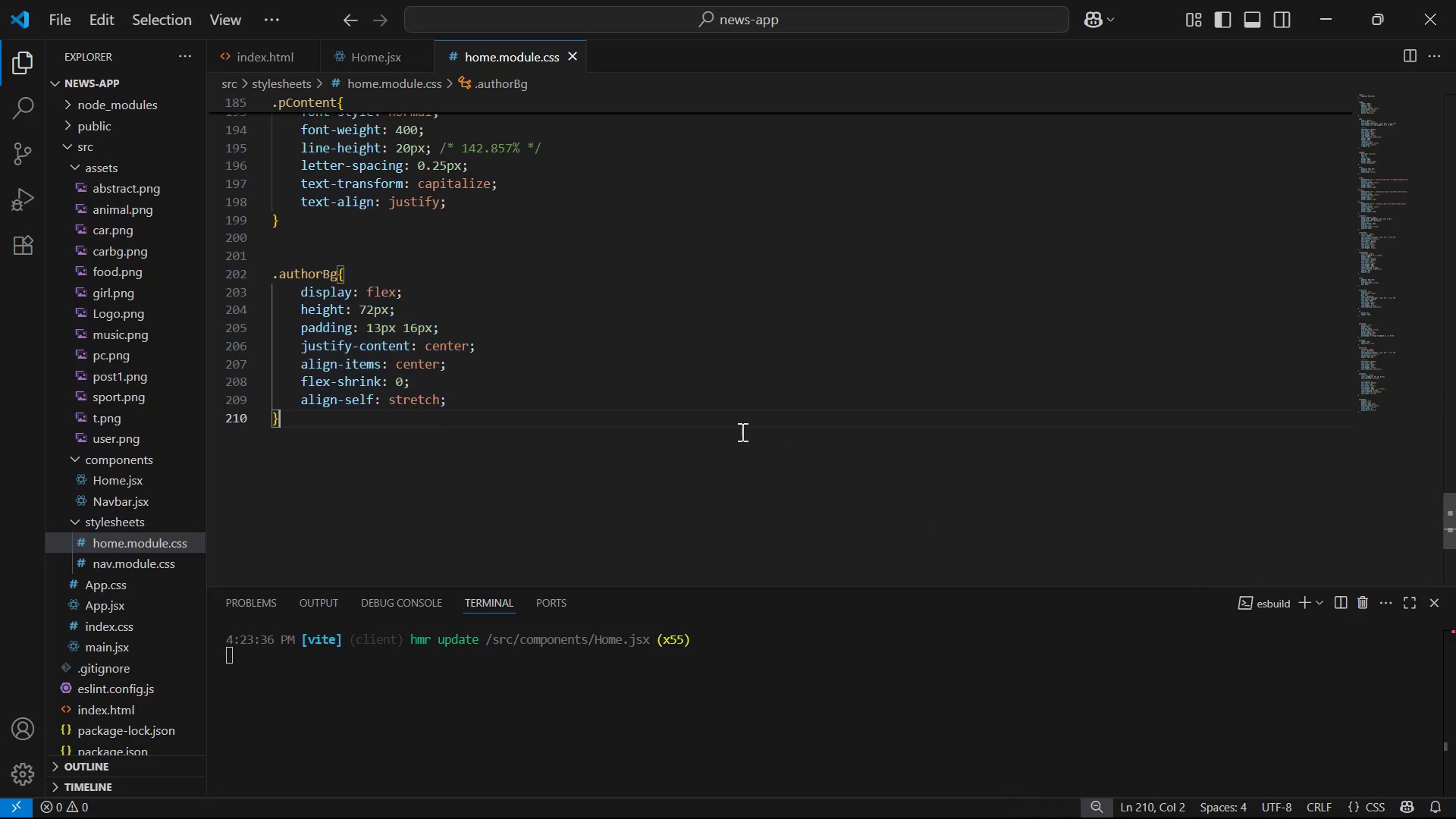 
double_click([730, 405])
 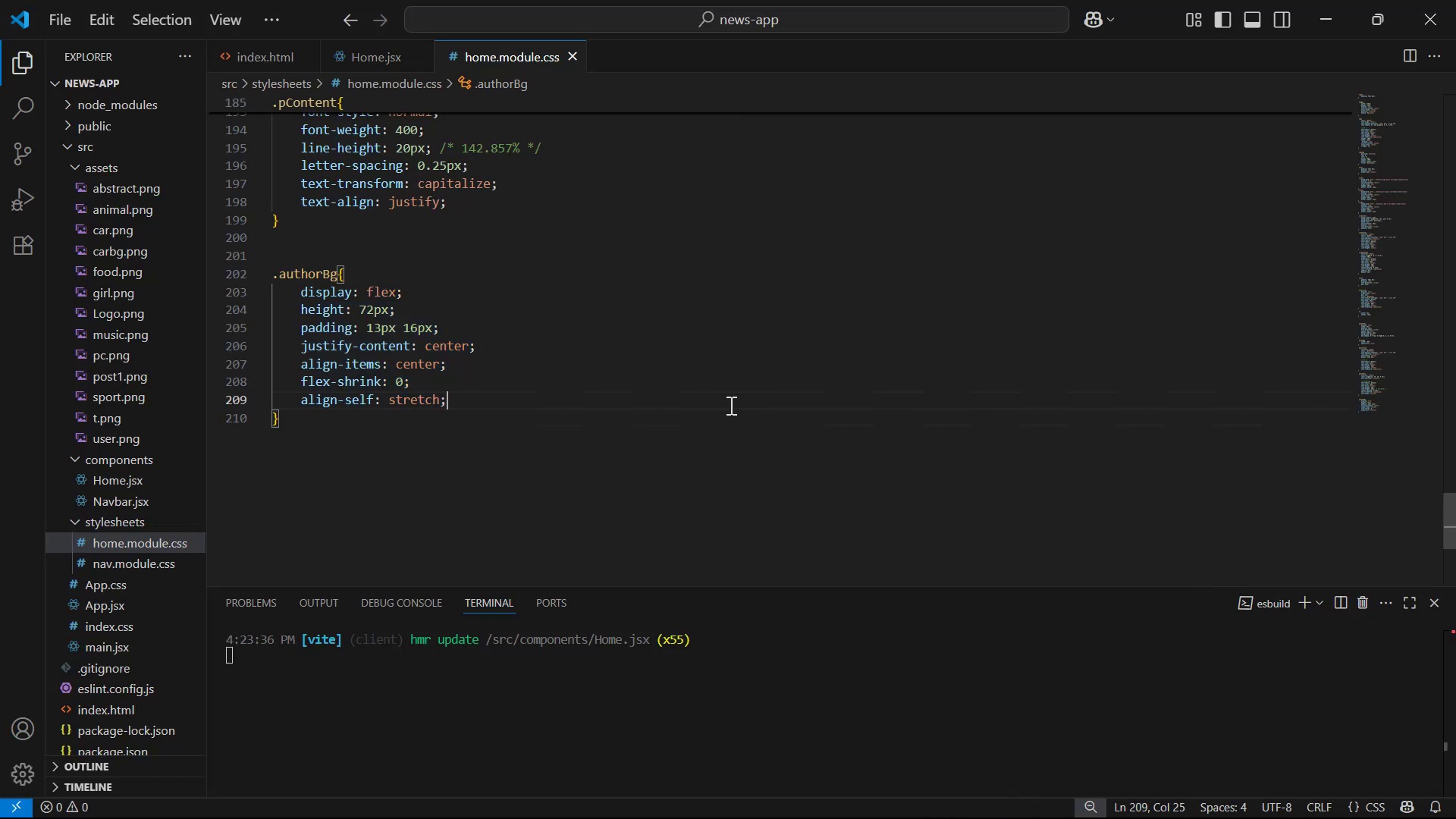 
key(Enter)
 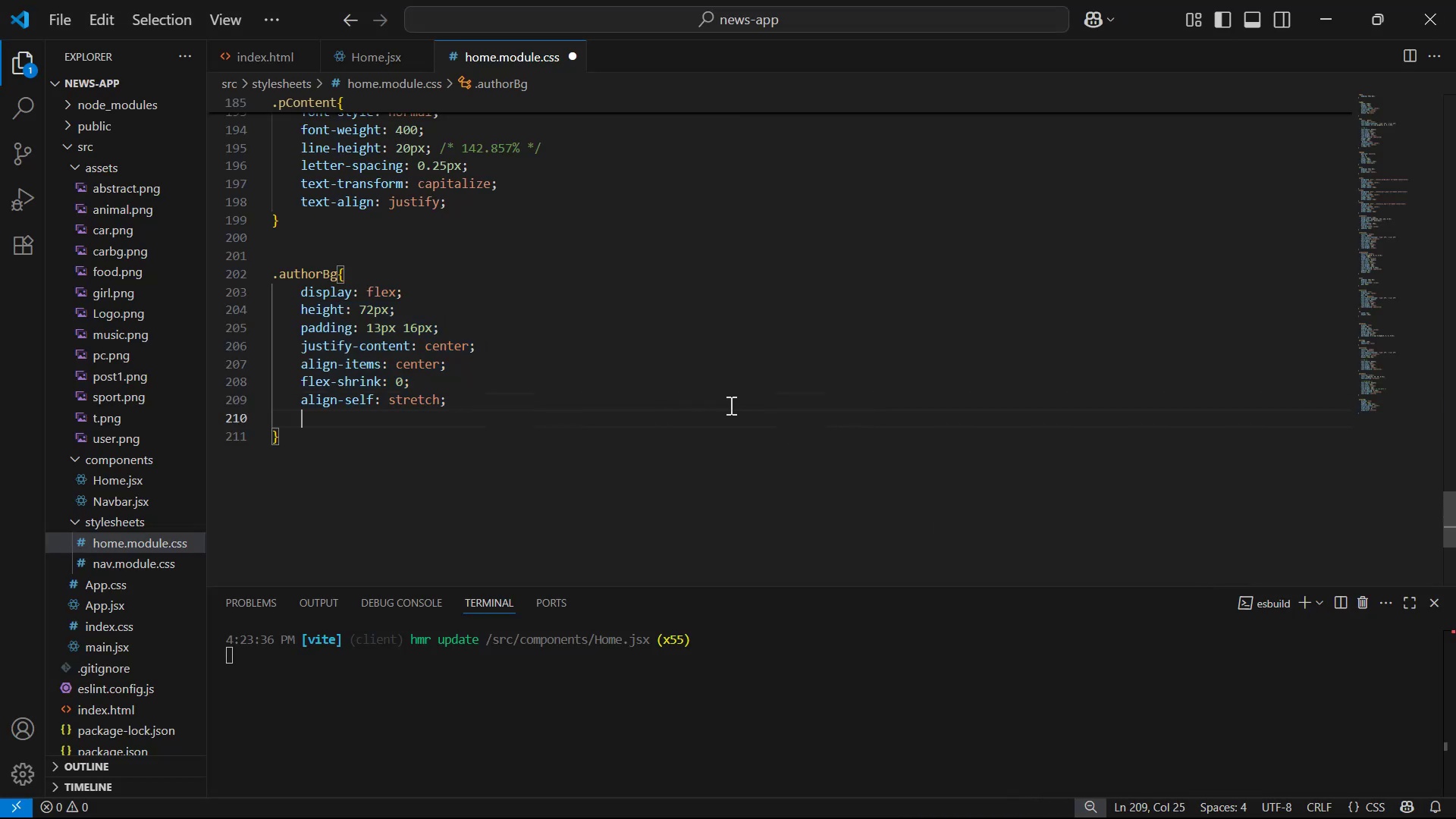 
key(Control+V)
 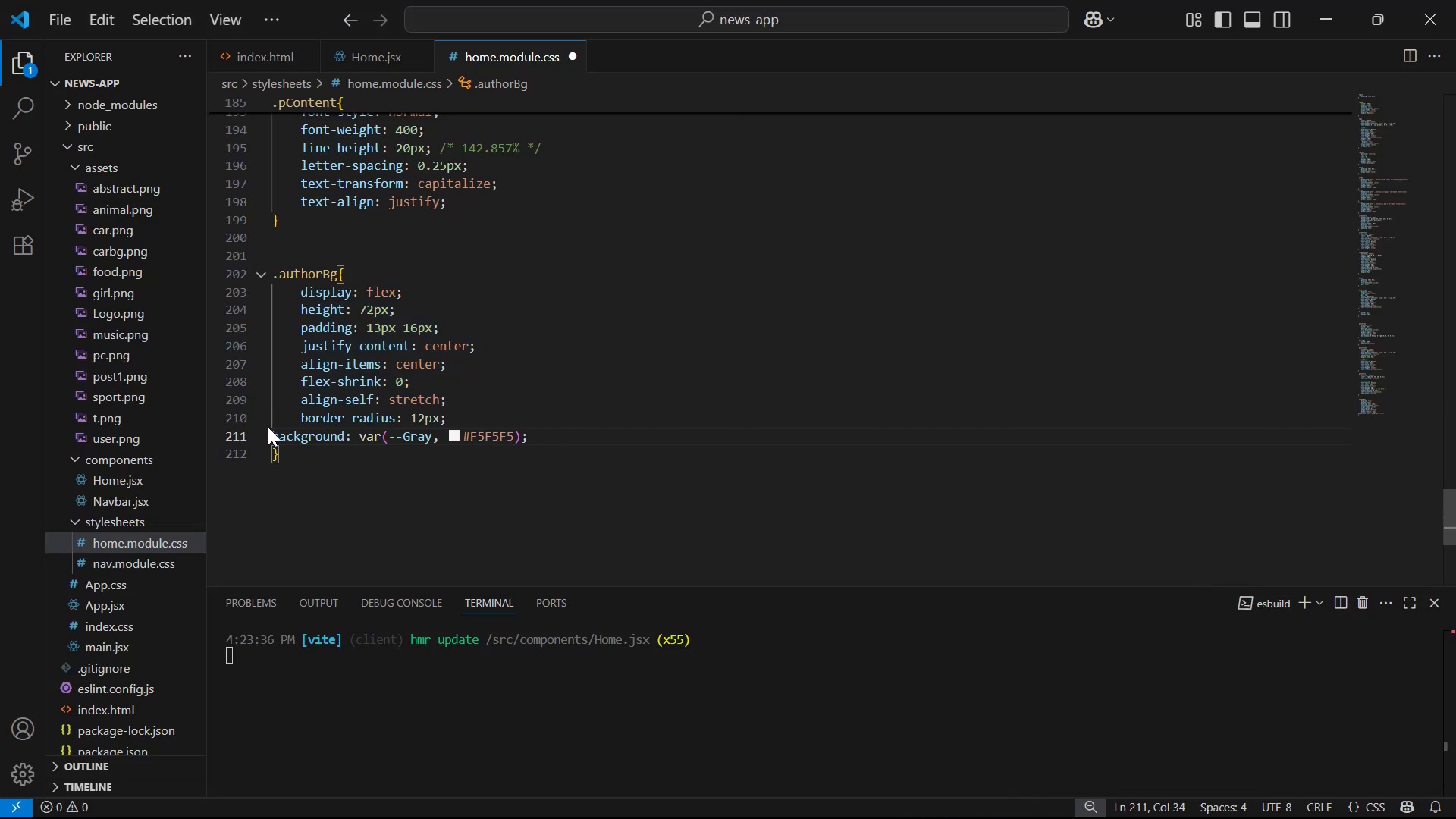 
left_click([275, 429])
 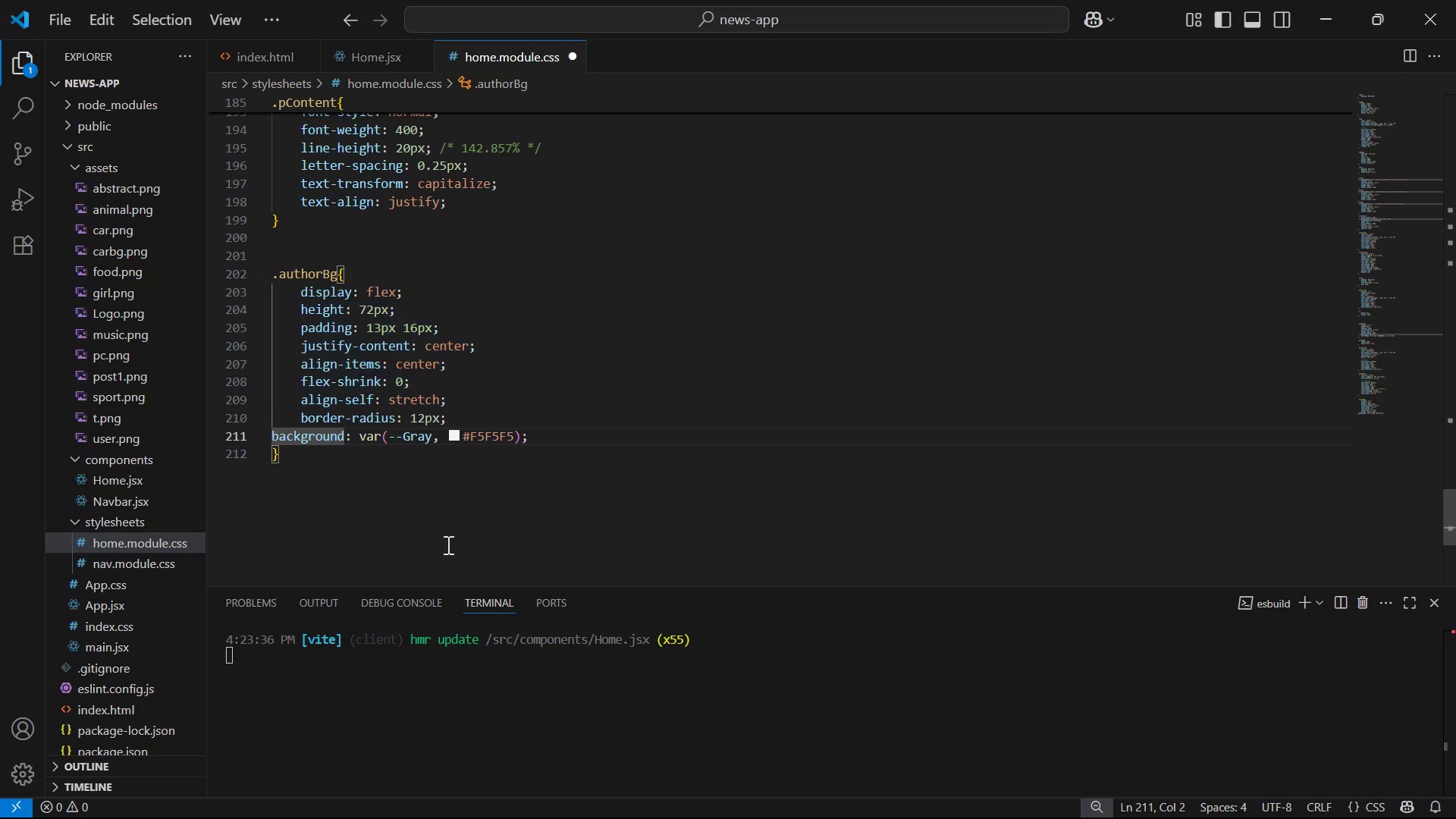 
key(ArrowLeft)
 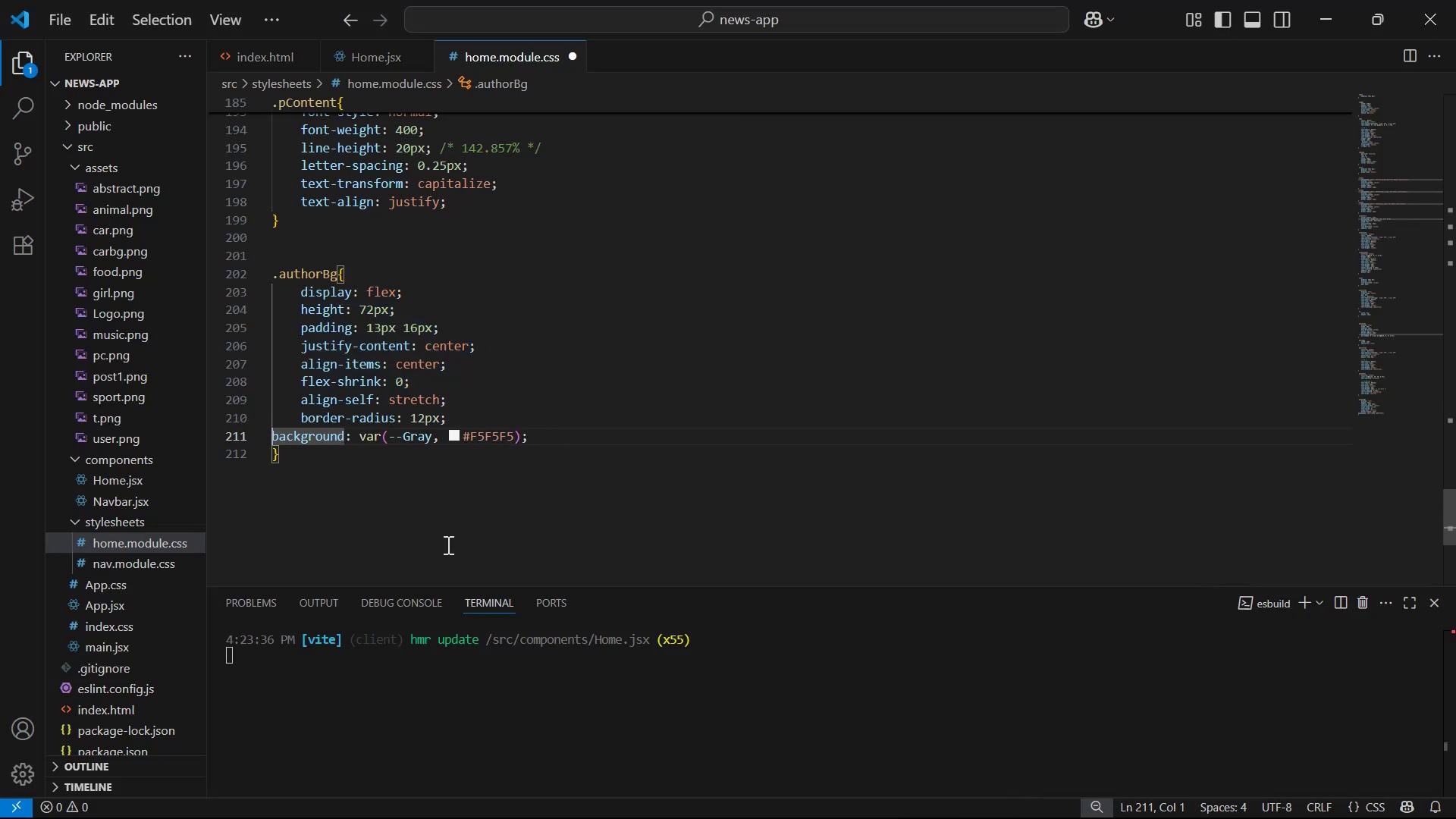 
key(Tab)
 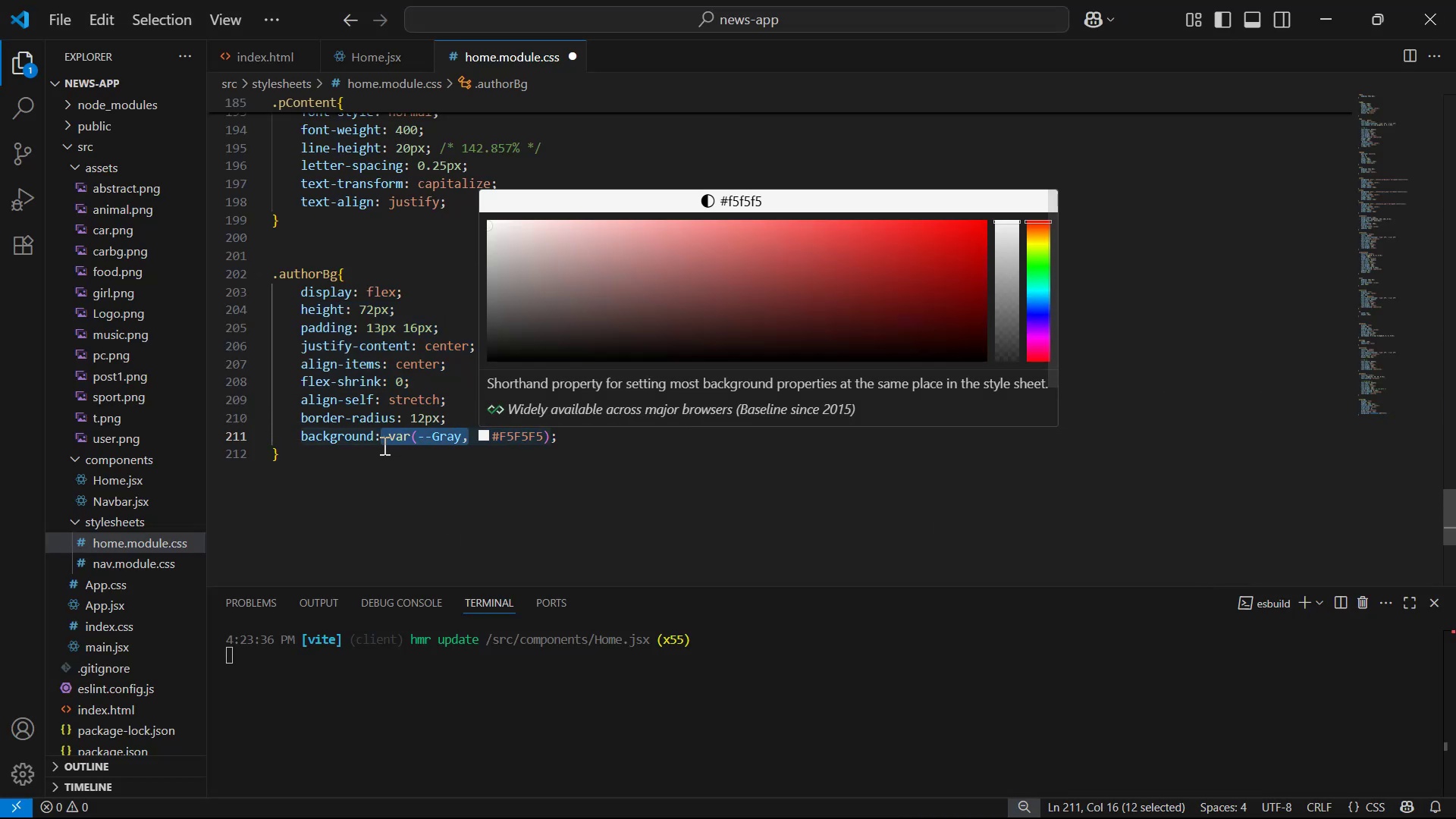 
key(Backspace)
 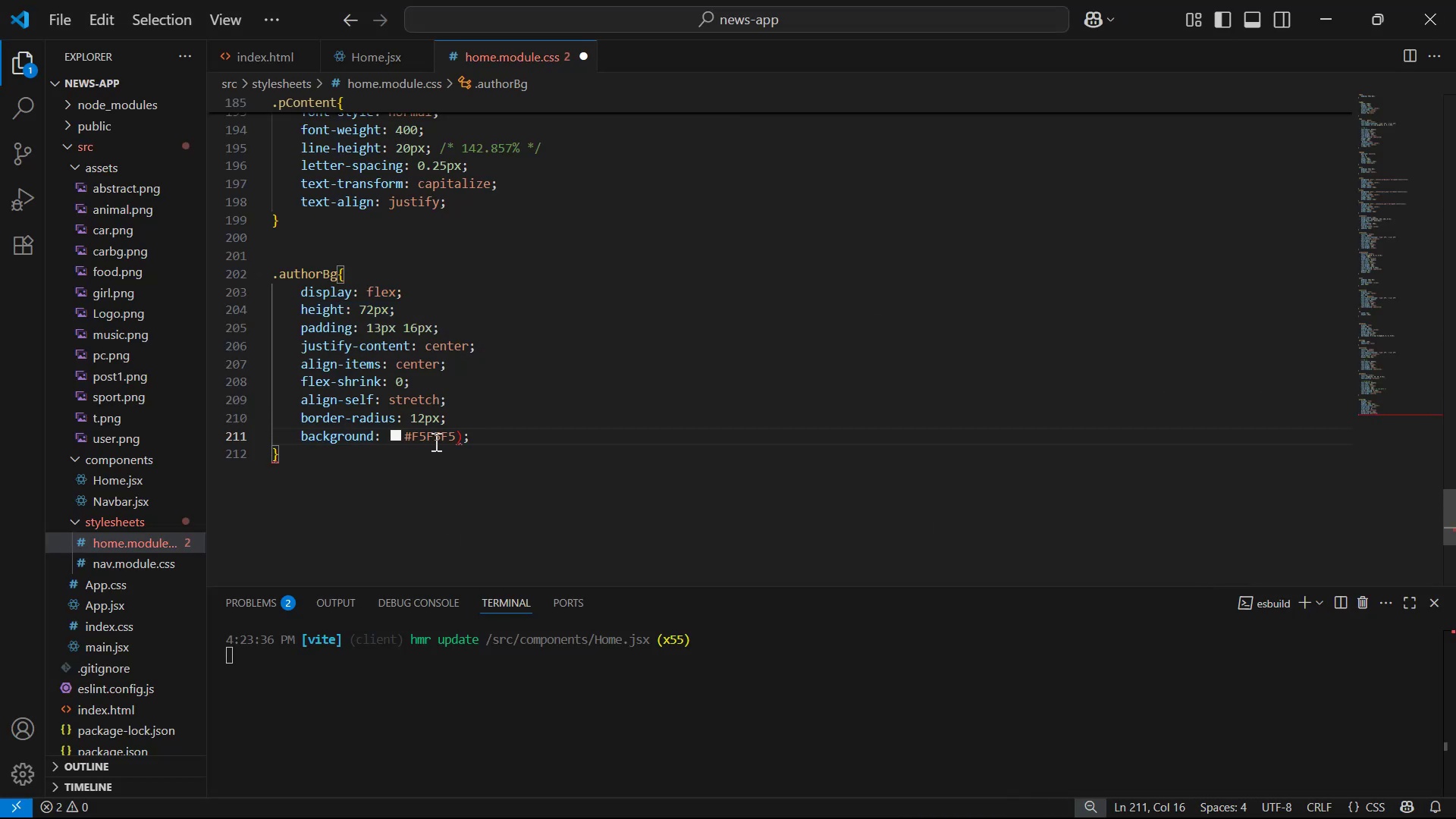 
left_click([474, 430])
 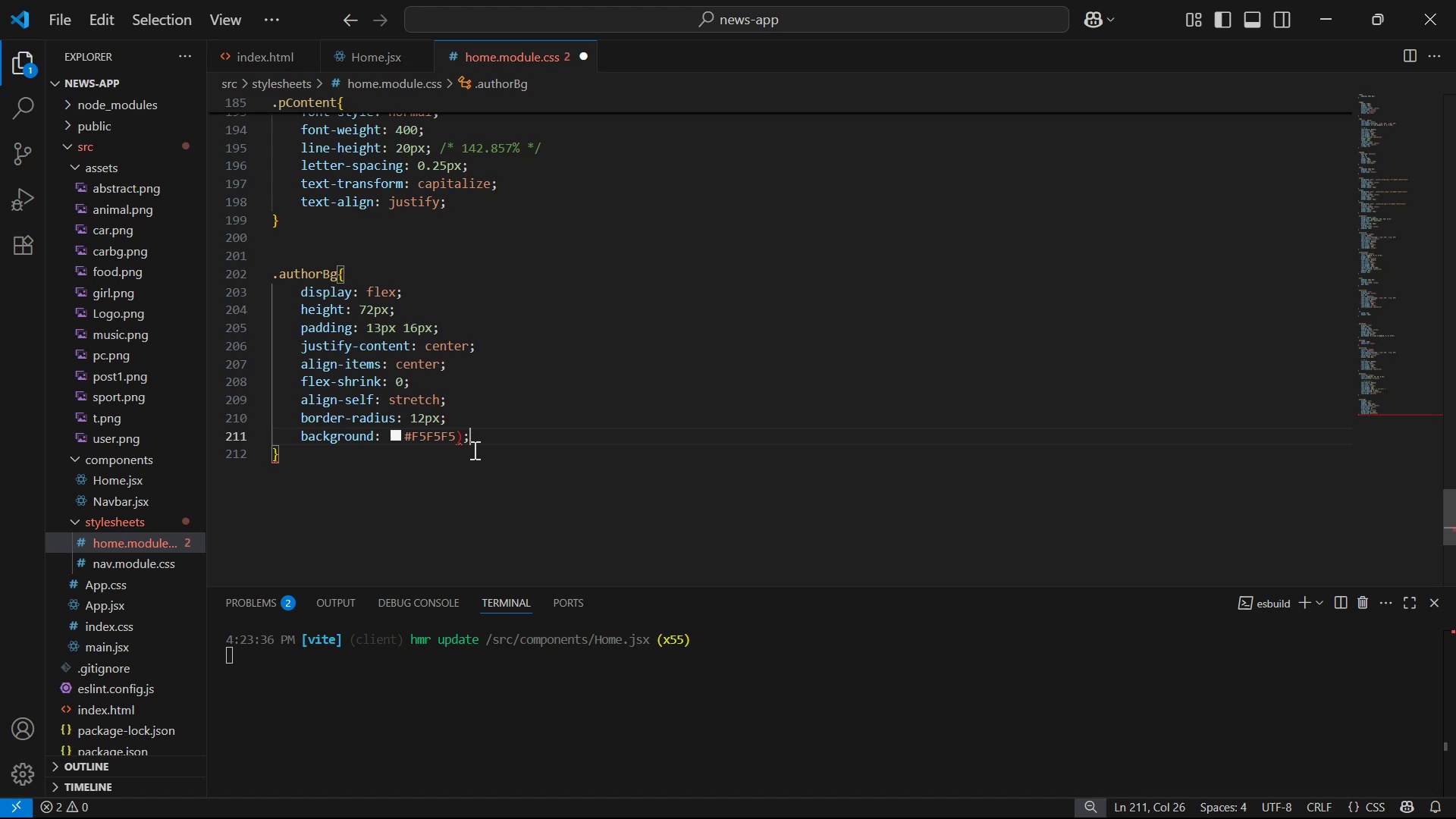 
key(ArrowLeft)
 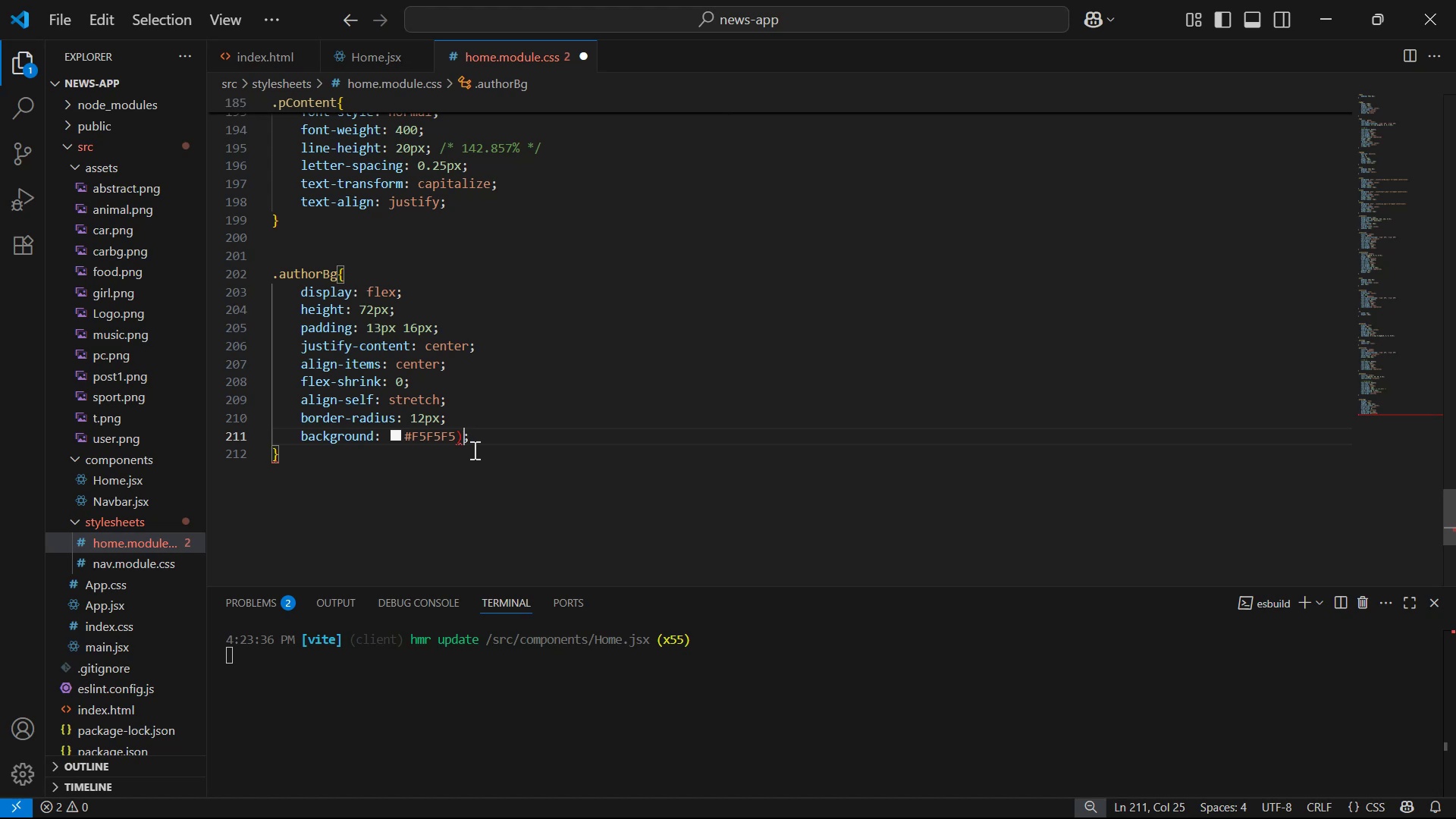 
key(Backspace)
 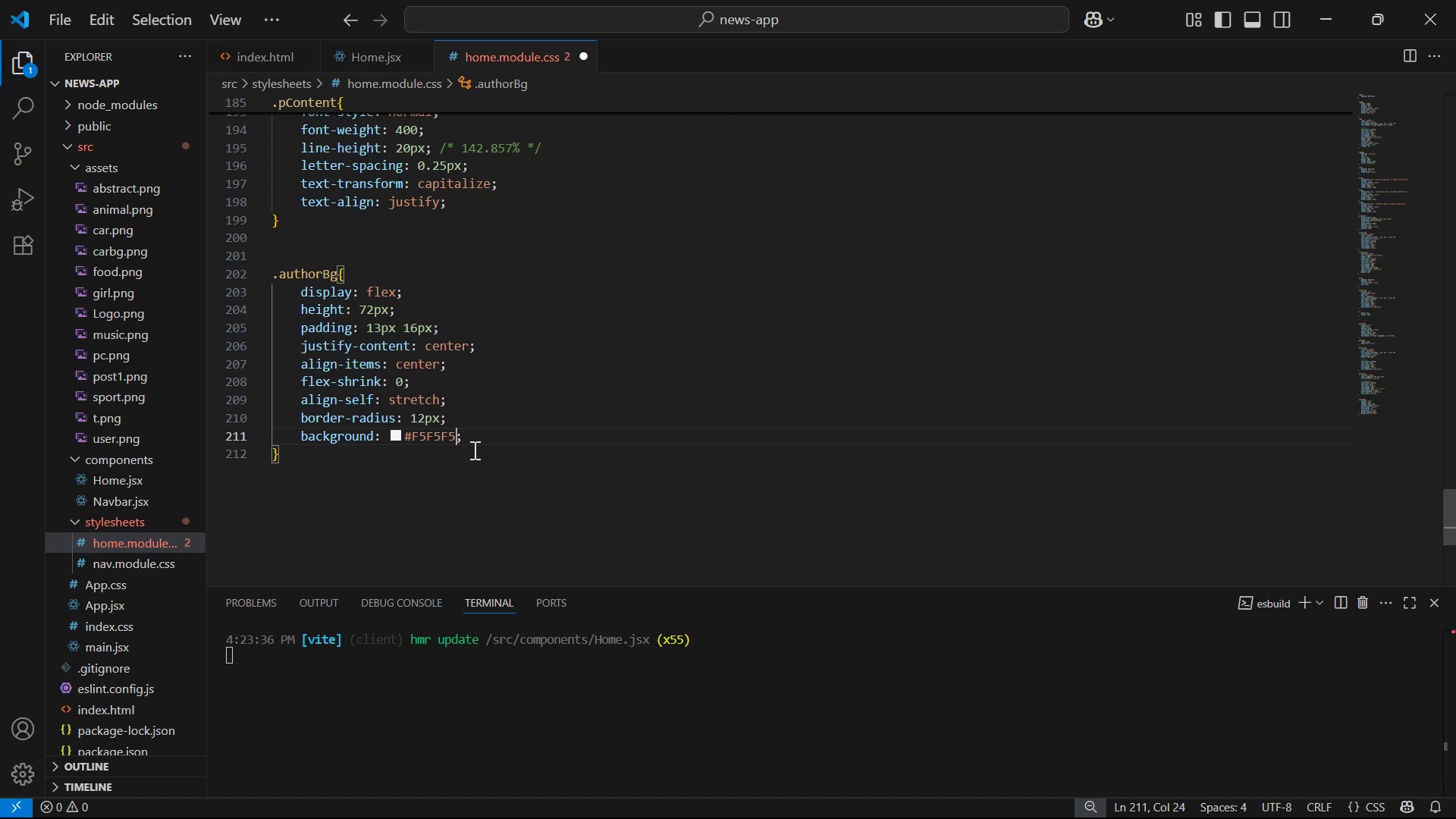 
key(Control+S)
 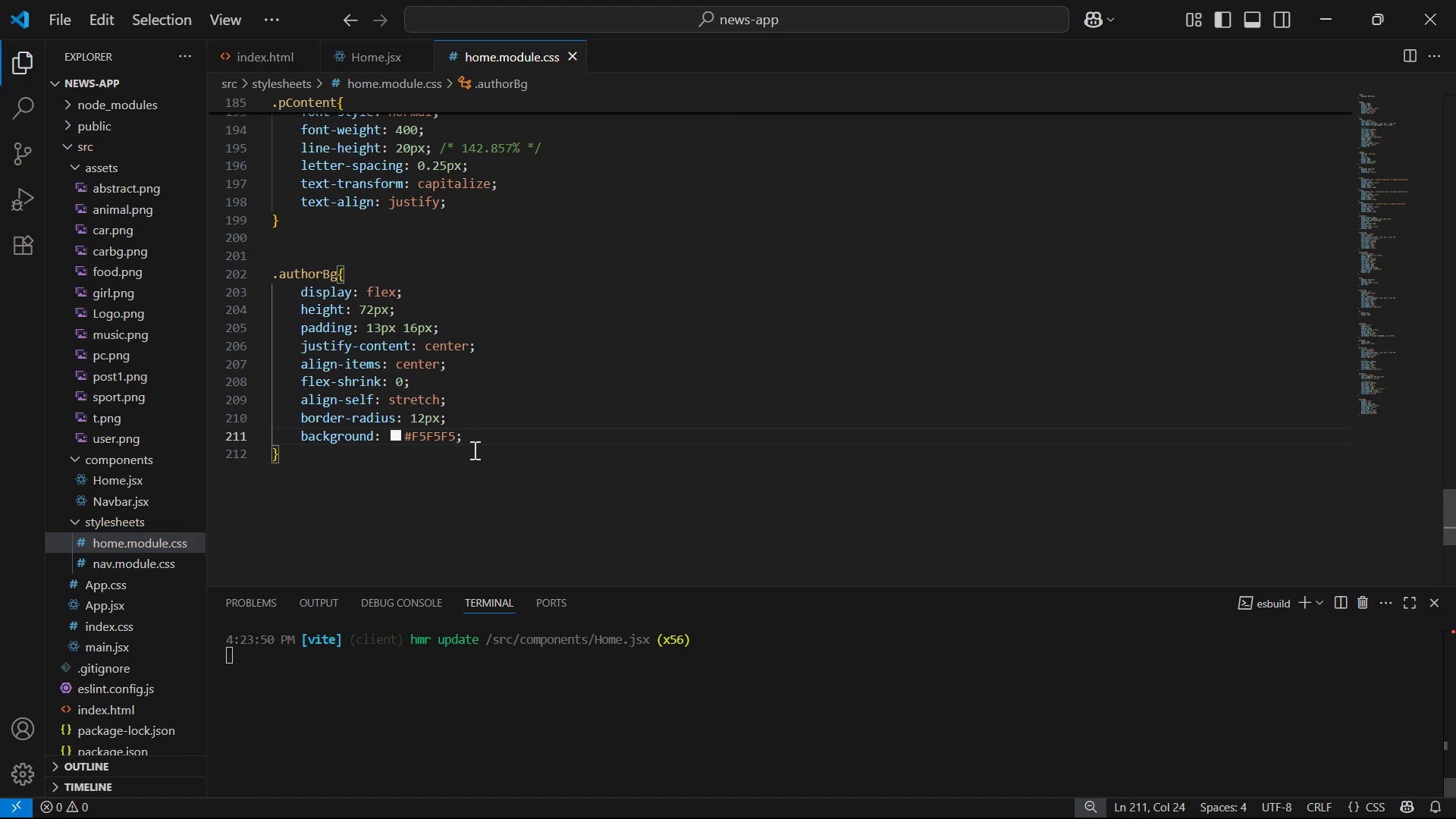 
key(Alt+Tab)
 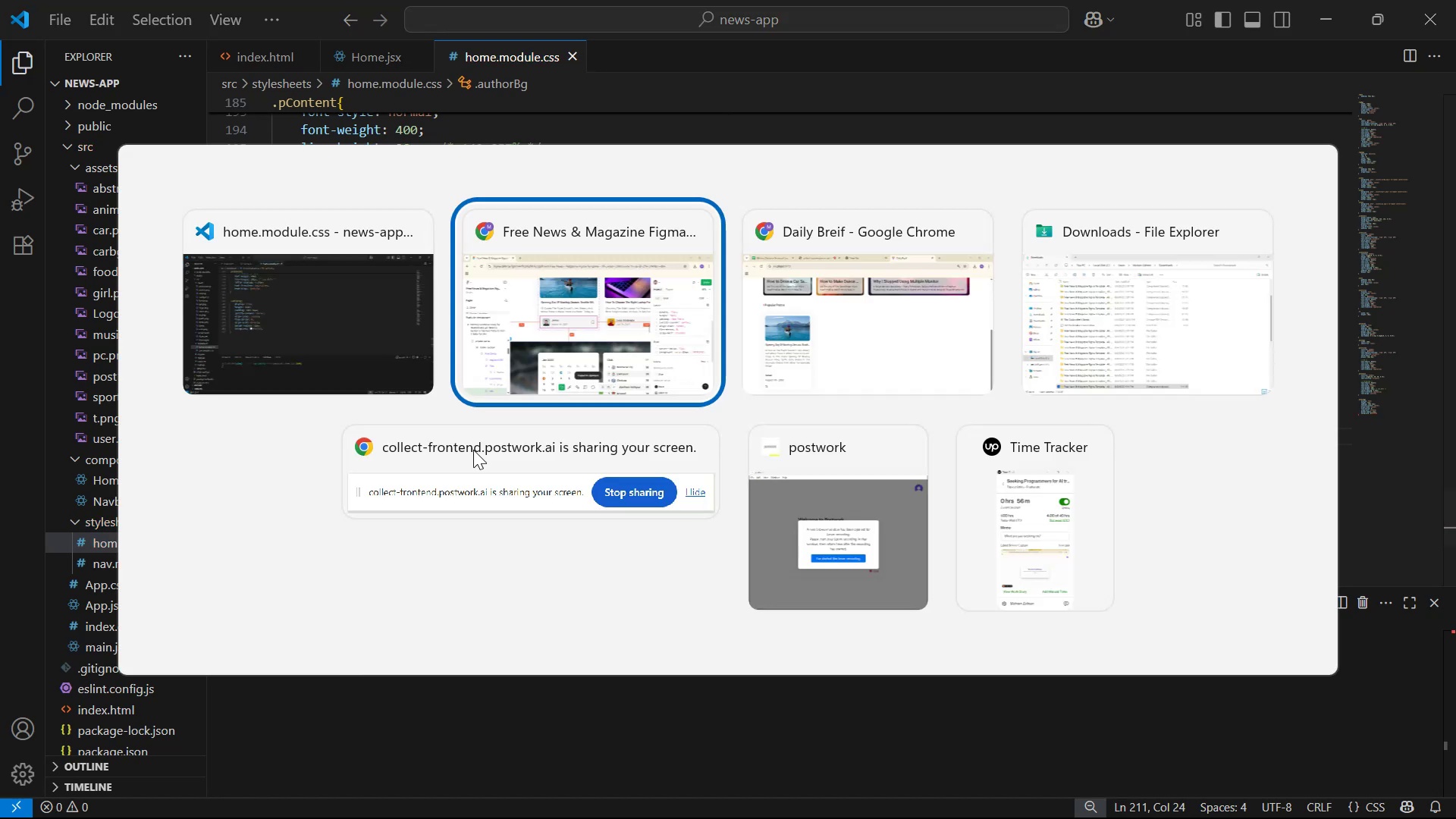 
key(Alt+Tab)
 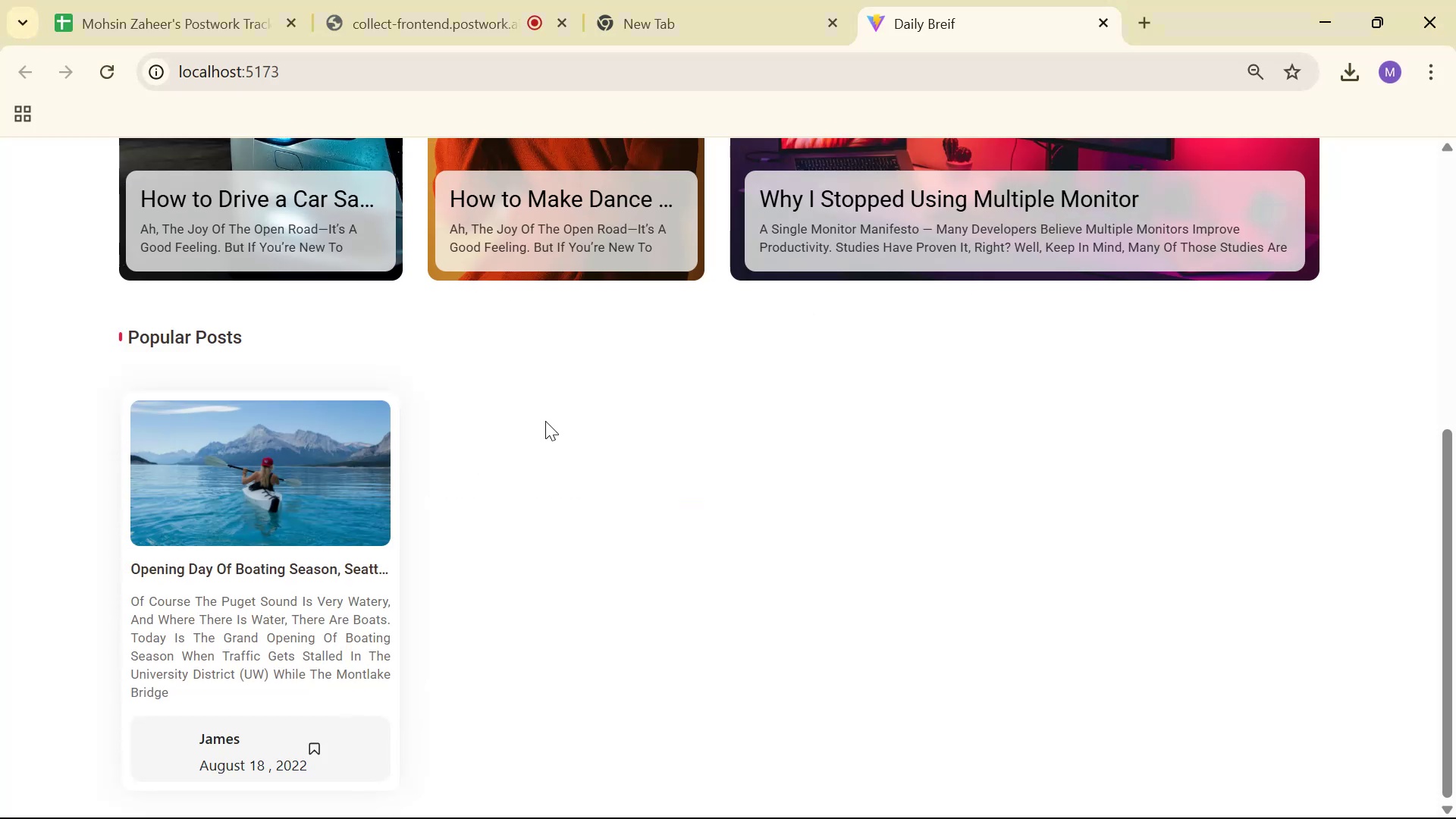 
scroll: coordinate [561, 444], scroll_direction: down, amount: 2.0
 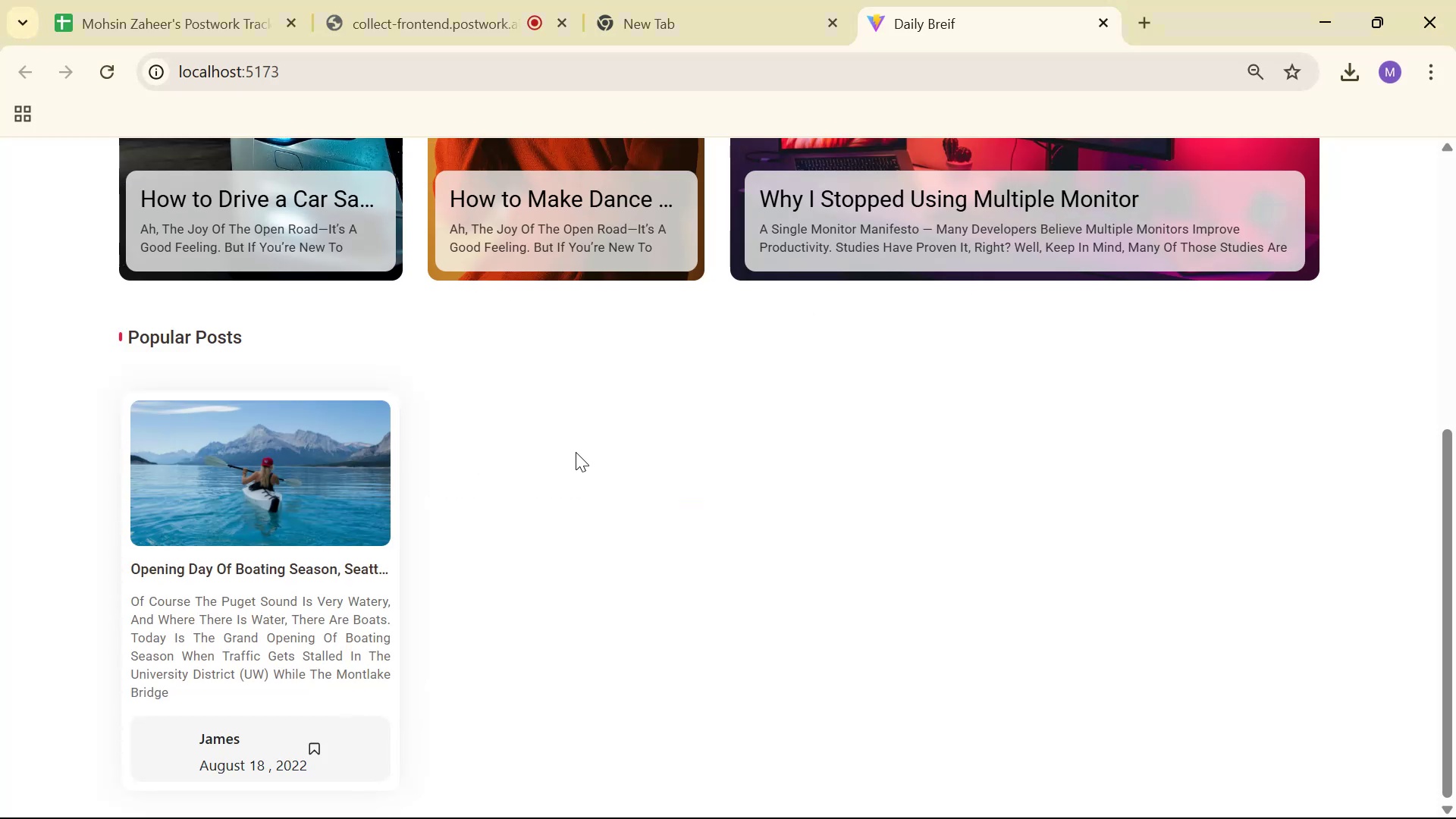 
key(Alt+AltLeft)
 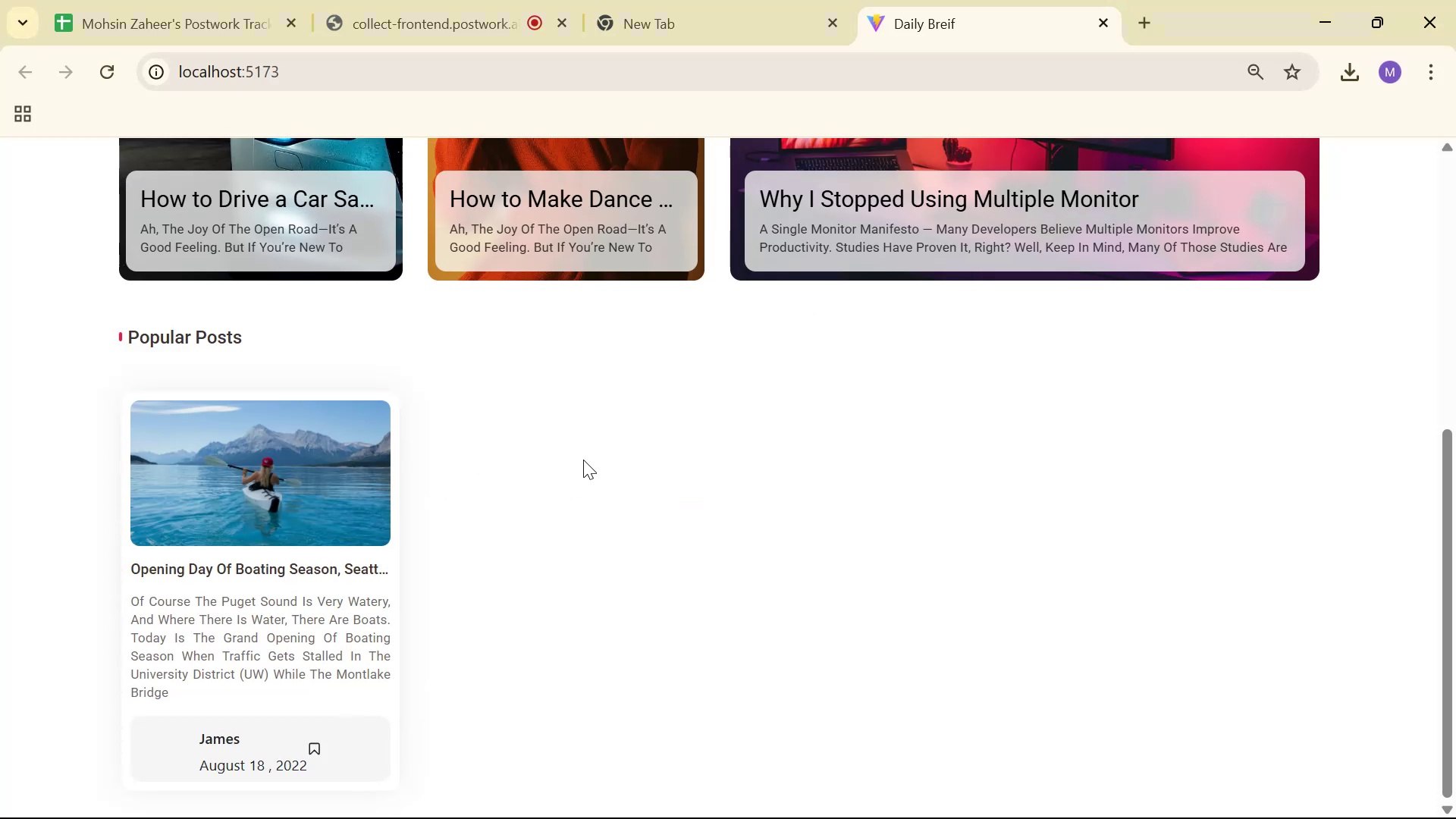 
key(Alt+Tab)
 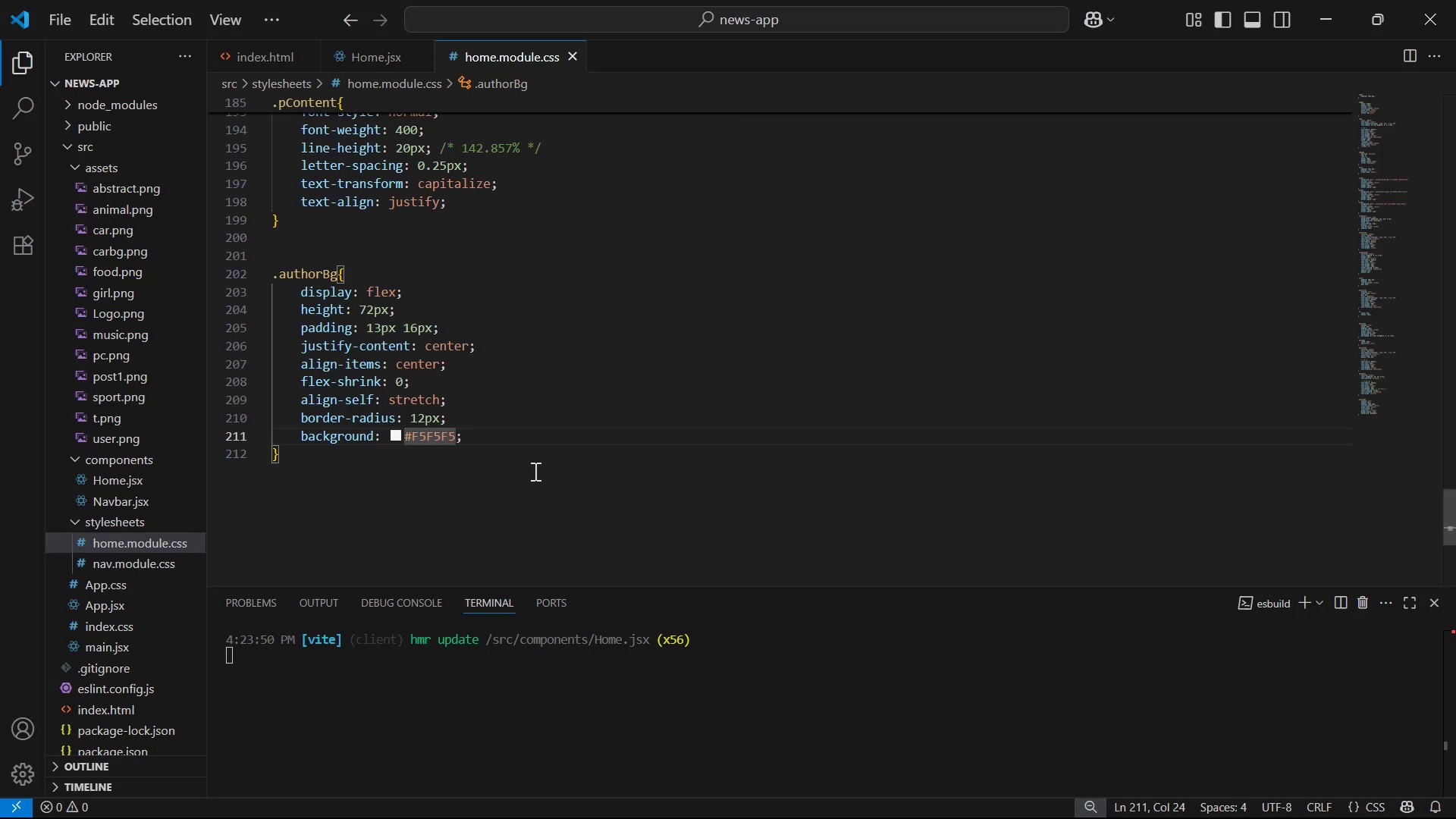 
left_click([508, 424])
 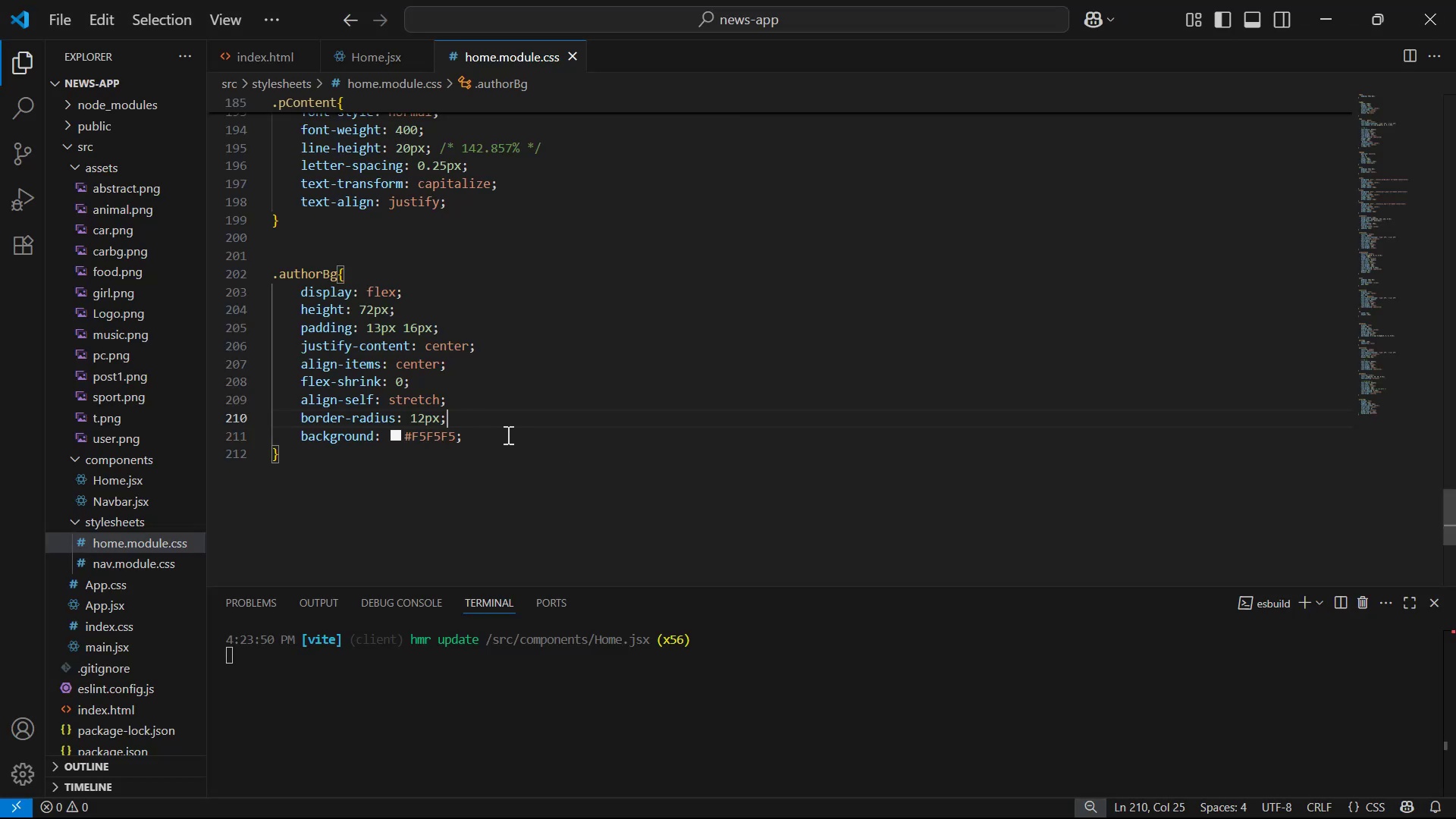 
double_click([507, 435])
 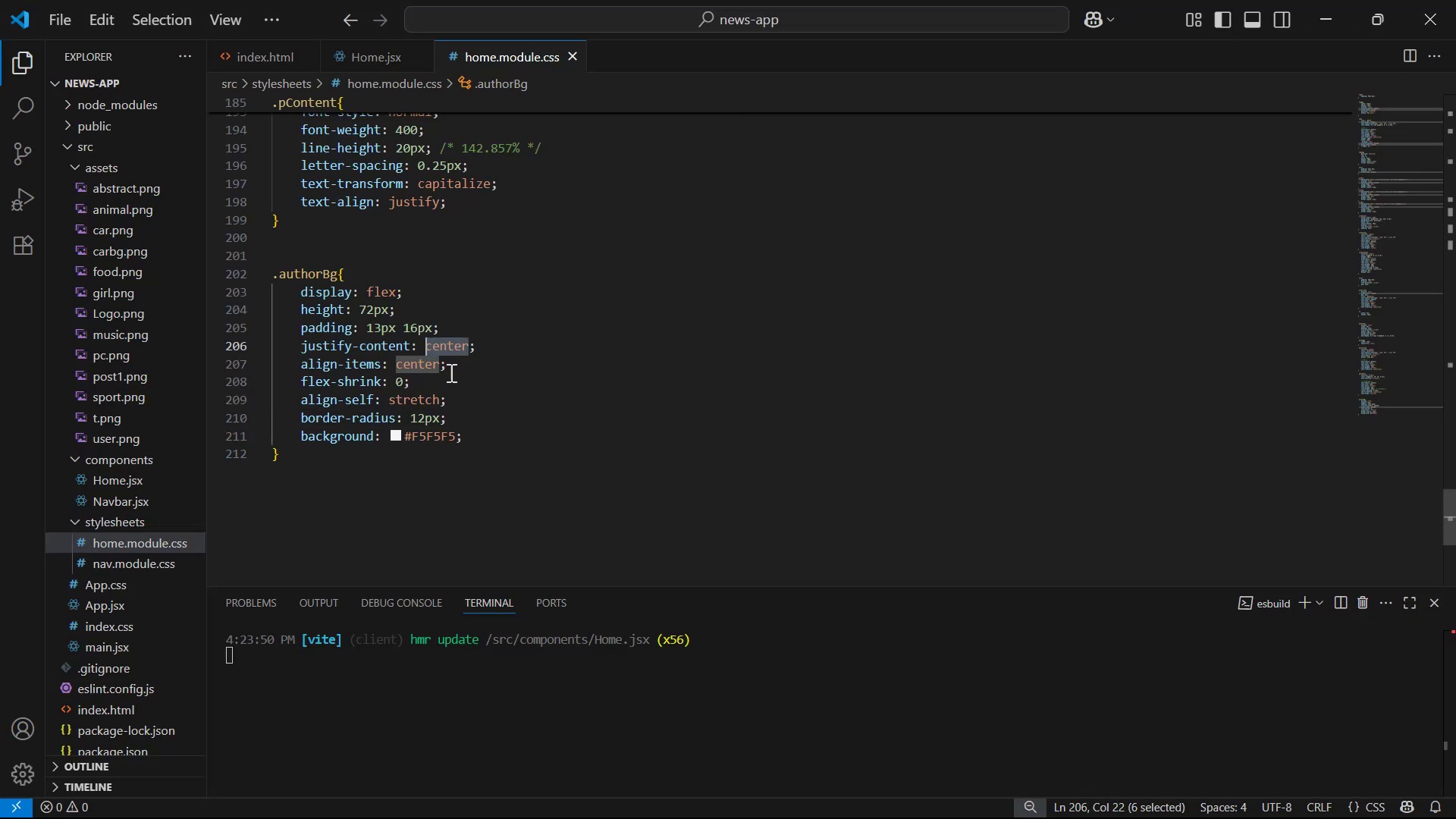 
type(spa)
 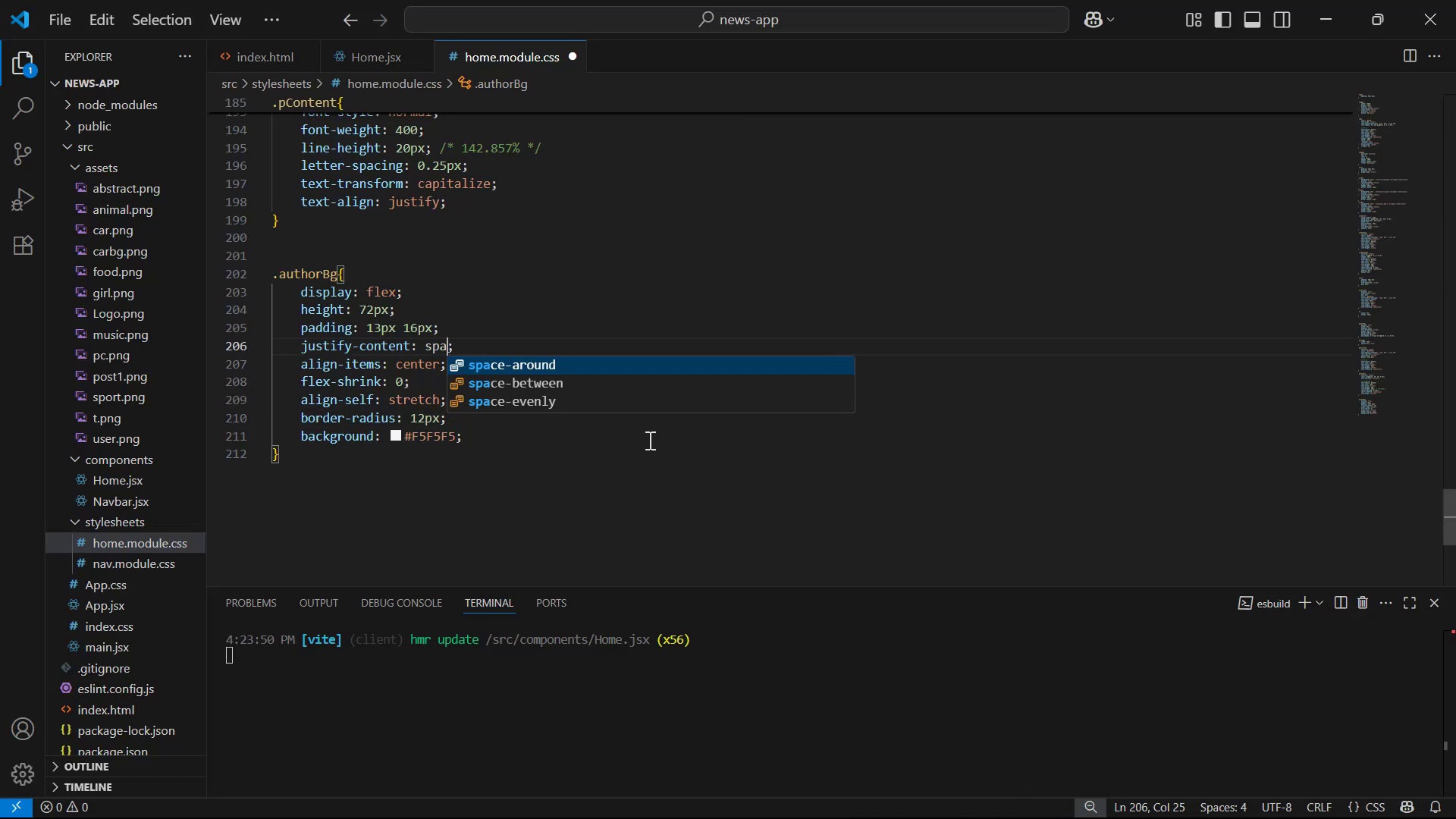 
key(ArrowDown)
 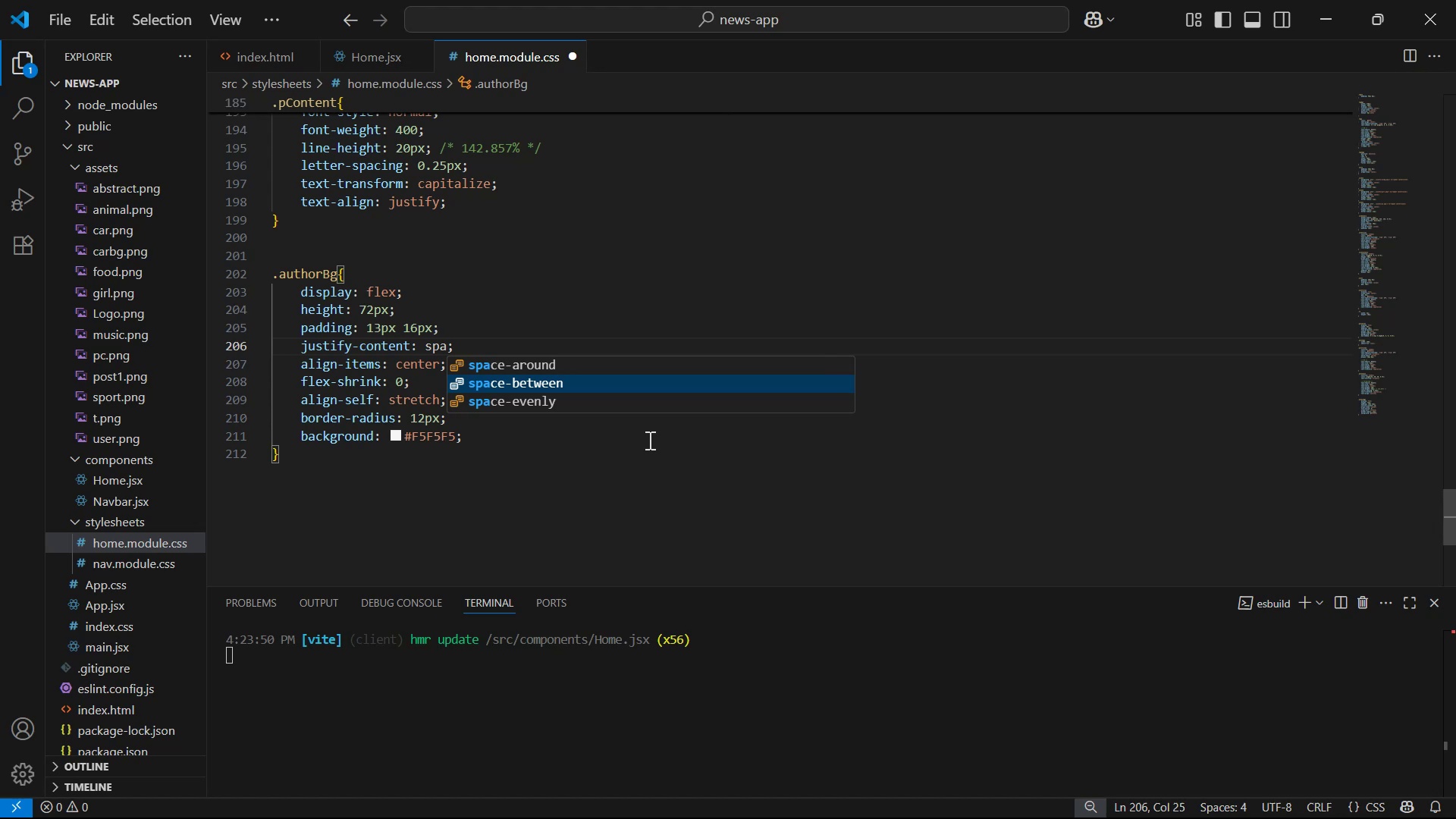 
key(Enter)
 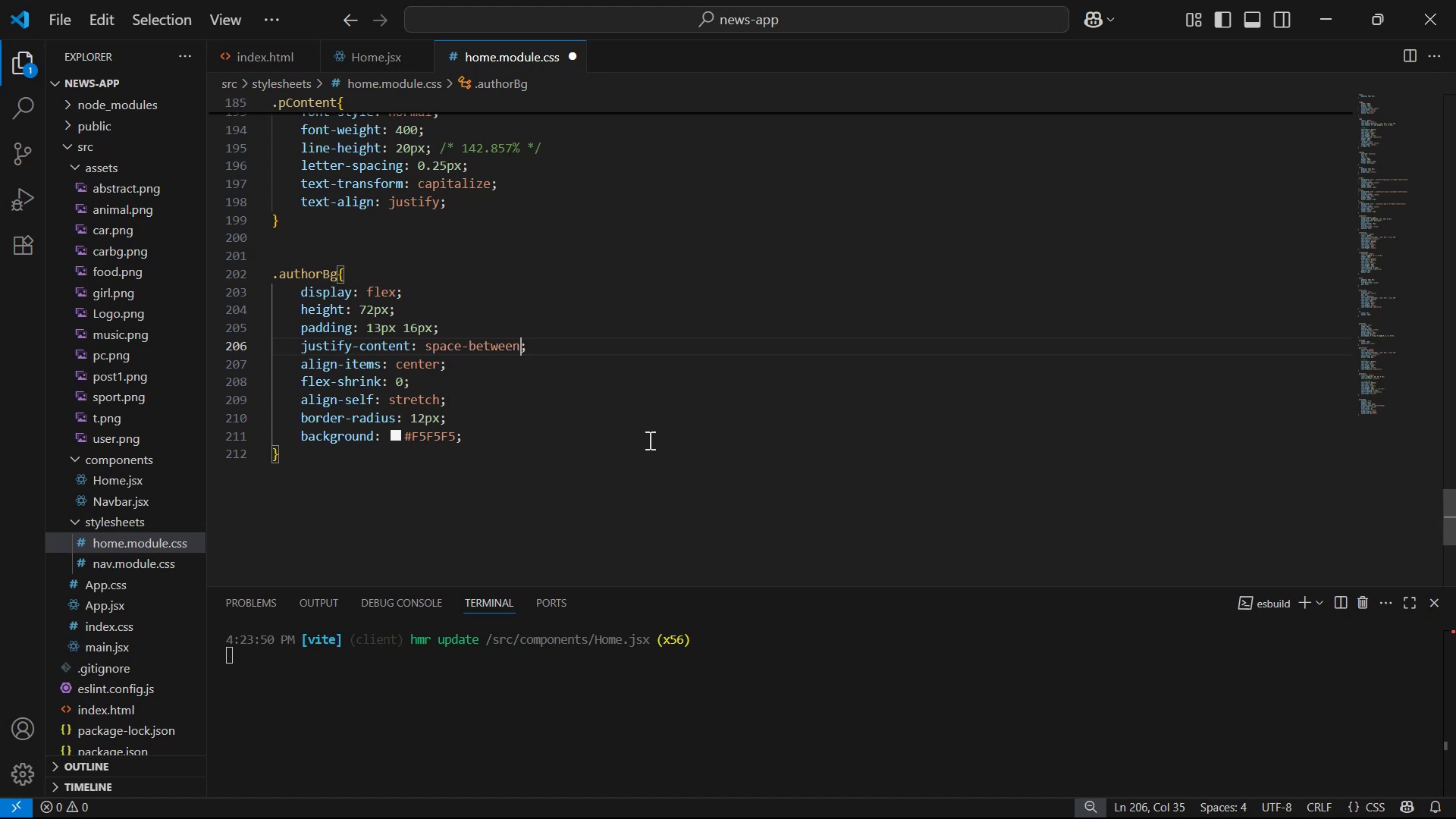 
key(Control+ControlLeft)
 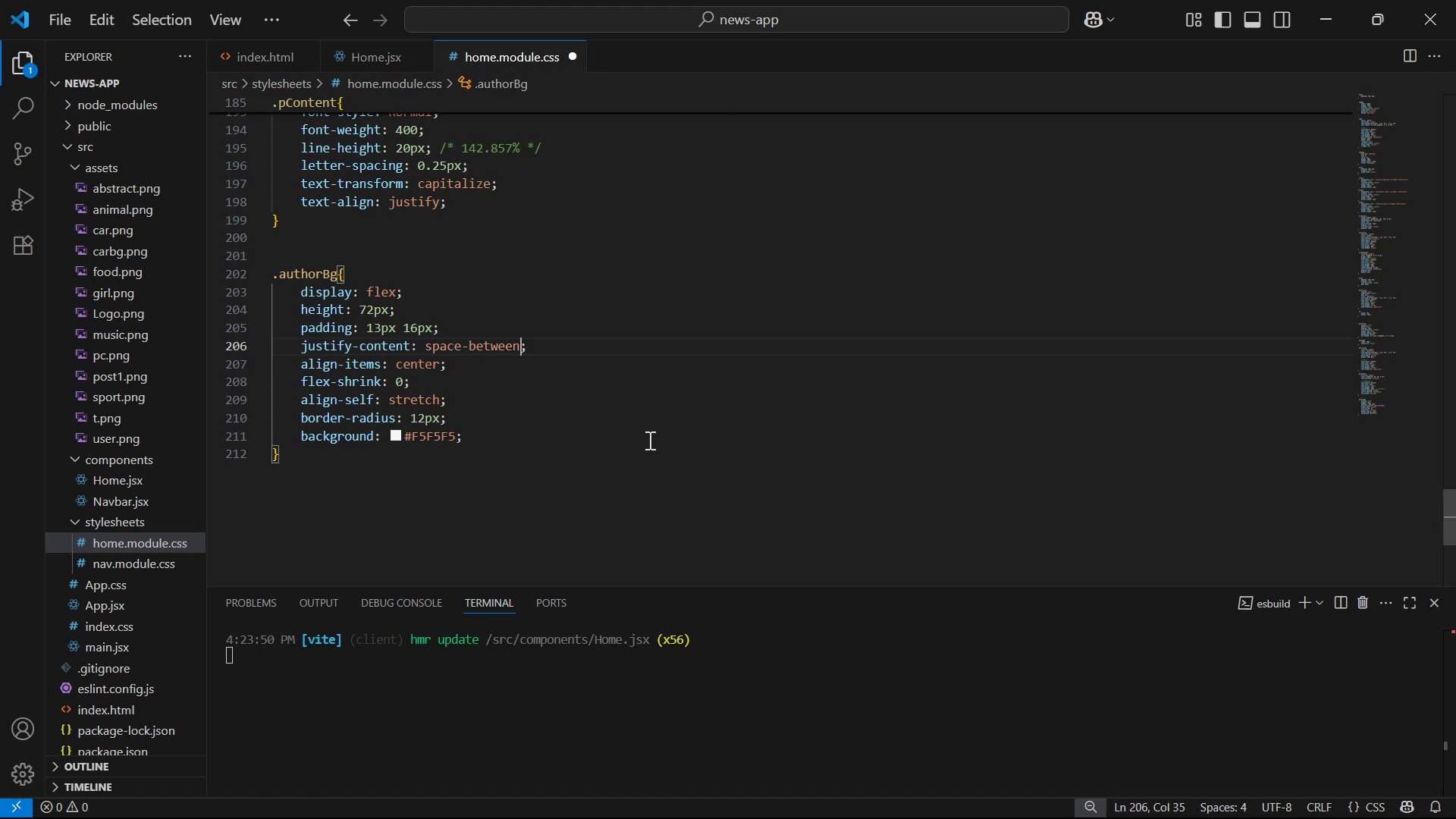 
key(Control+S)
 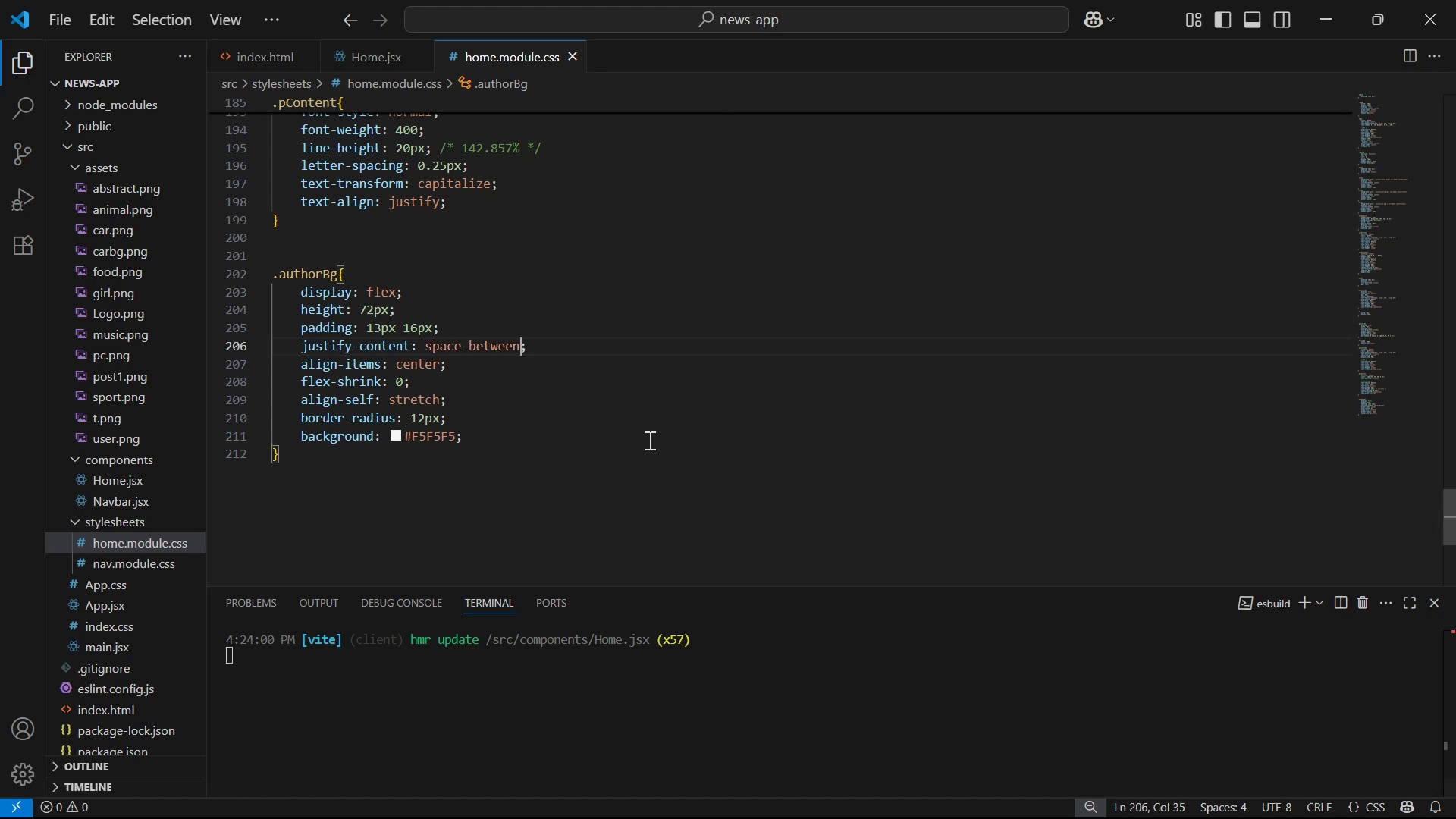 
key(Alt+AltLeft)
 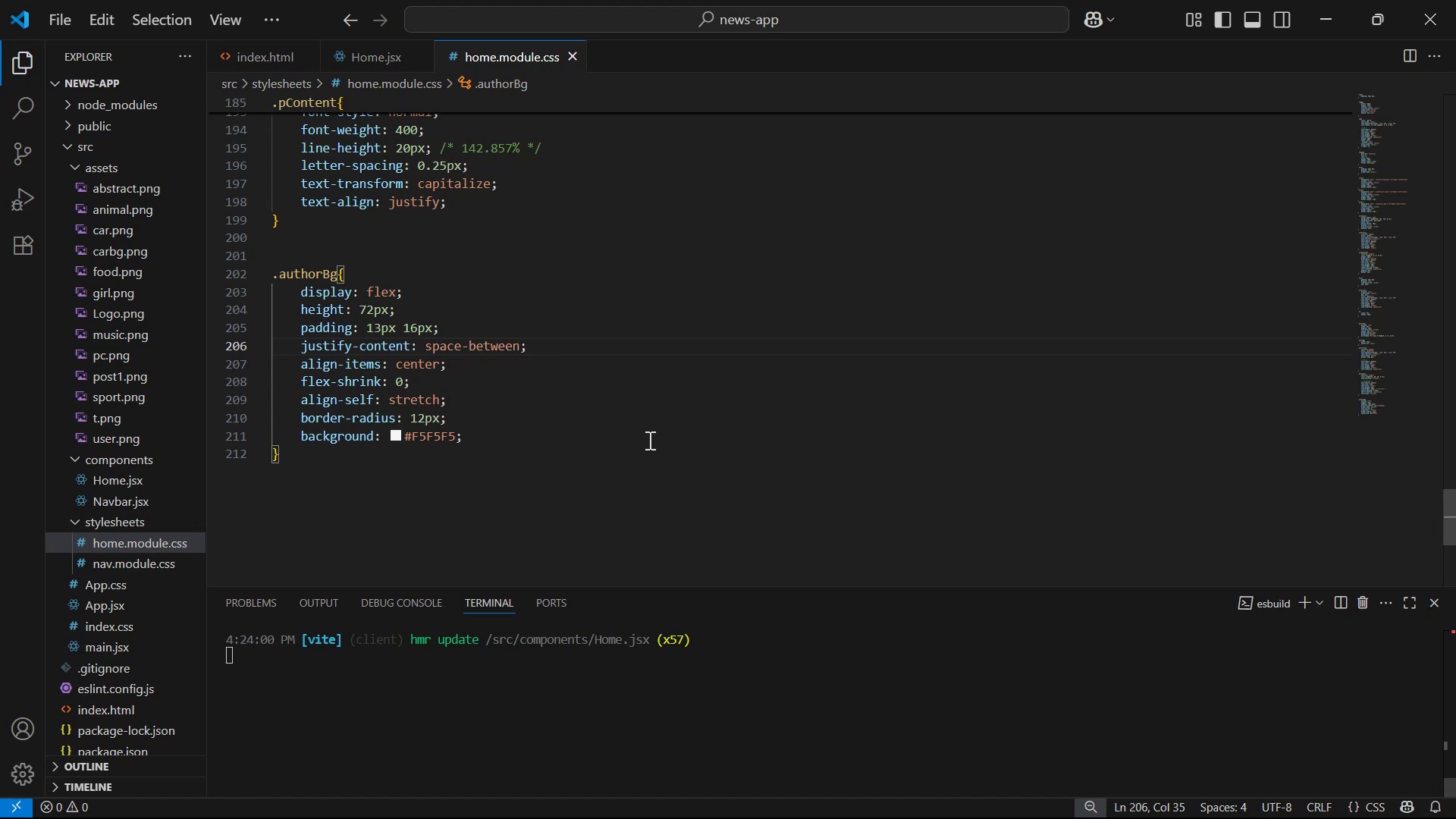 
key(Alt+Tab)
 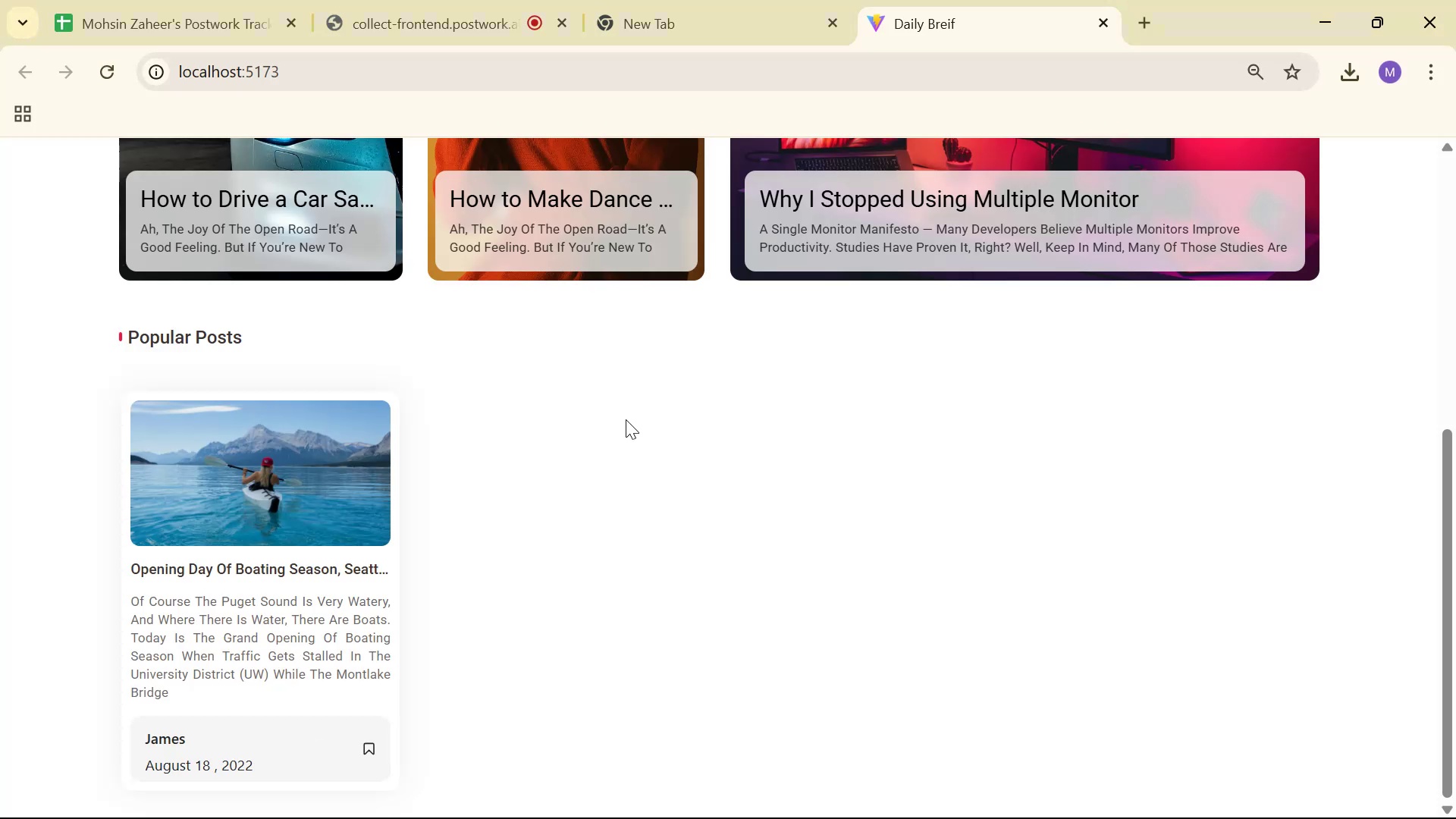 
scroll: coordinate [622, 441], scroll_direction: down, amount: 5.0
 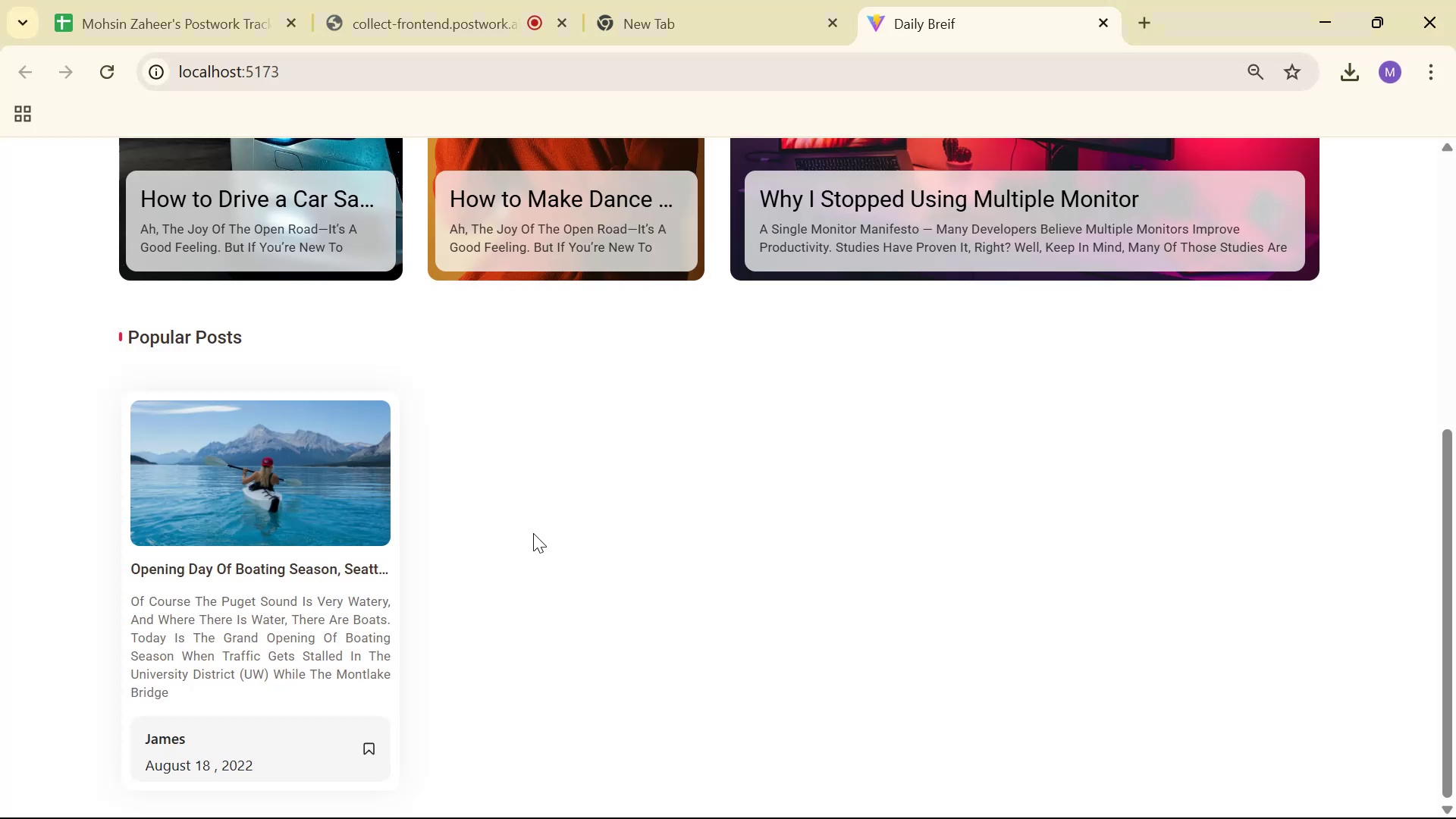 
key(Alt+AltLeft)
 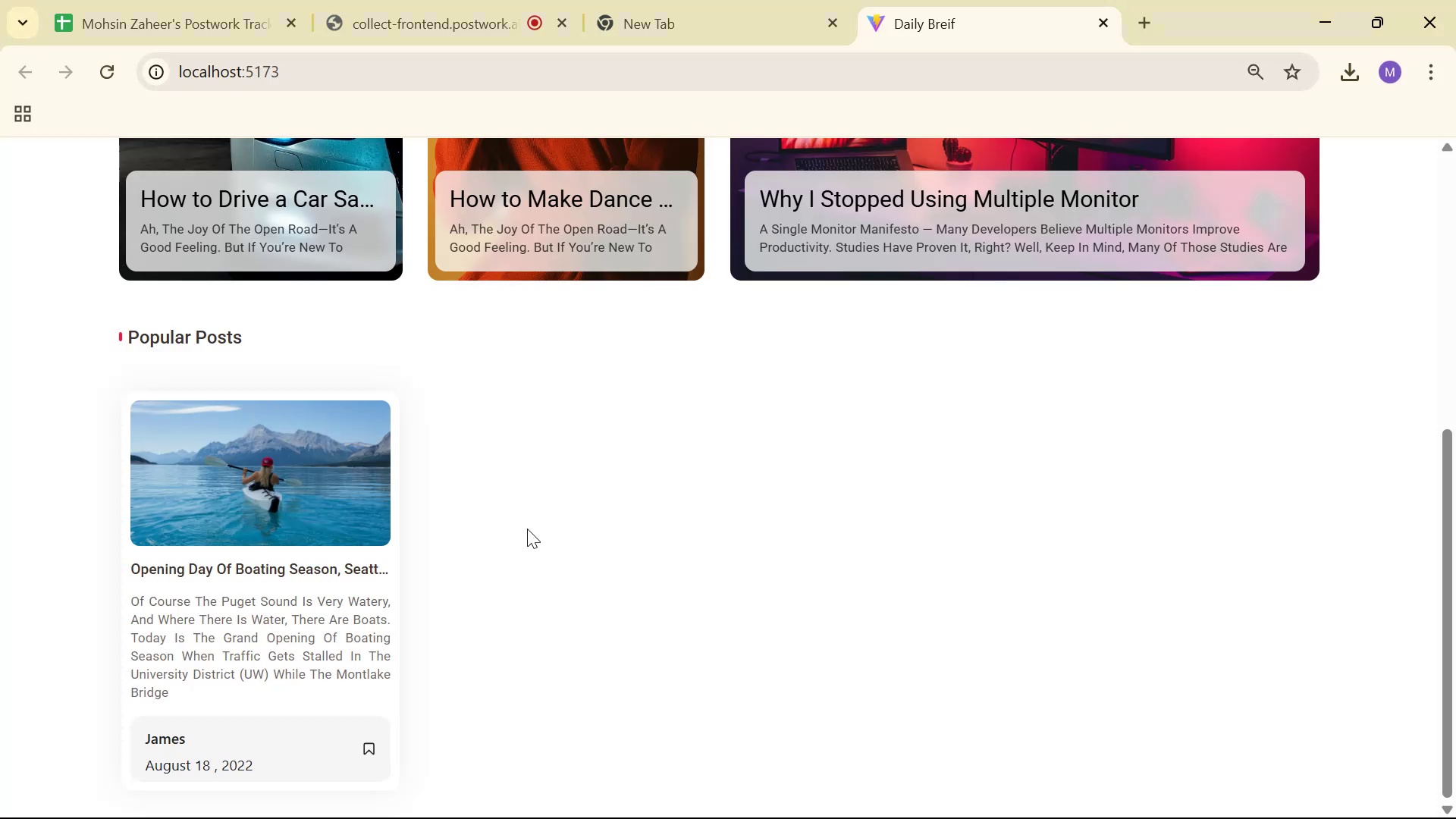 
key(Alt+Tab)
 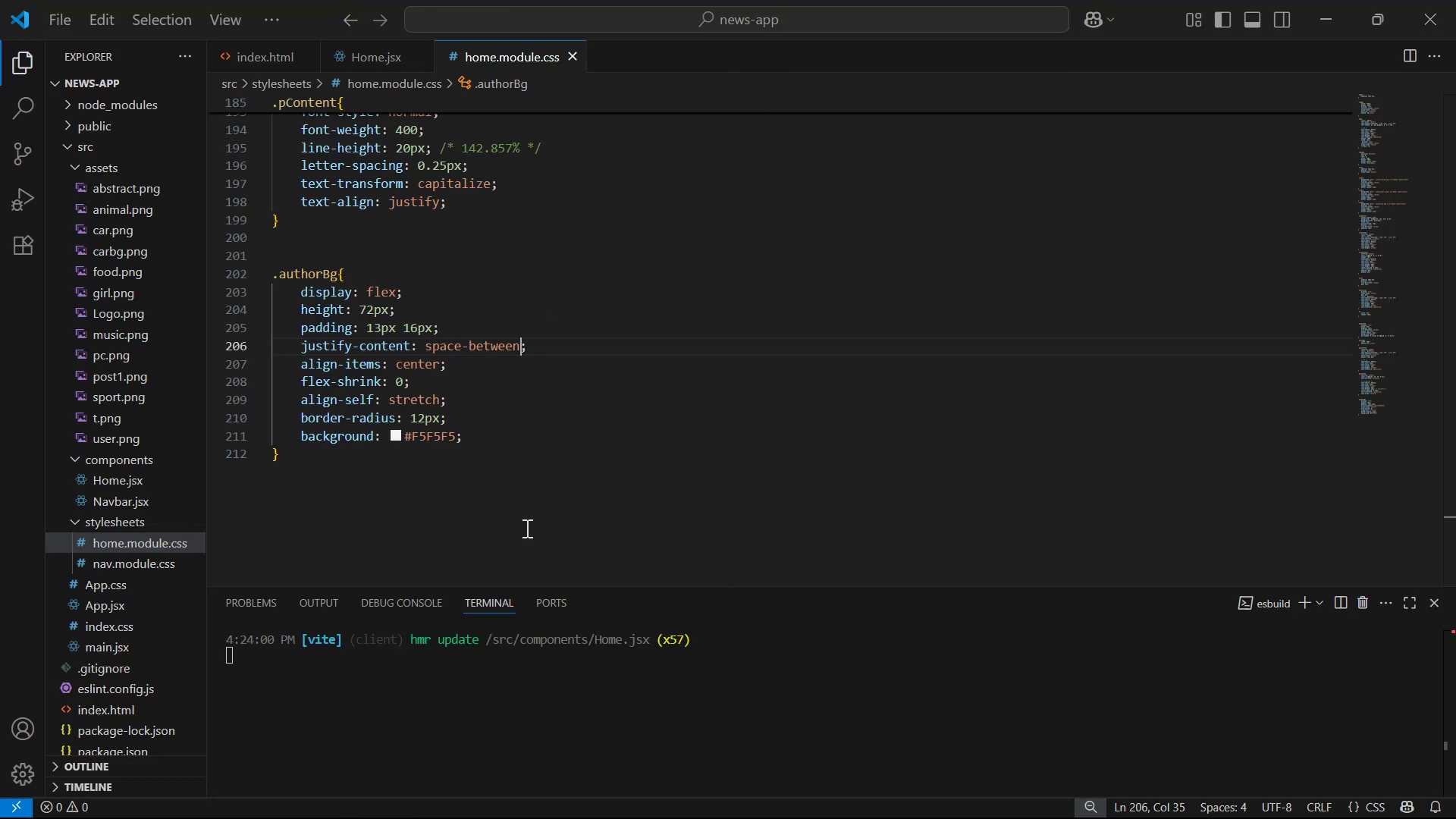 
key(Alt+Tab)
 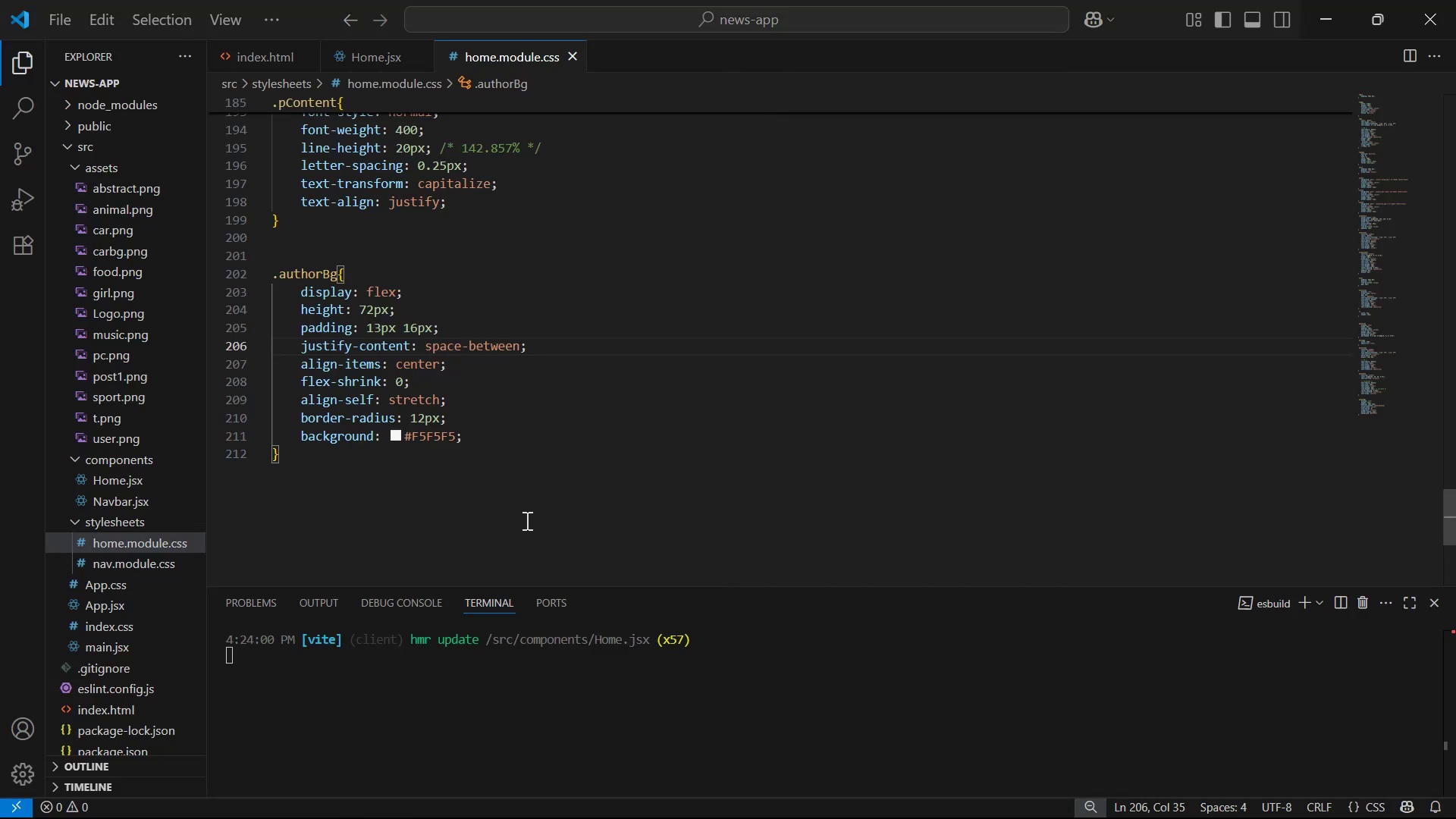 
key(Alt+Tab)
 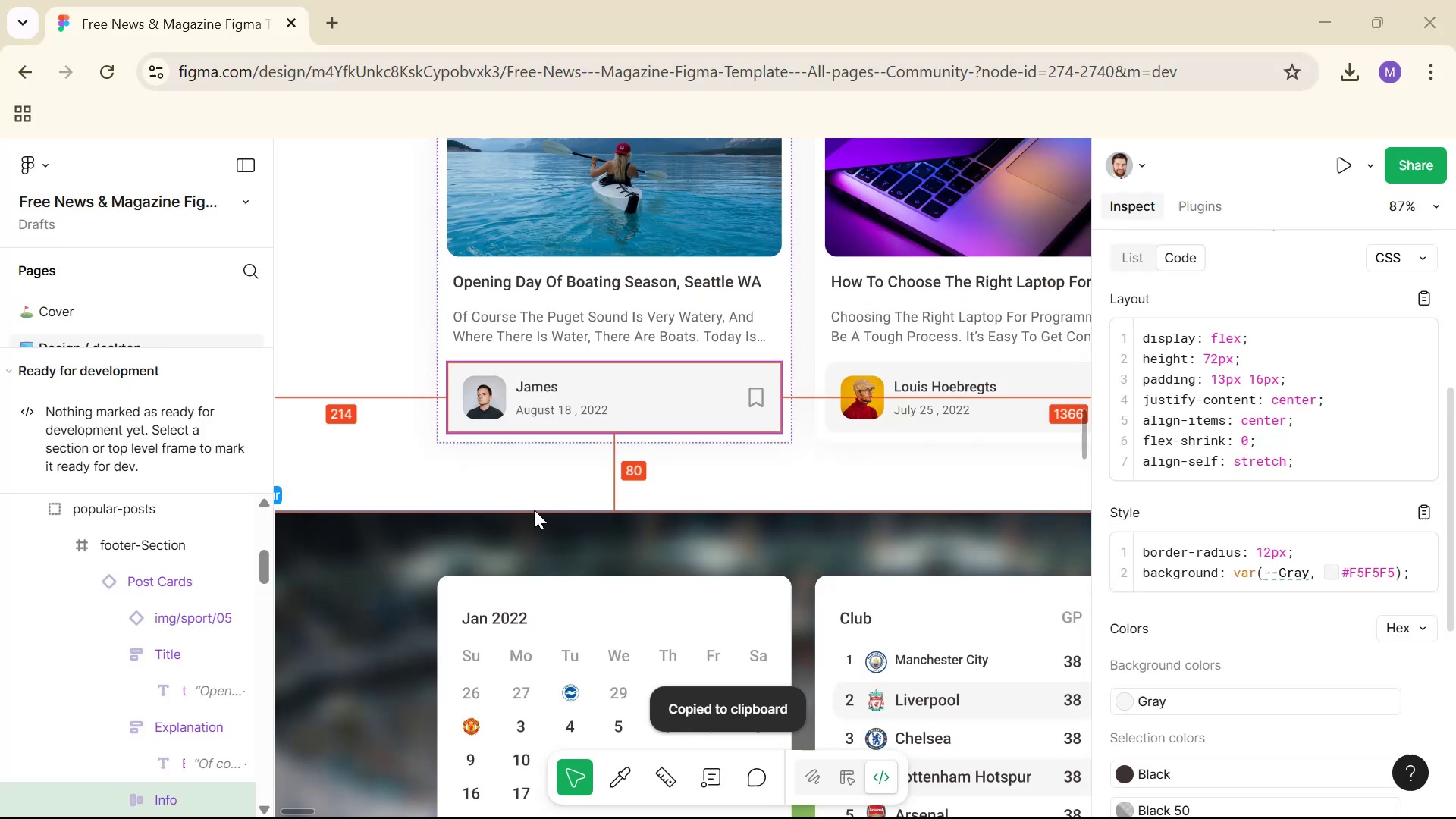 
hold_key(key=ControlLeft, duration=1.52)
 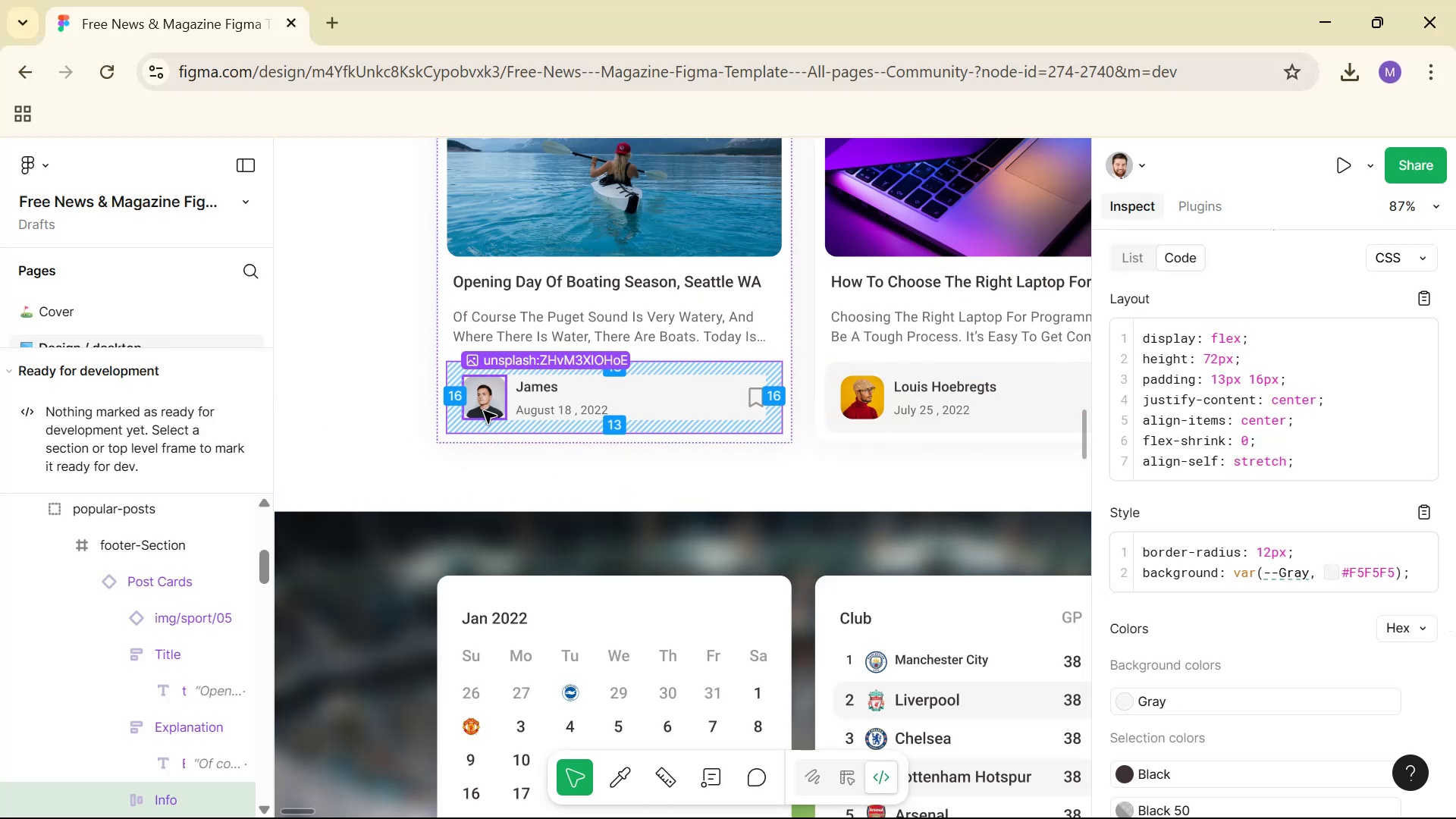 
hold_key(key=ControlLeft, duration=1.24)
left_click([484, 411])
 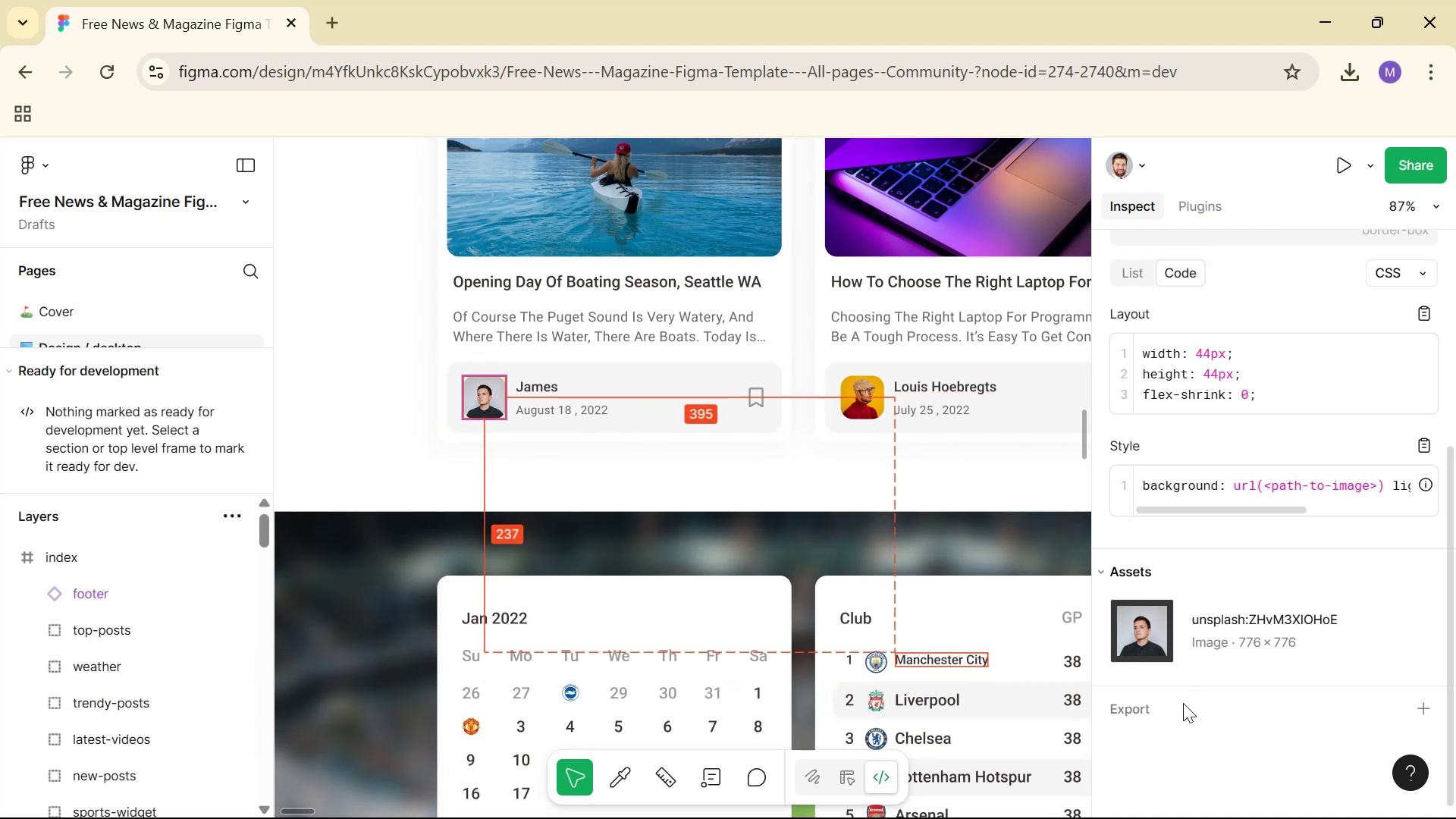 
double_click([1431, 710])
 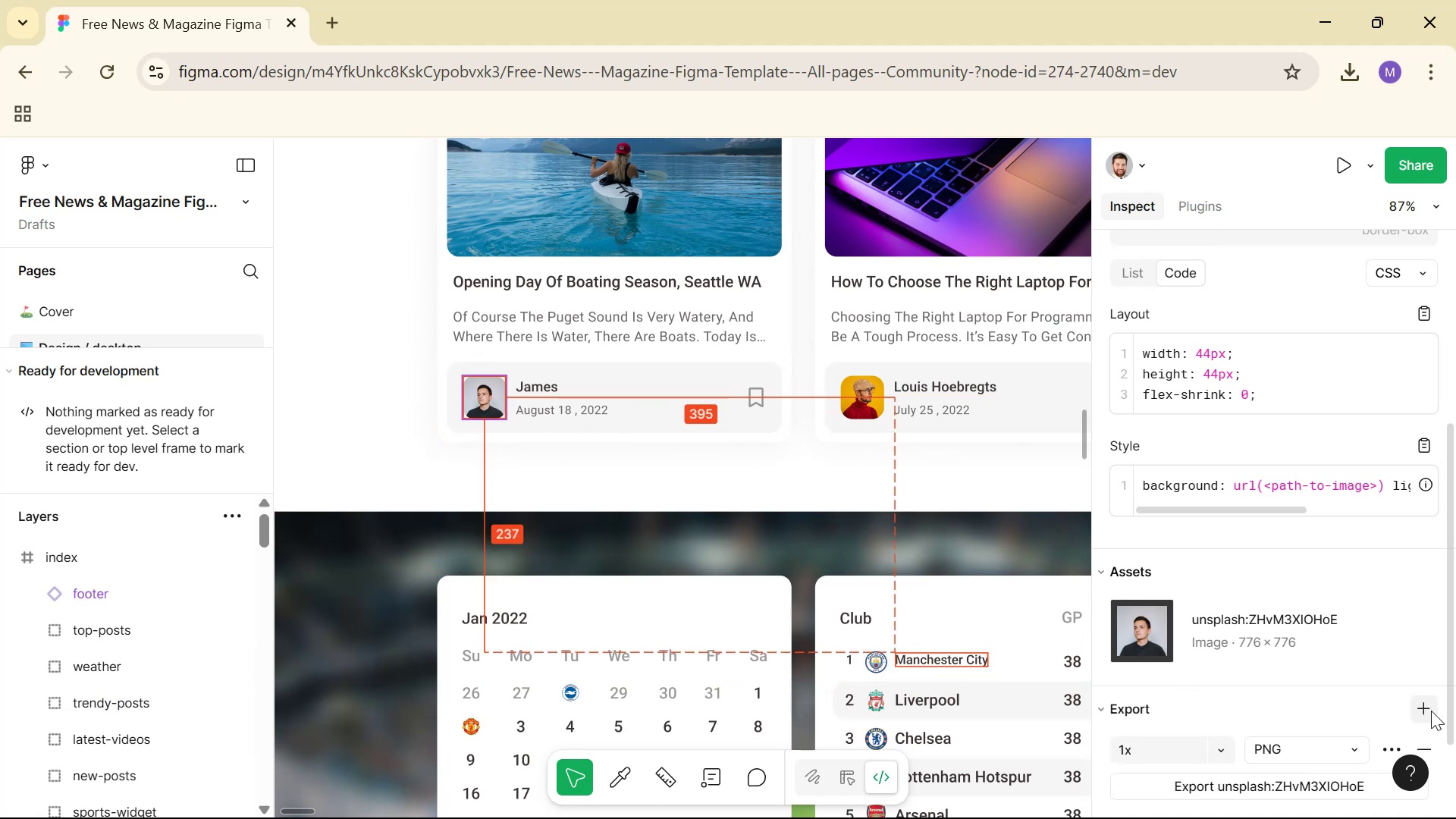 
scroll: coordinate [1404, 708], scroll_direction: down, amount: 1.0
 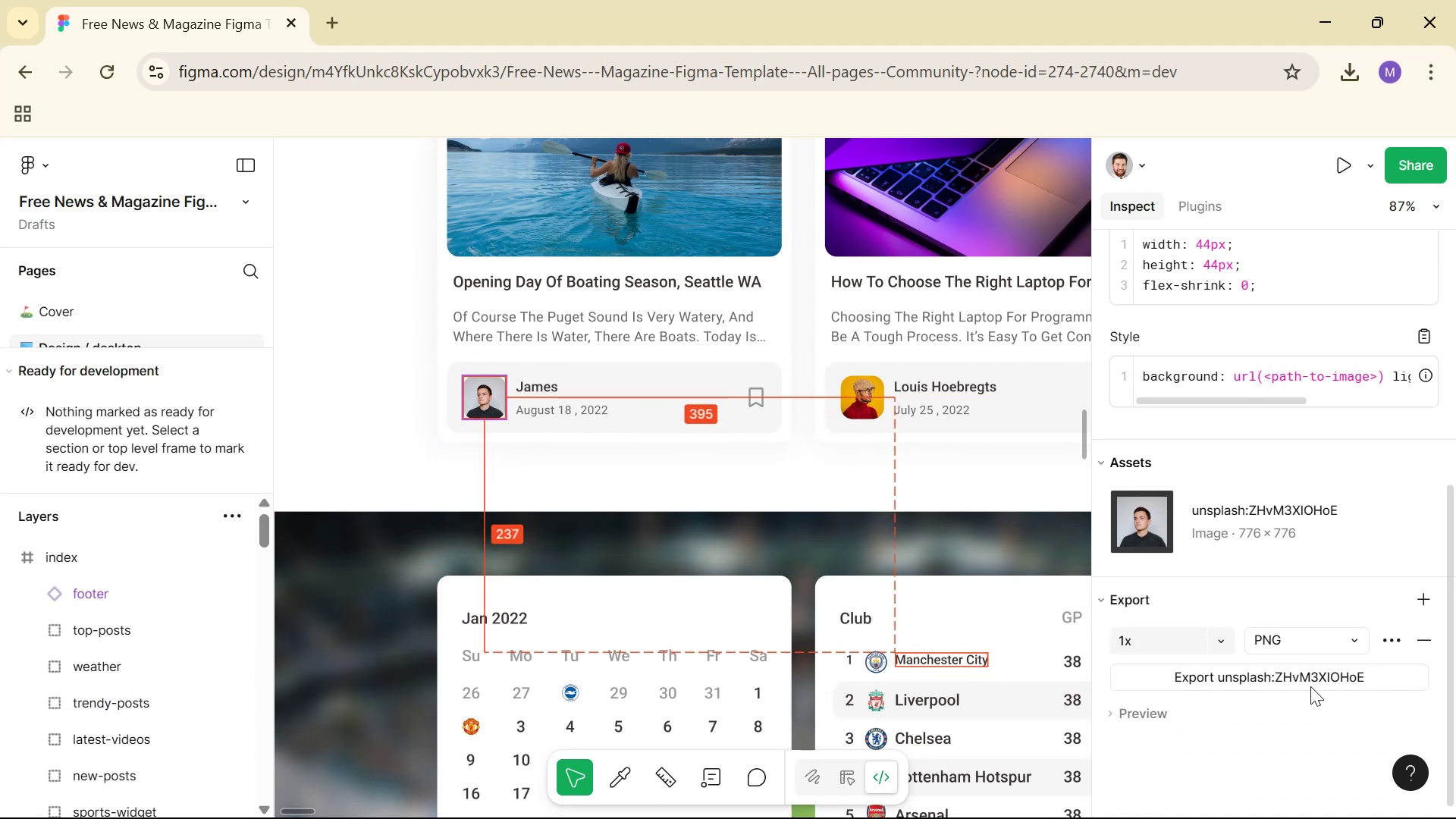 
left_click([1308, 680])
 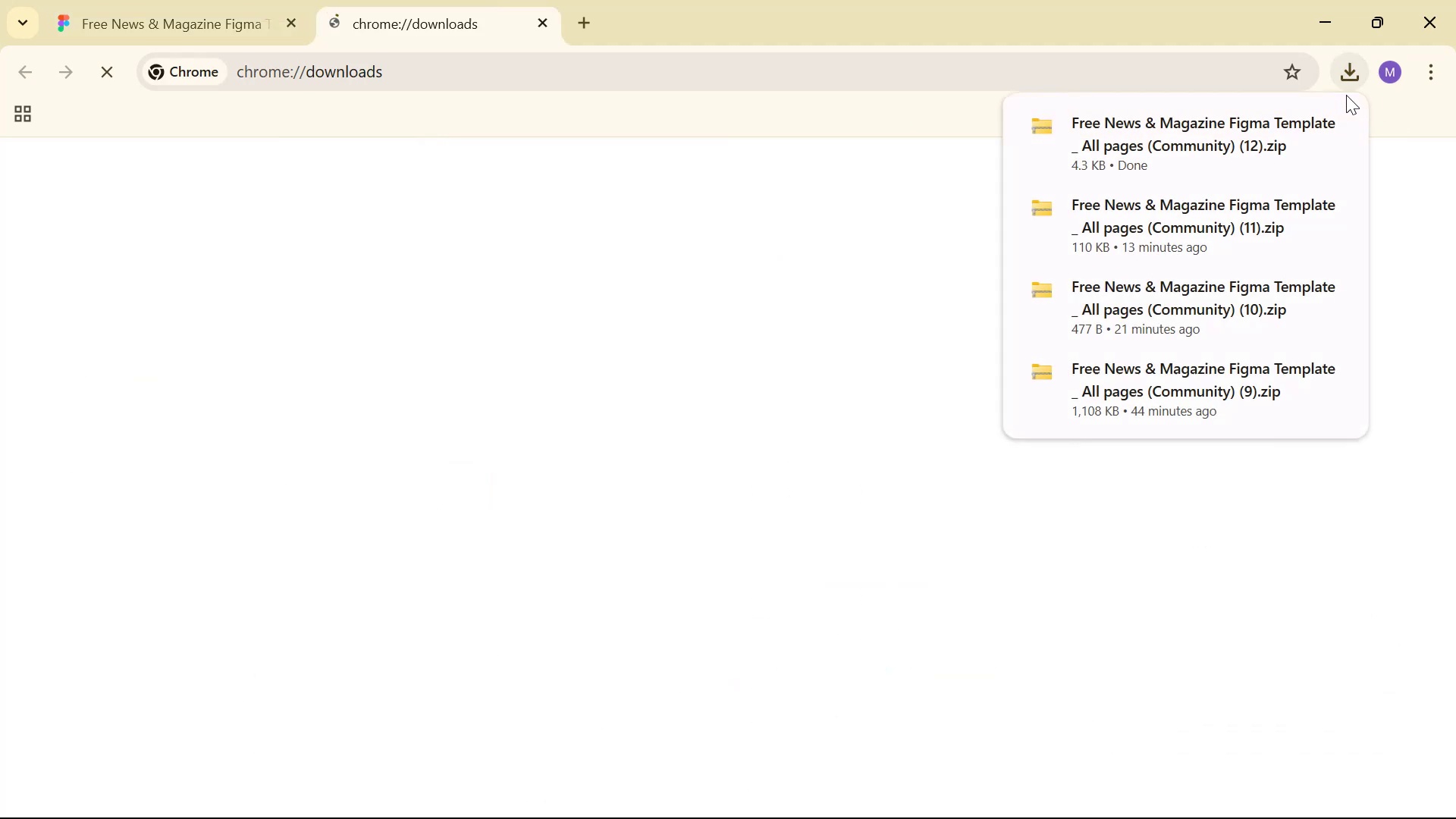 
left_click([1301, 124])
 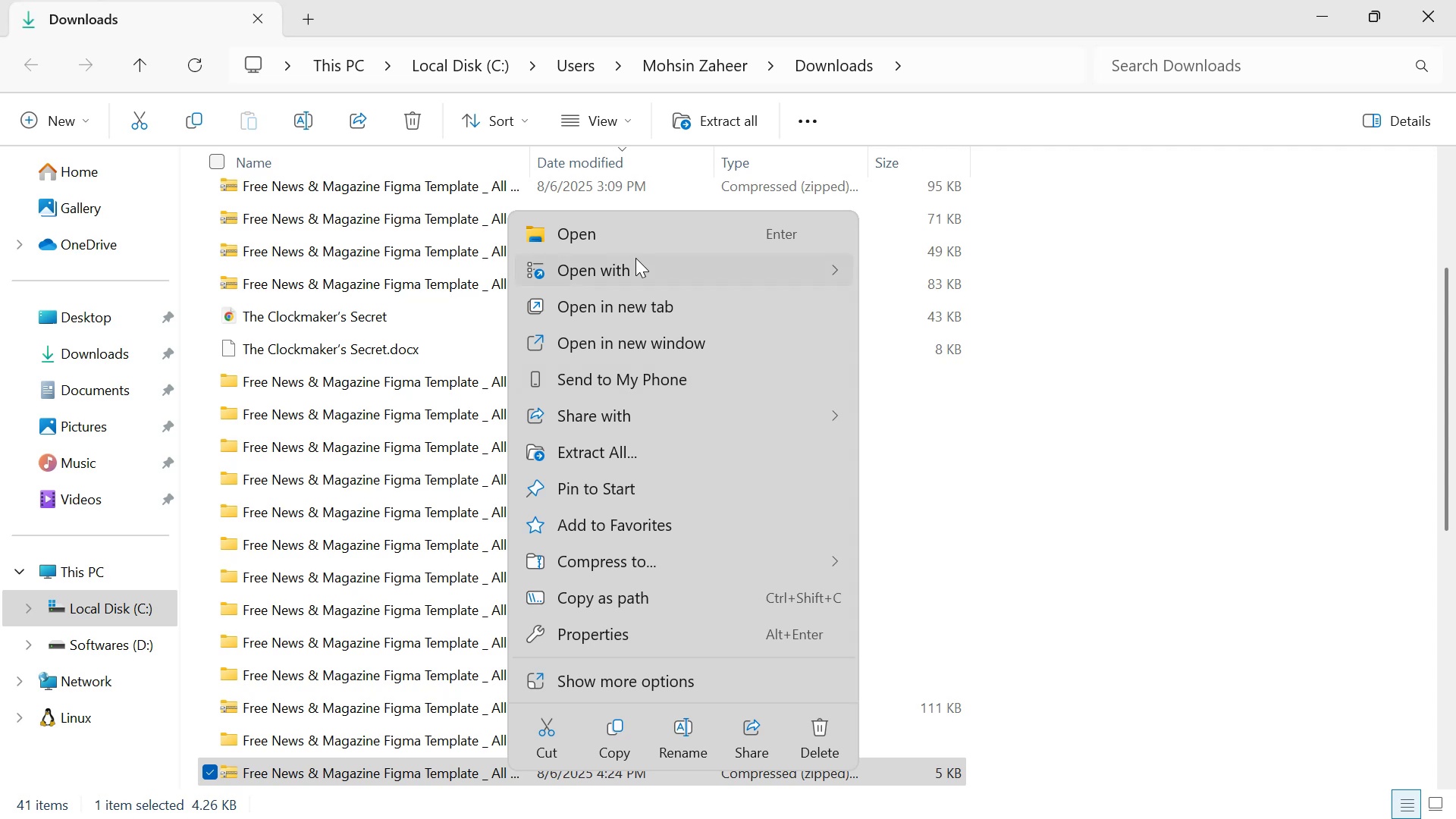 
left_click([626, 441])
 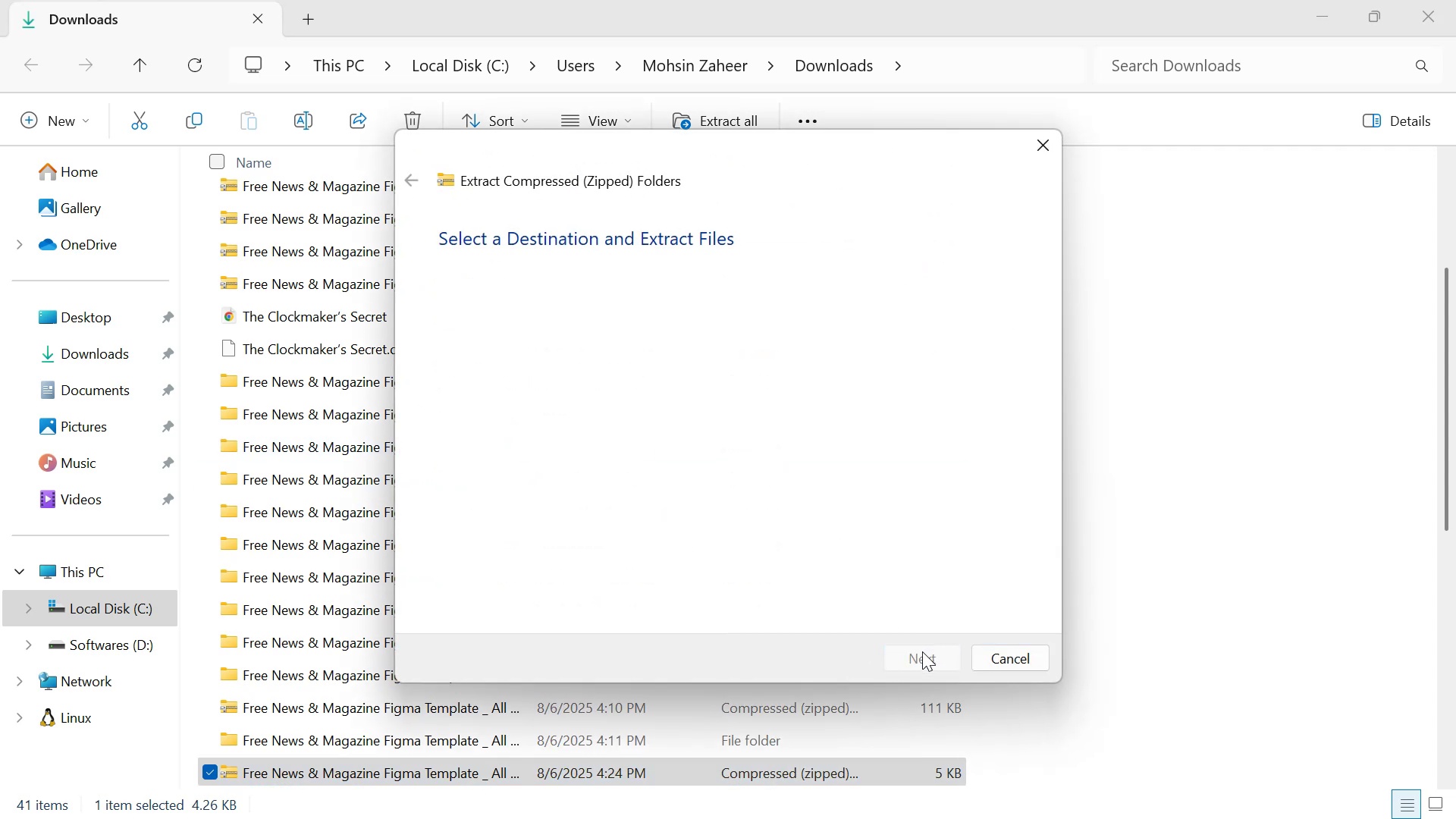 
scroll: coordinate [847, 516], scroll_direction: down, amount: 1.0
 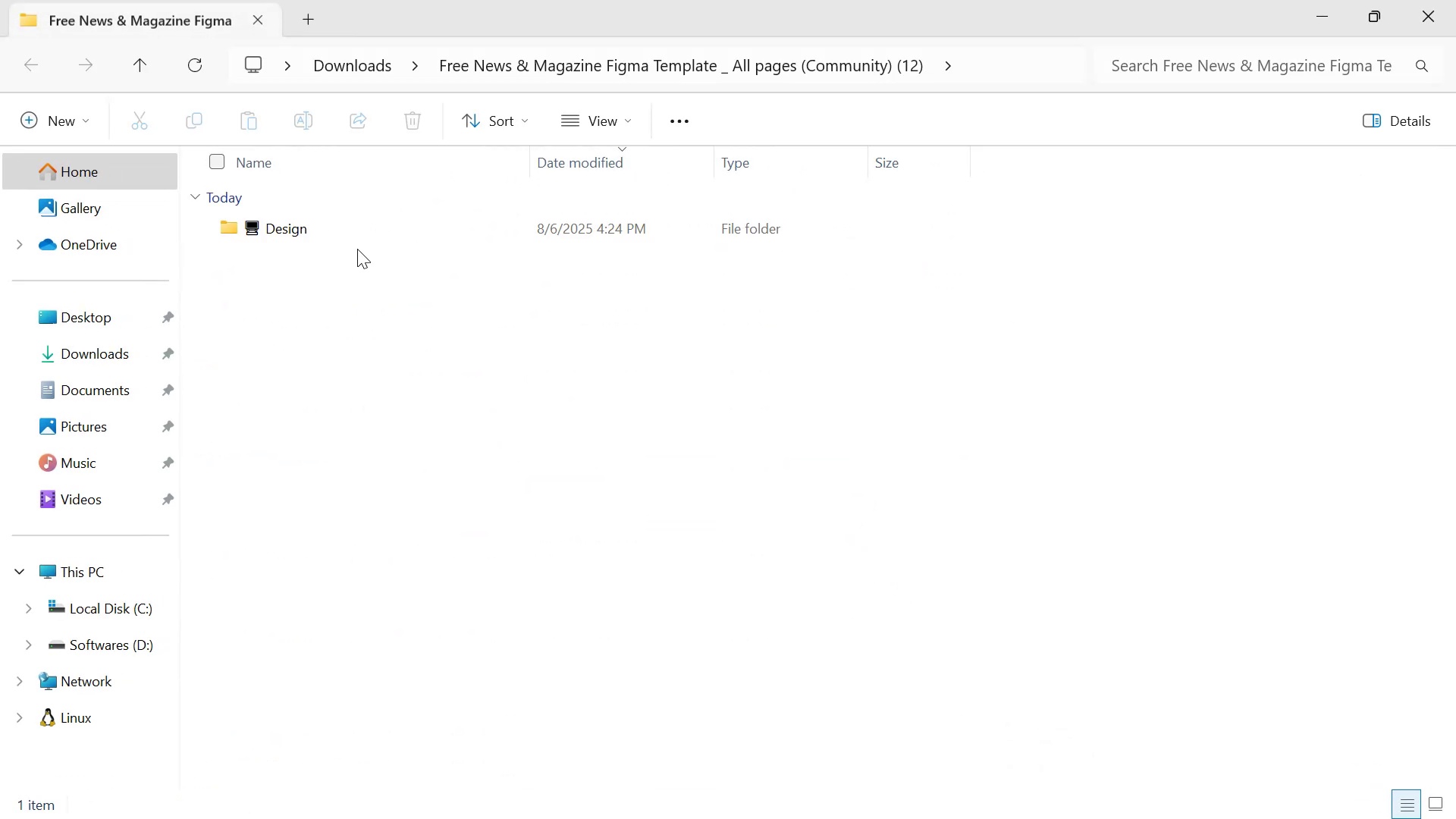 
double_click([340, 230])
 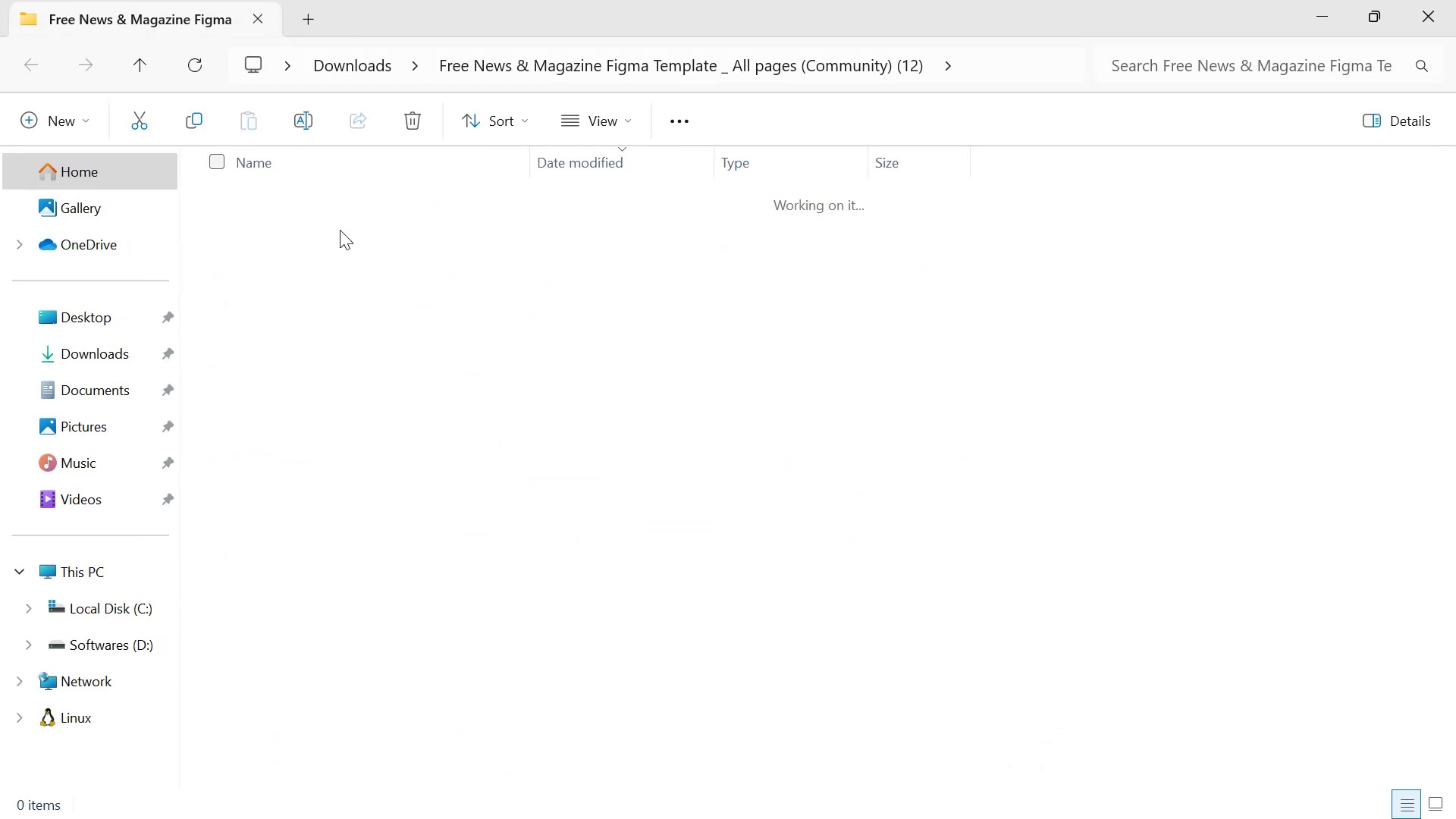 
triple_click([340, 230])
 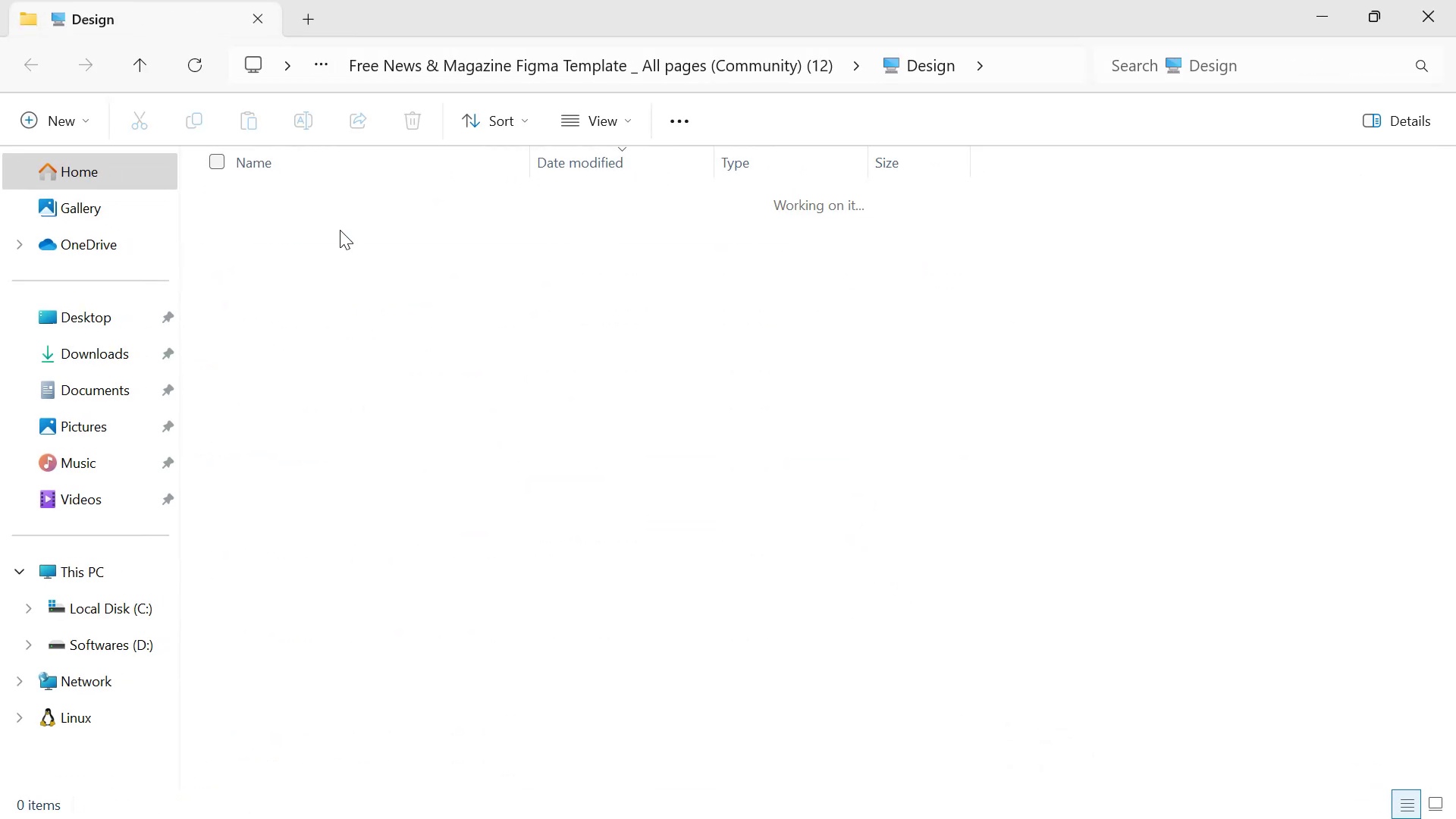 
triple_click([340, 230])
 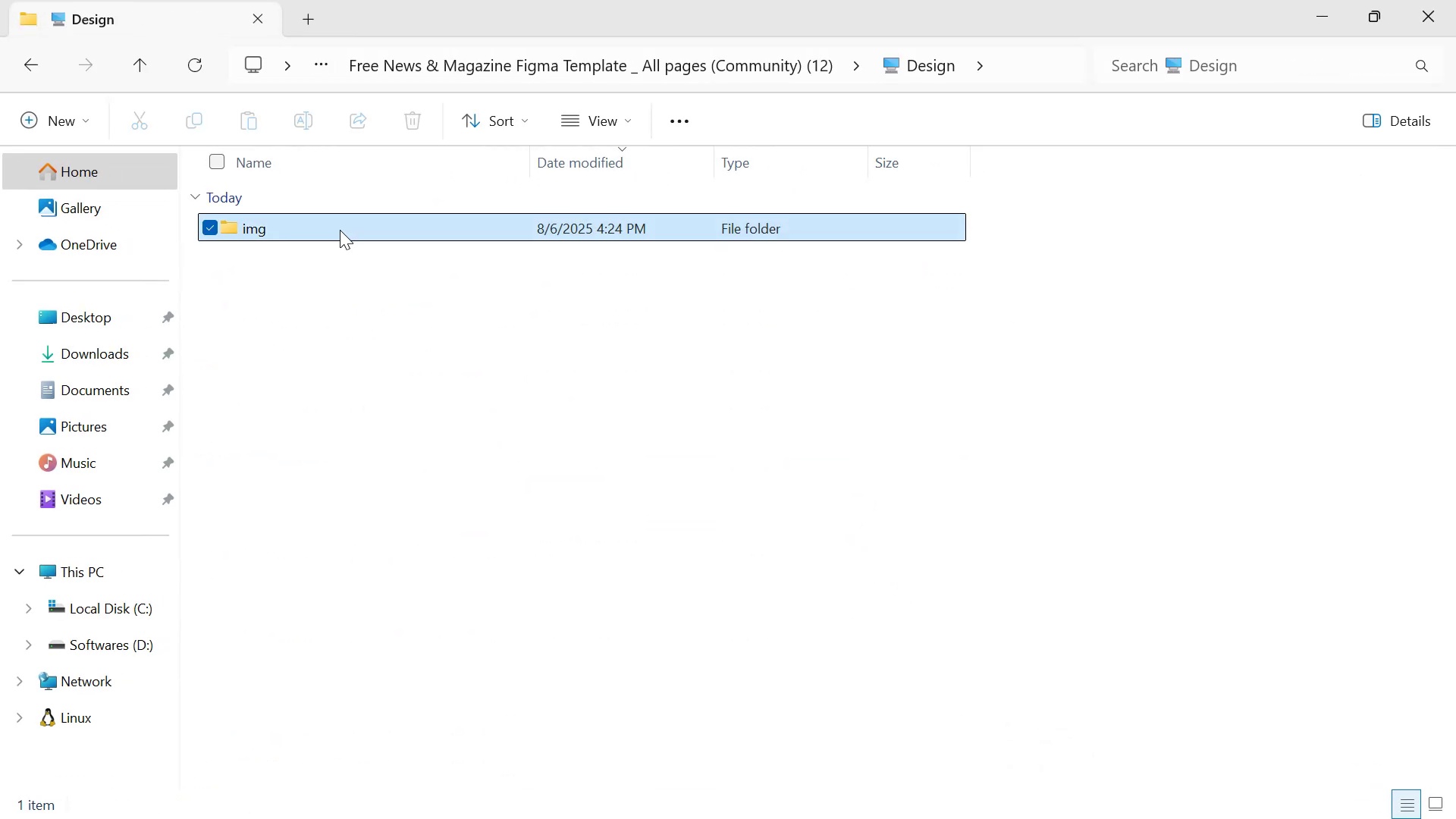 
triple_click([340, 230])
 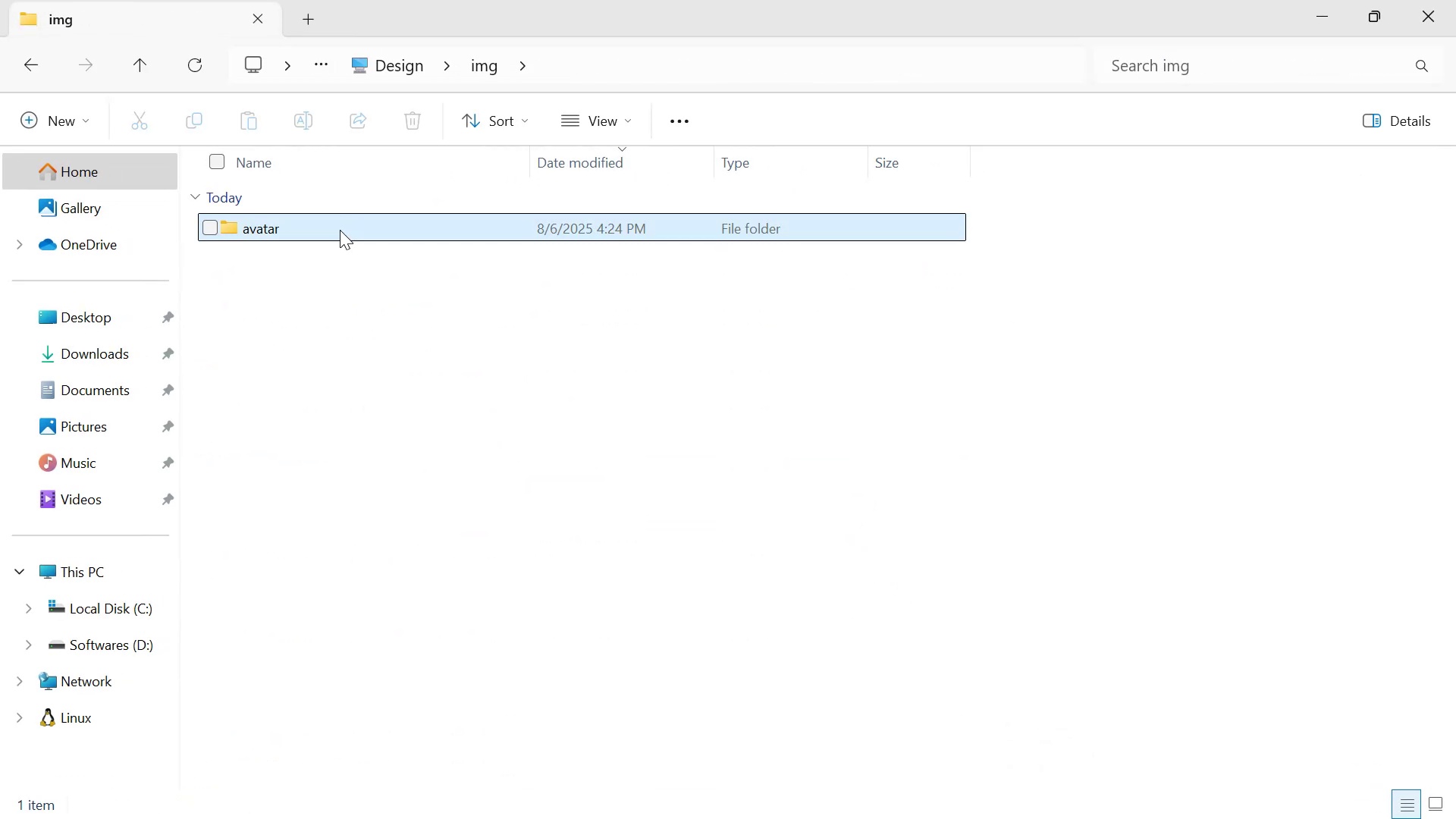 
double_click([340, 230])
 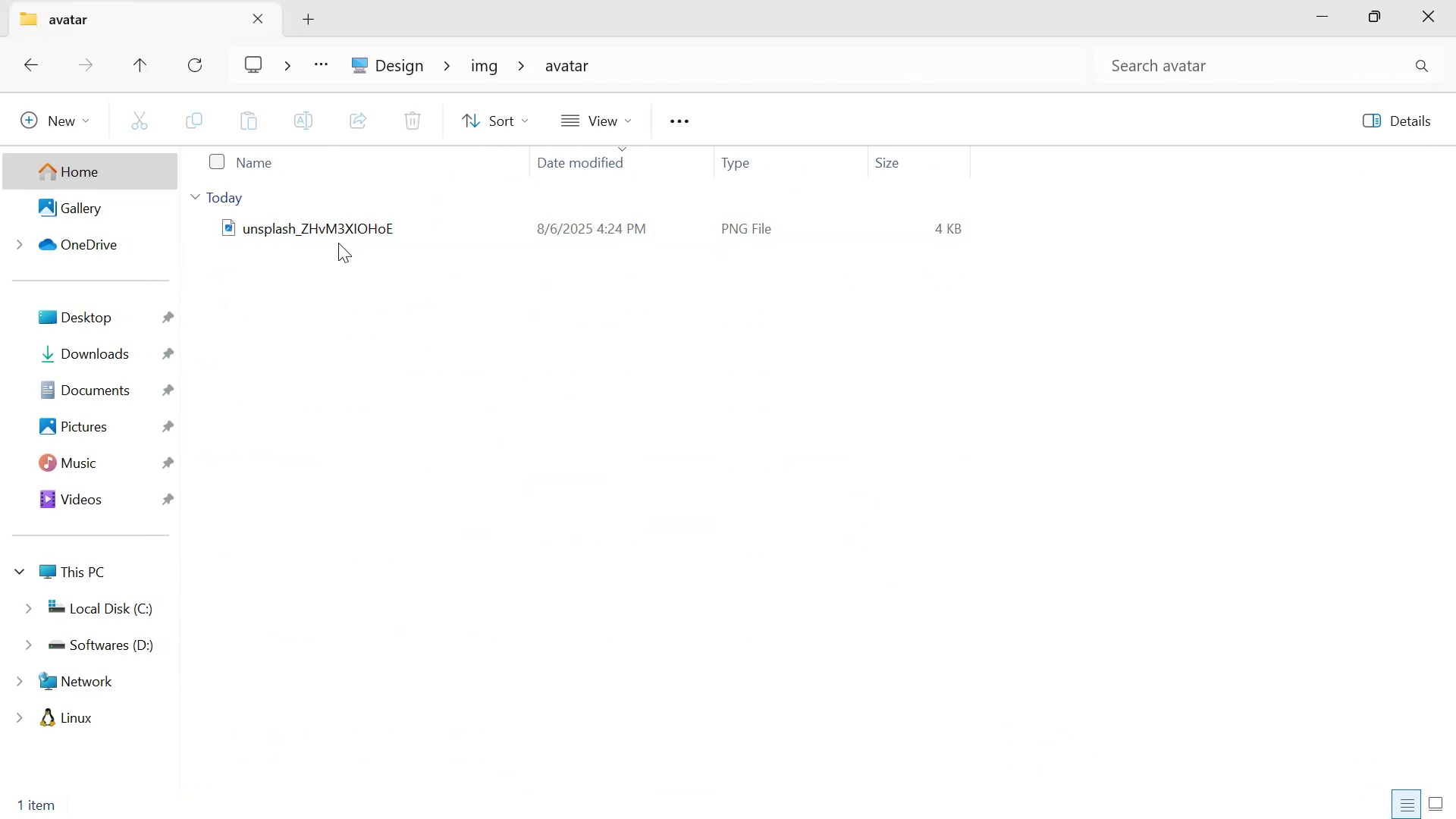 
left_click([337, 232])
 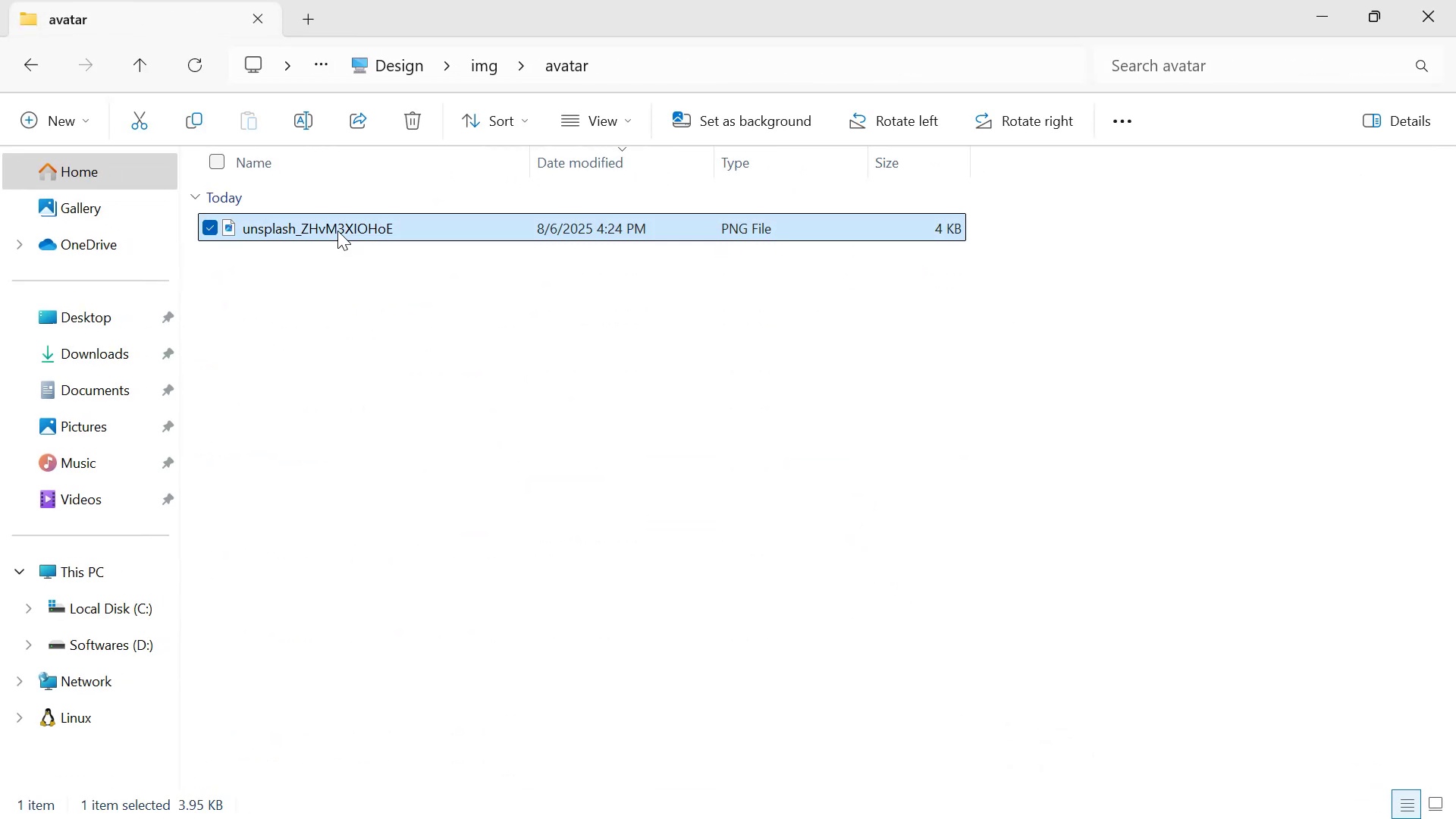 
right_click([337, 230])
 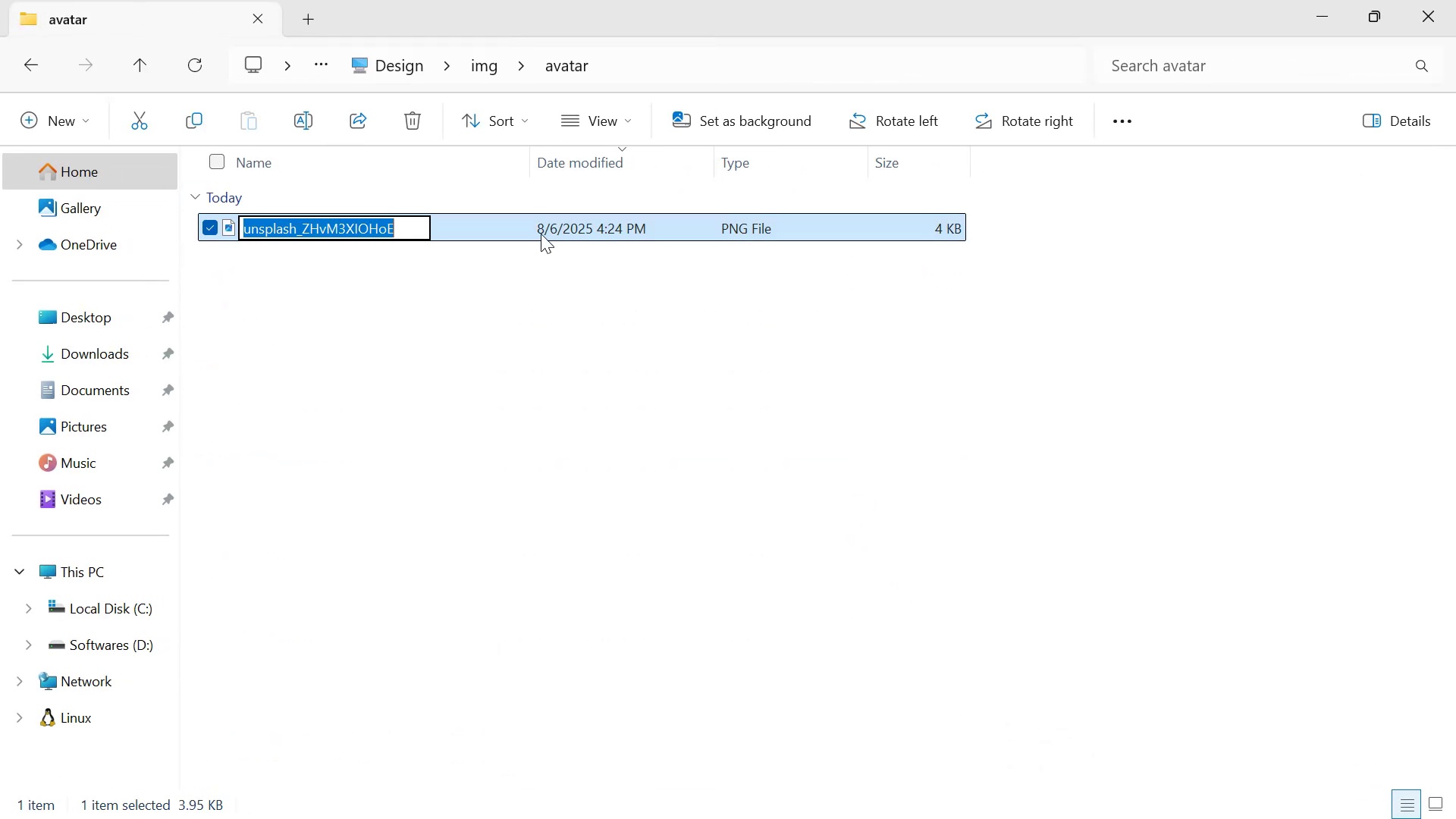 
type(avatar)
 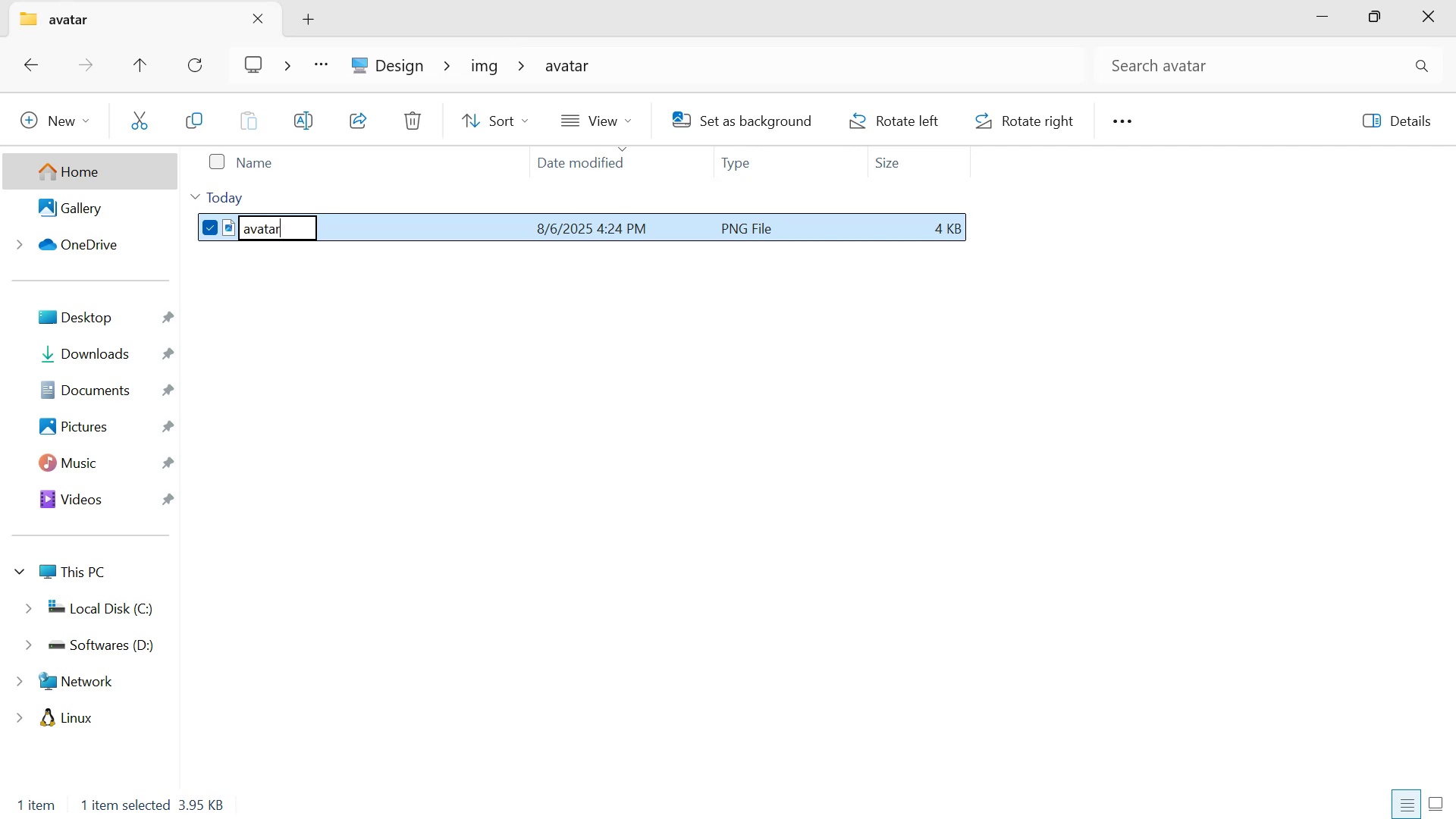 
key(Enter)
 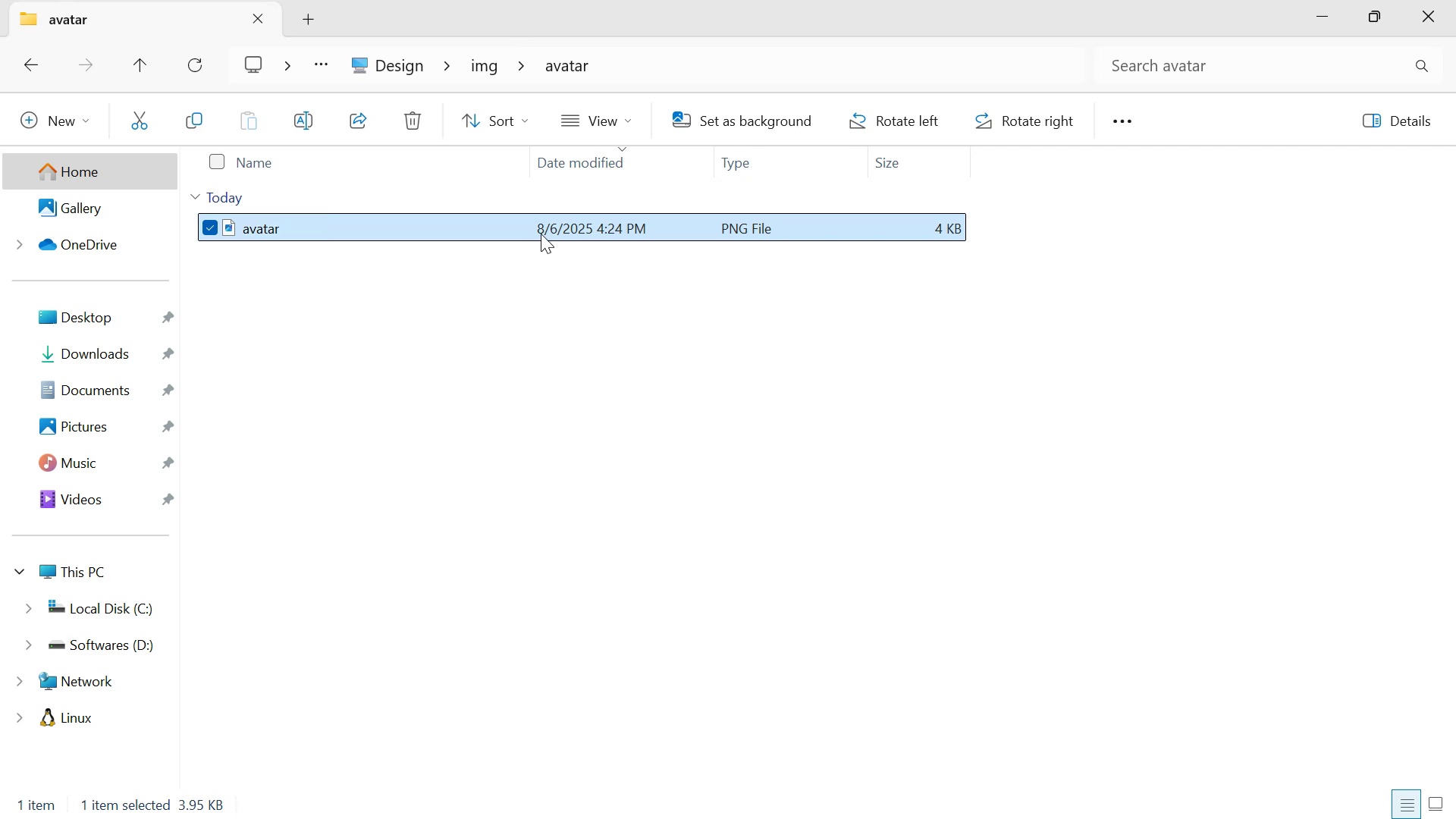 
hold_key(key=ControlLeft, duration=0.36)
 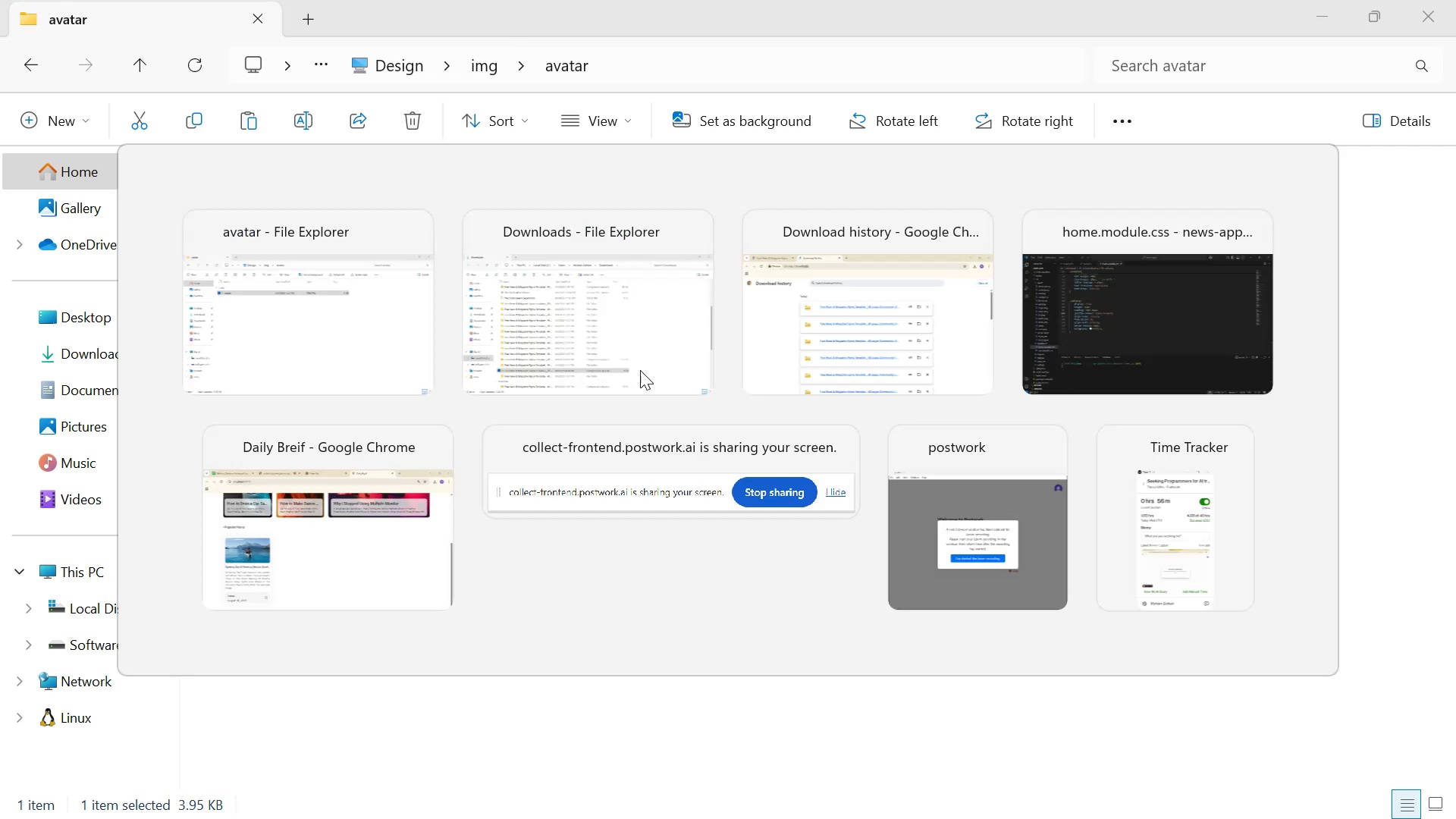 
key(X)
 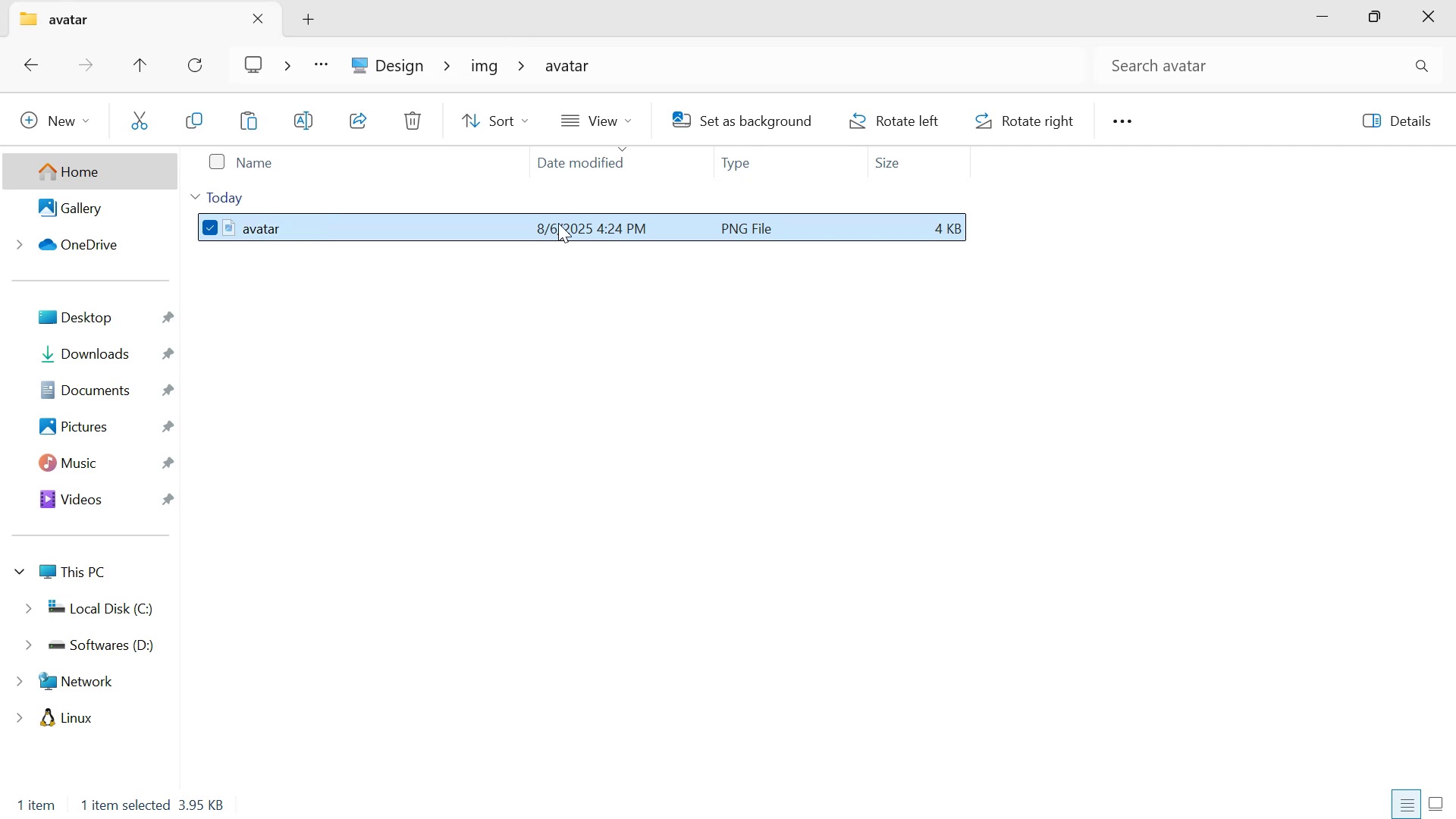 
key(Alt+Tab)
 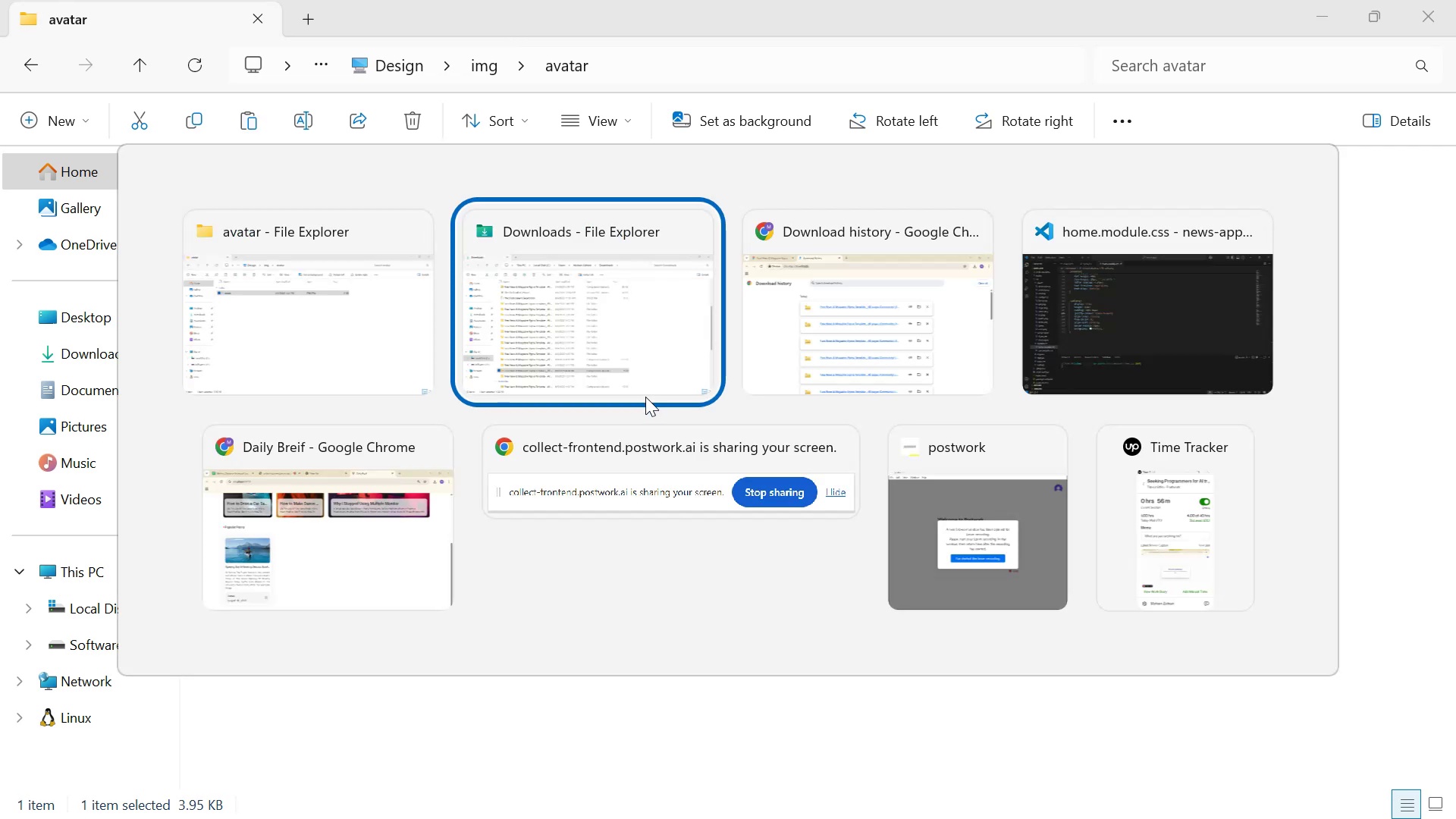 
key(Alt+Tab)
 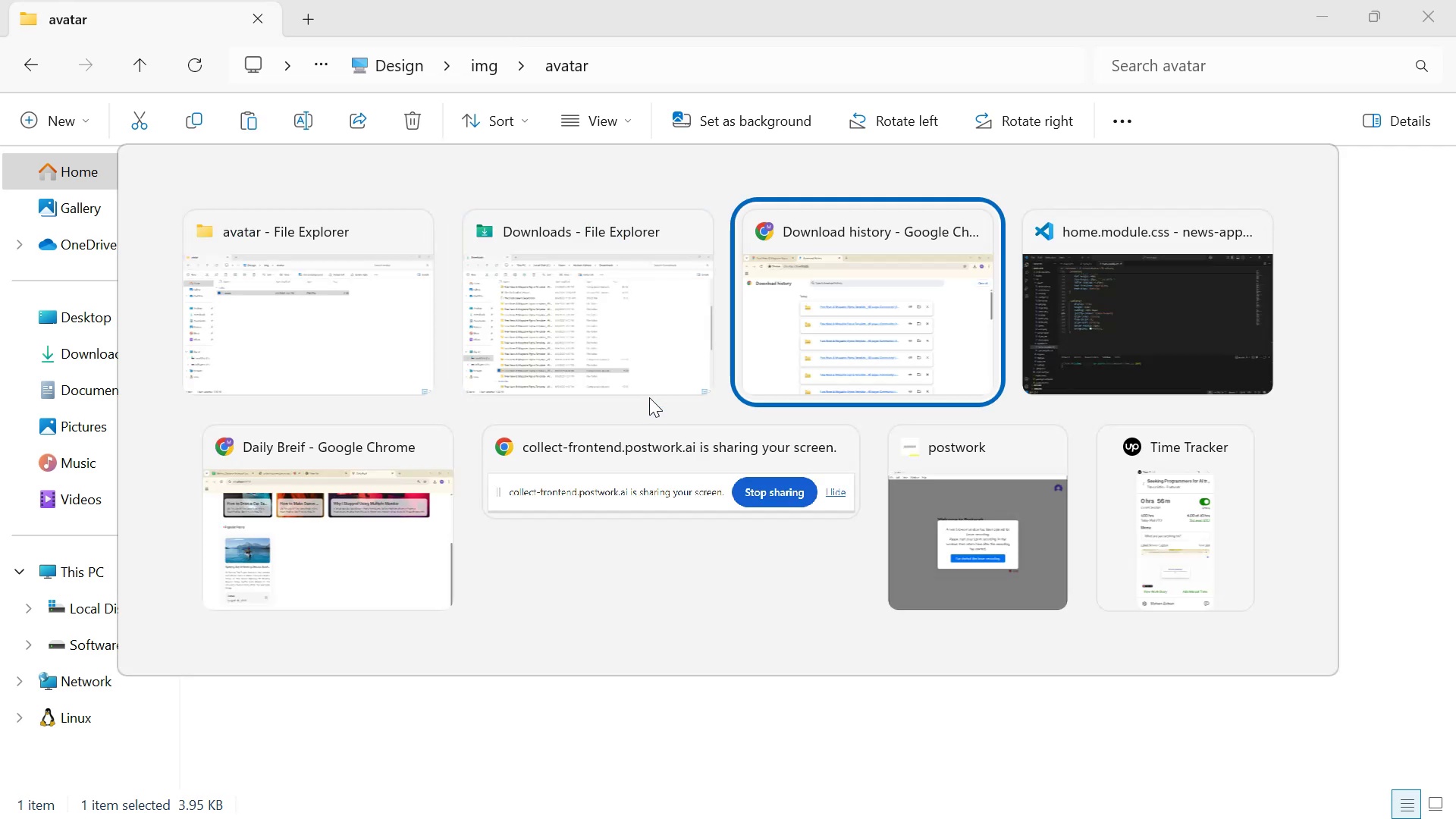 
key(Alt+Tab)
 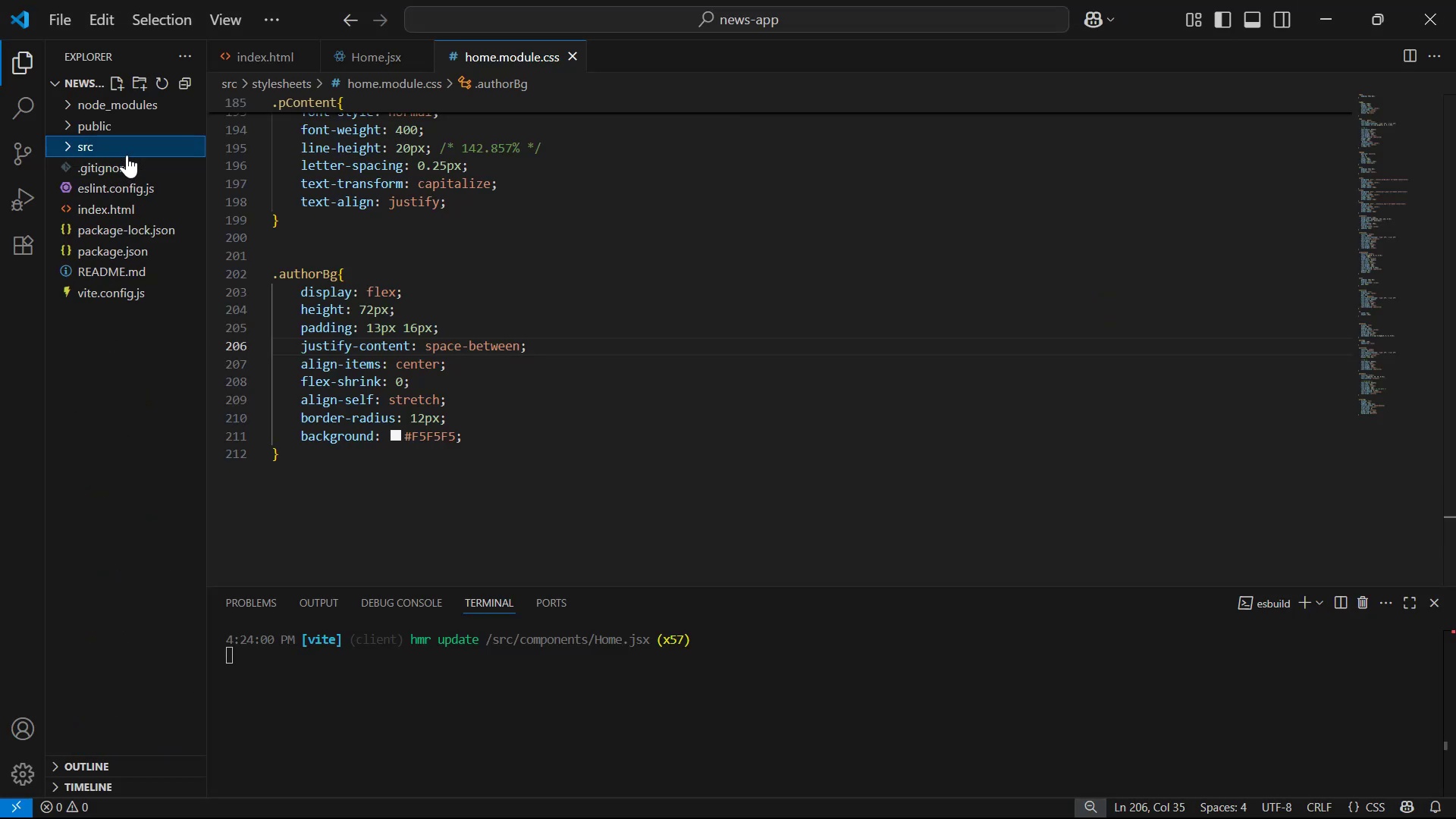 
double_click([127, 163])
 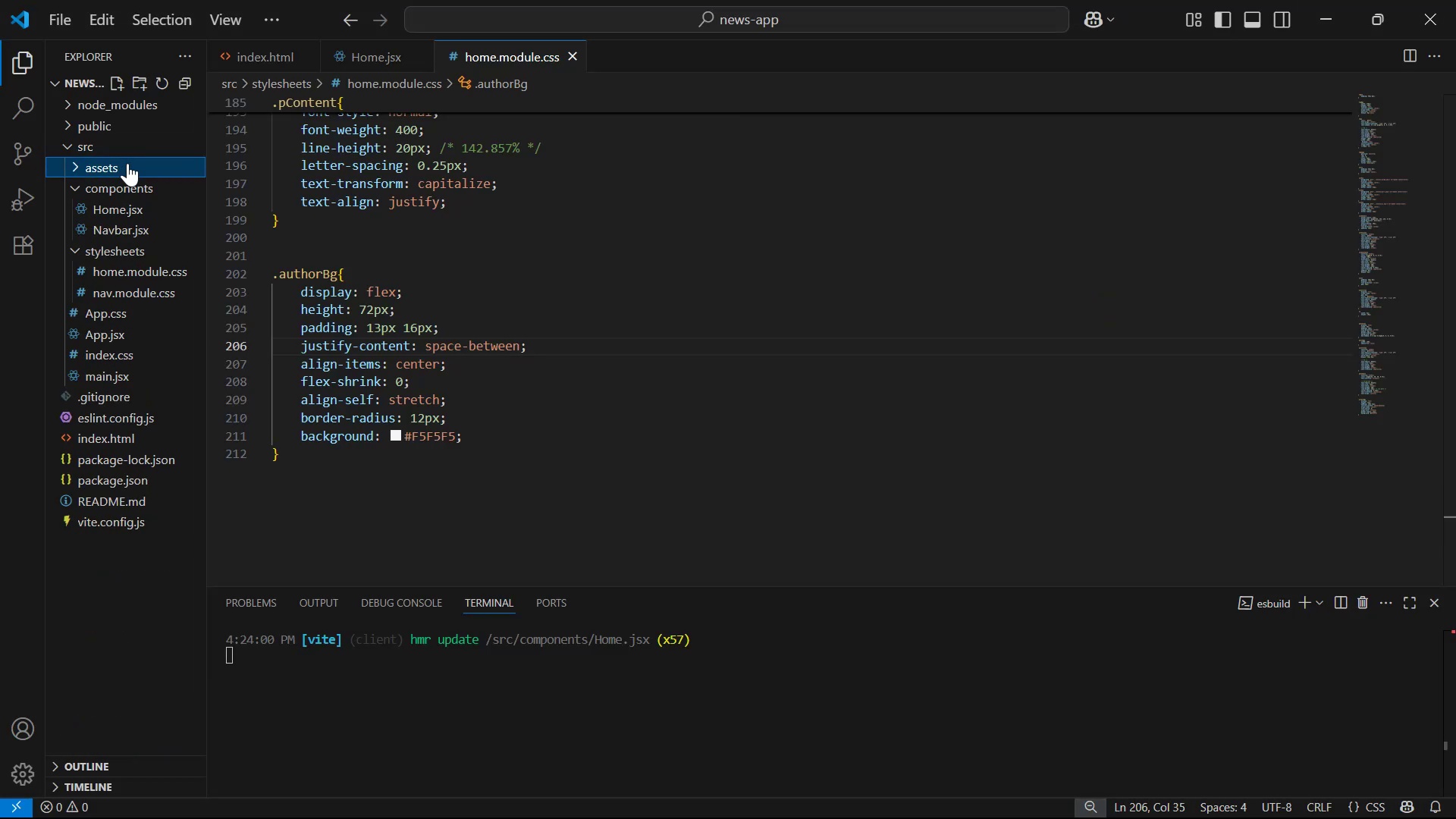 
key(Control+V)
 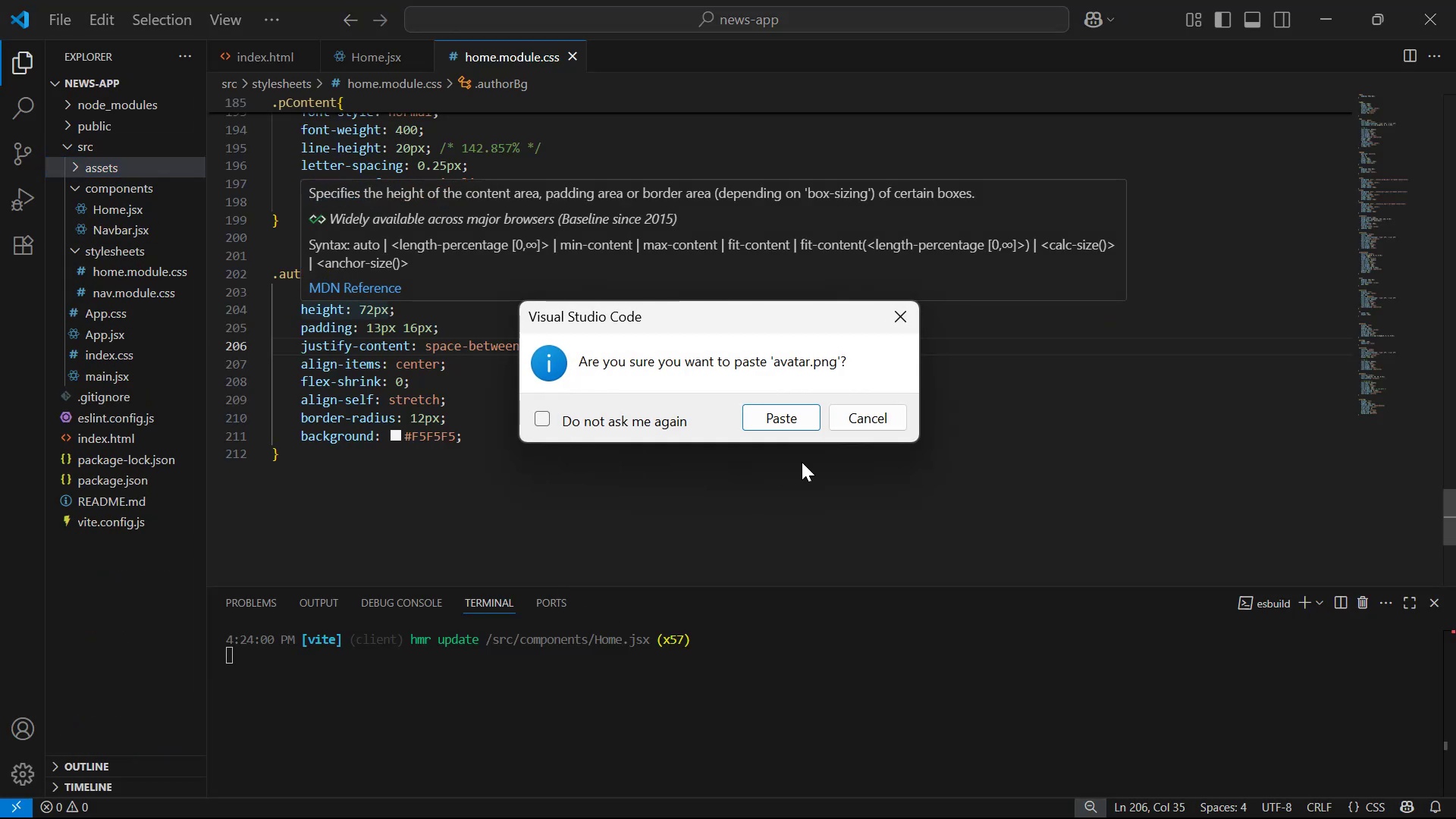 
left_click([798, 419])
 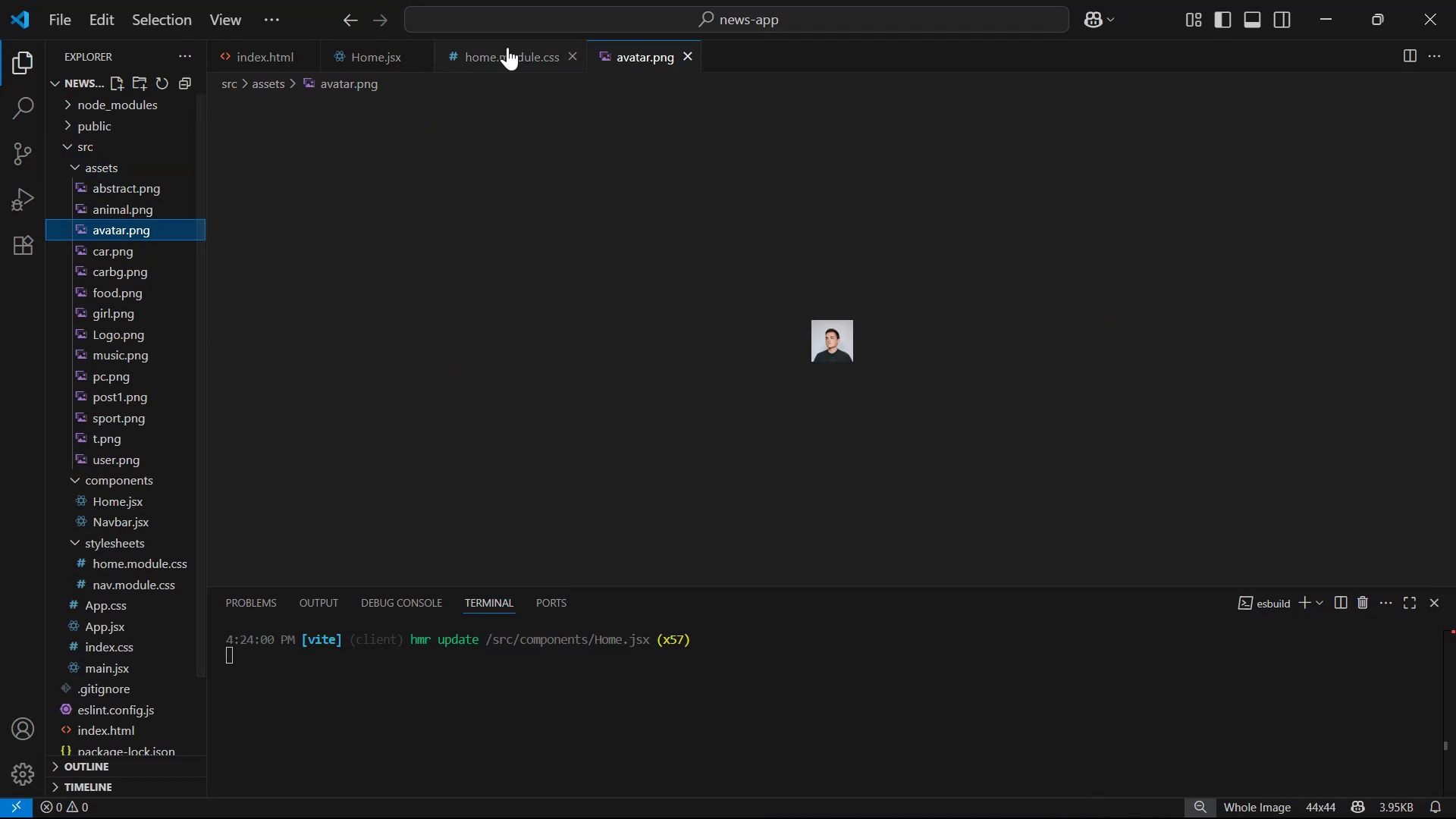 
scroll: coordinate [597, 440], scroll_direction: down, amount: 2.0
 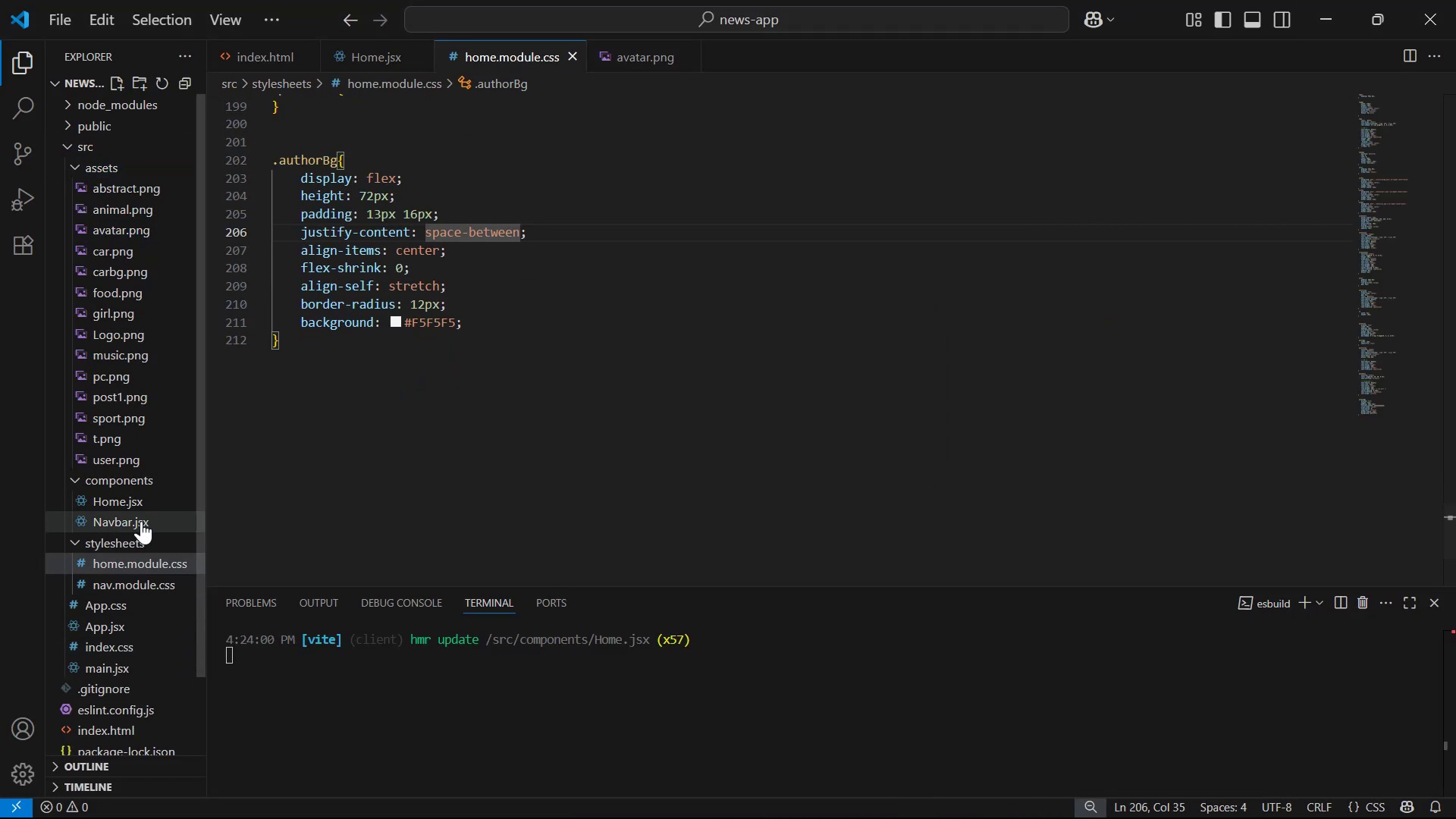 
left_click([138, 510])
 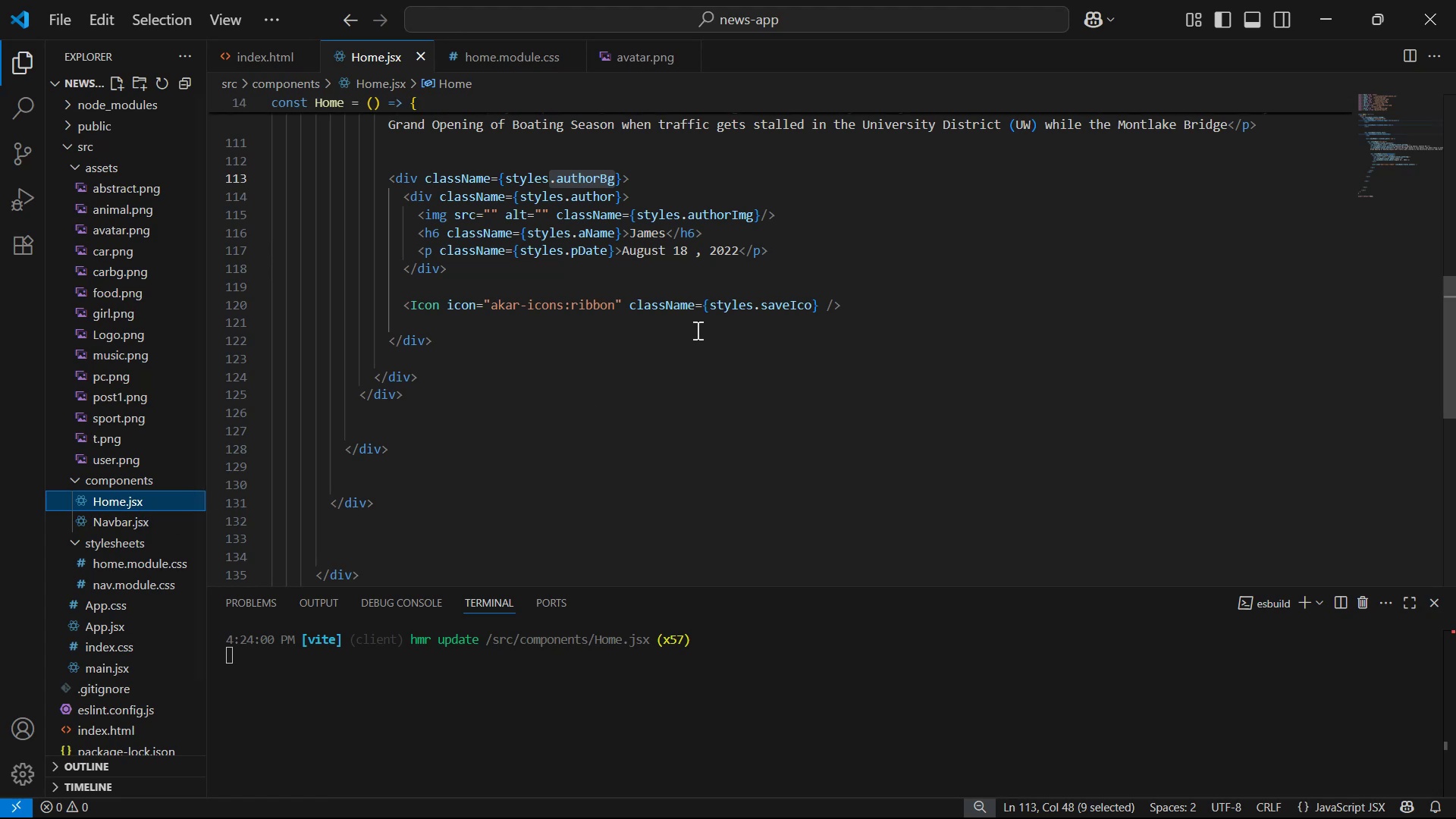 
scroll: coordinate [755, 314], scroll_direction: up, amount: 1.0
 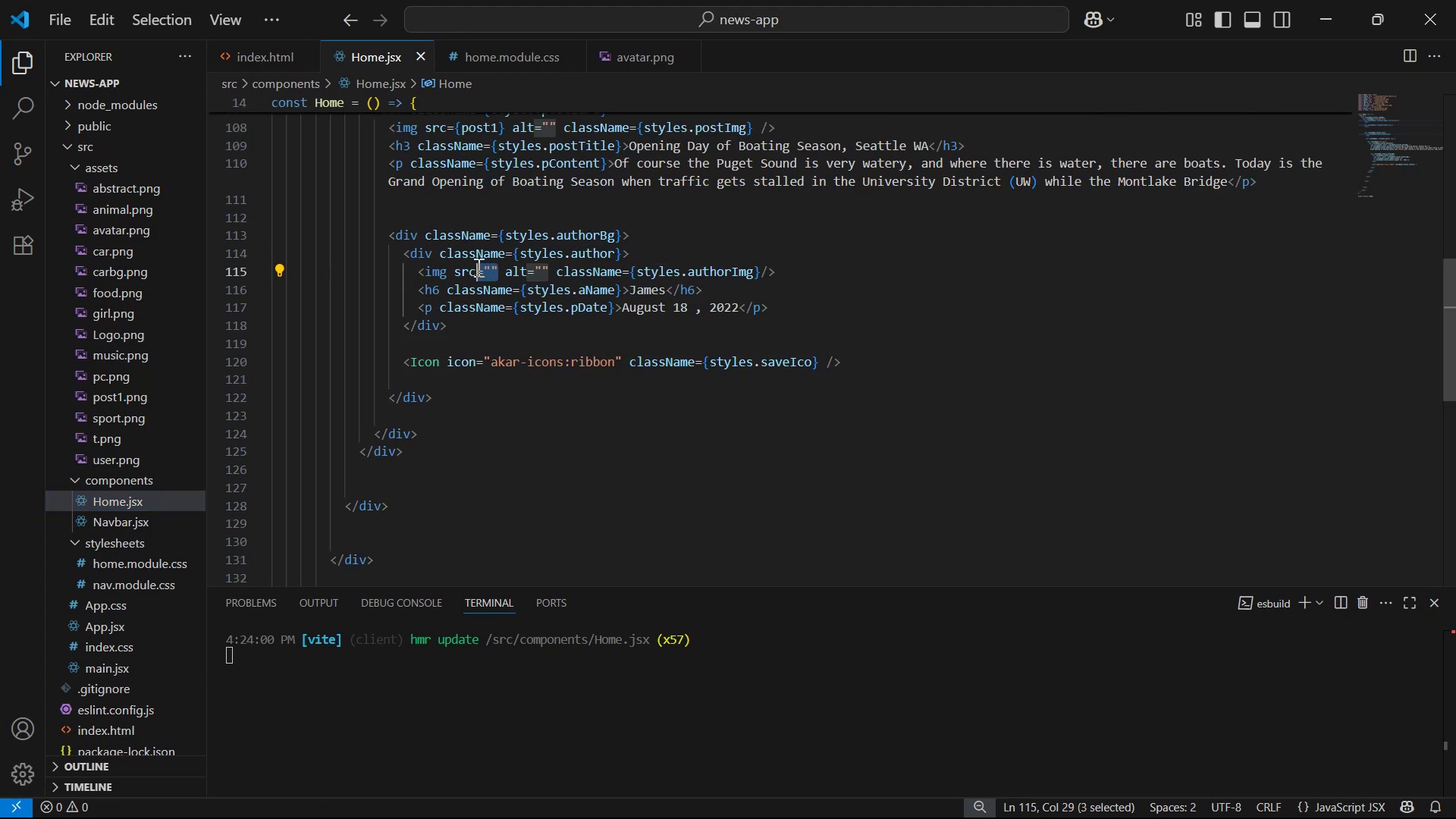 
key(Backspace)
type(P)
key(Backspace)
type({avatar)
 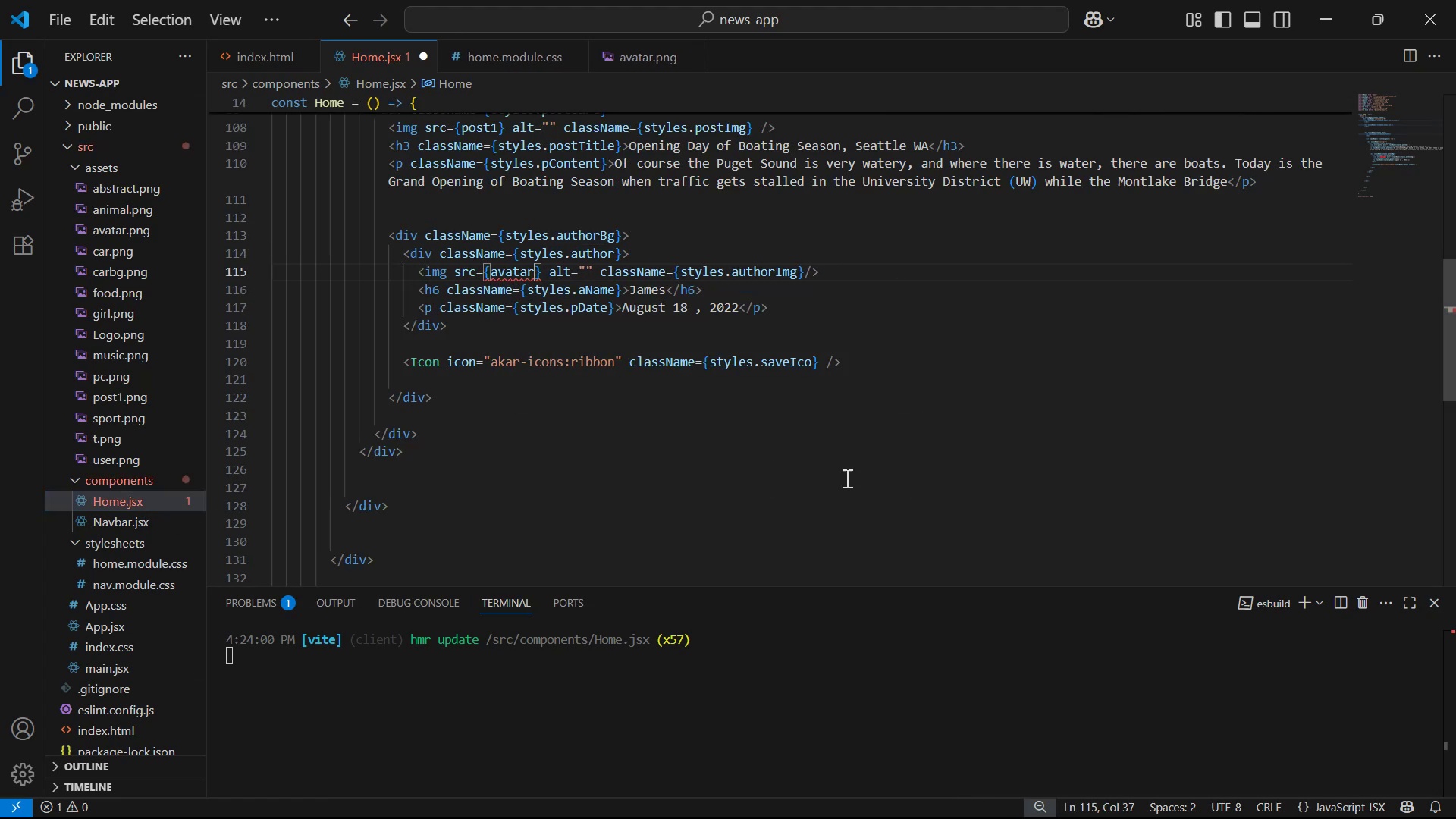 
scroll: coordinate [1103, 494], scroll_direction: up, amount: 13.0
 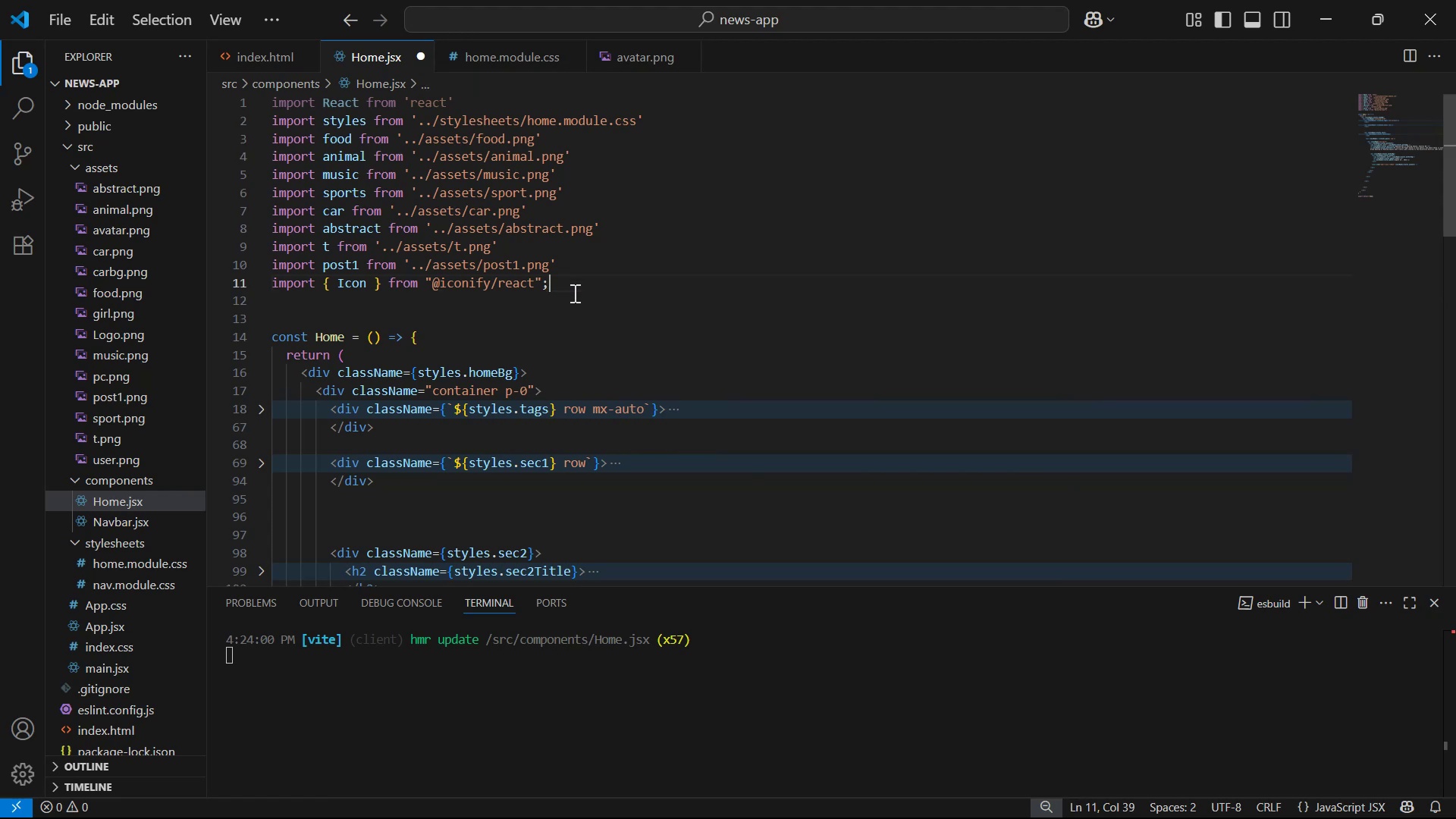 
double_click([606, 259])
 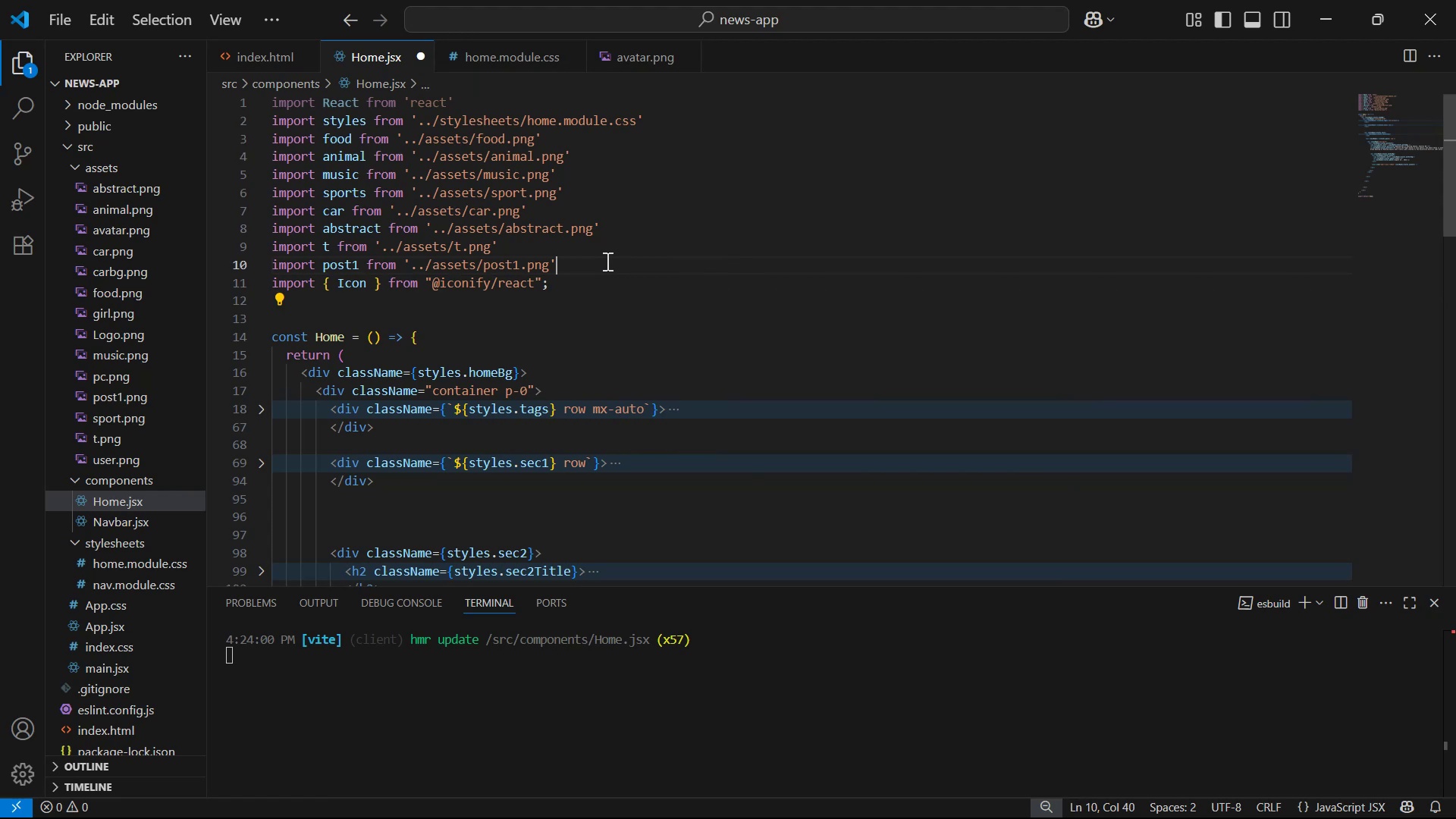 
key(Alt+Shift+ArrowDown)
 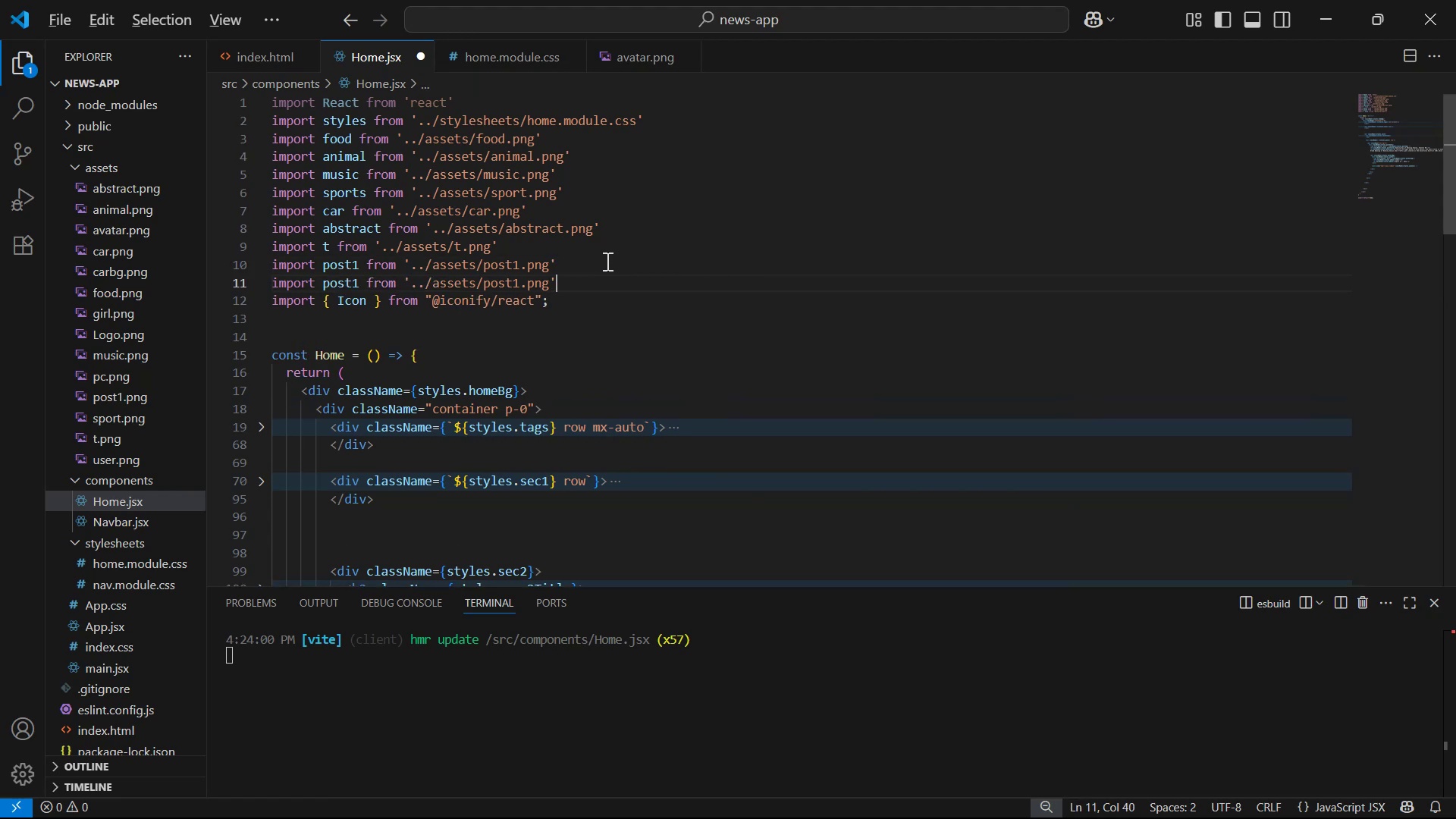 
key(ArrowLeft)
 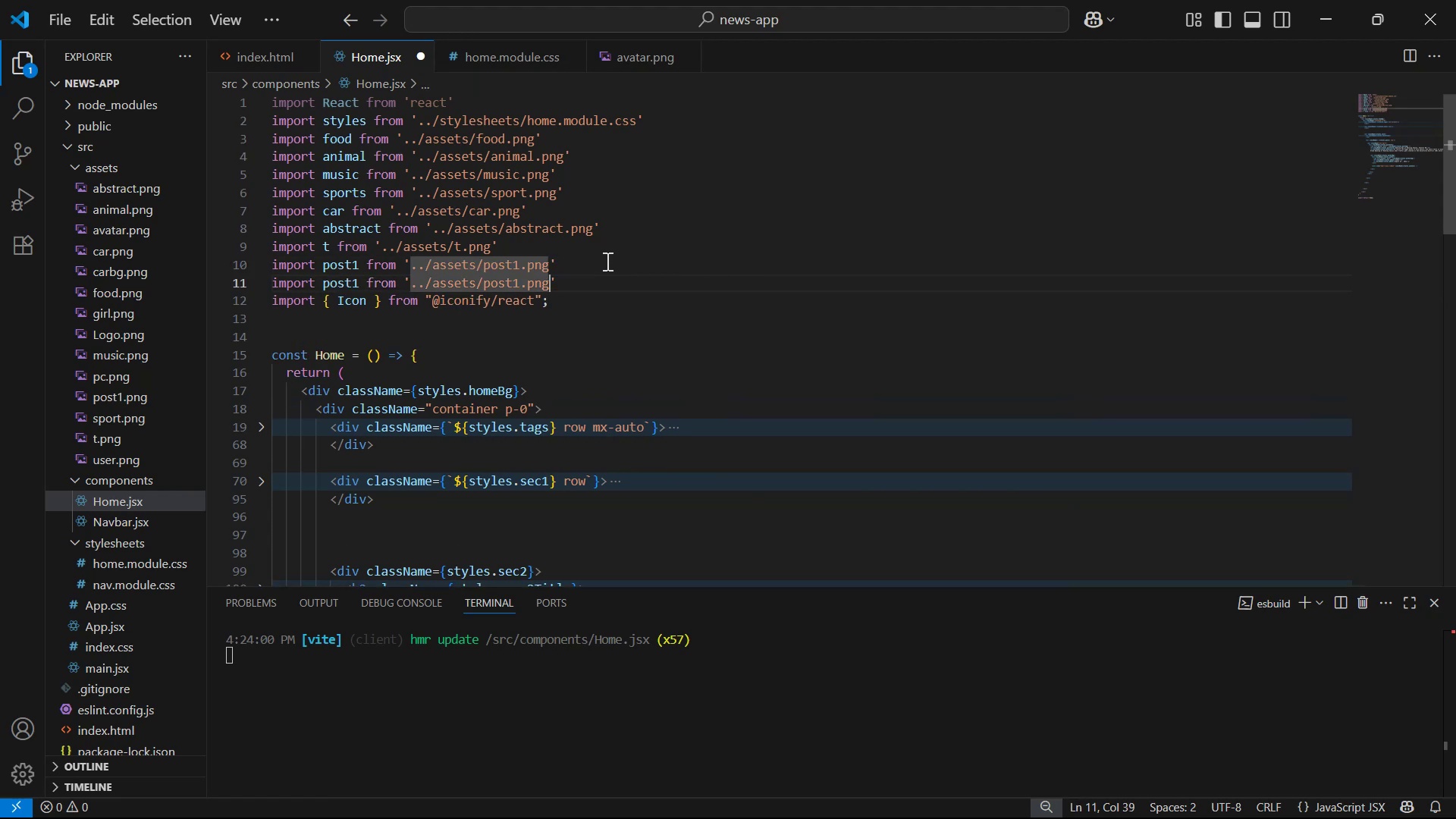 
key(ArrowLeft)
 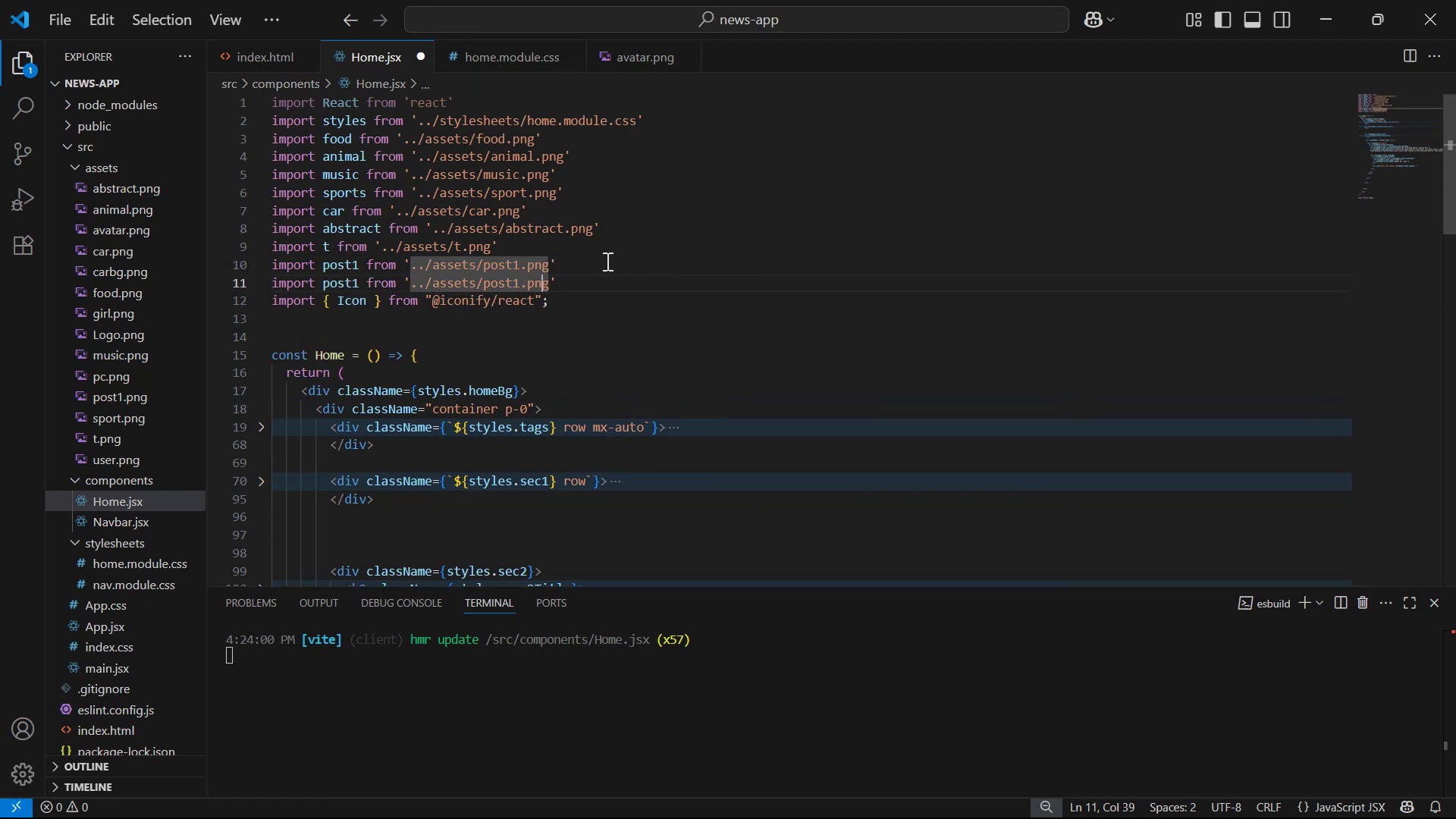 
key(ArrowLeft)
 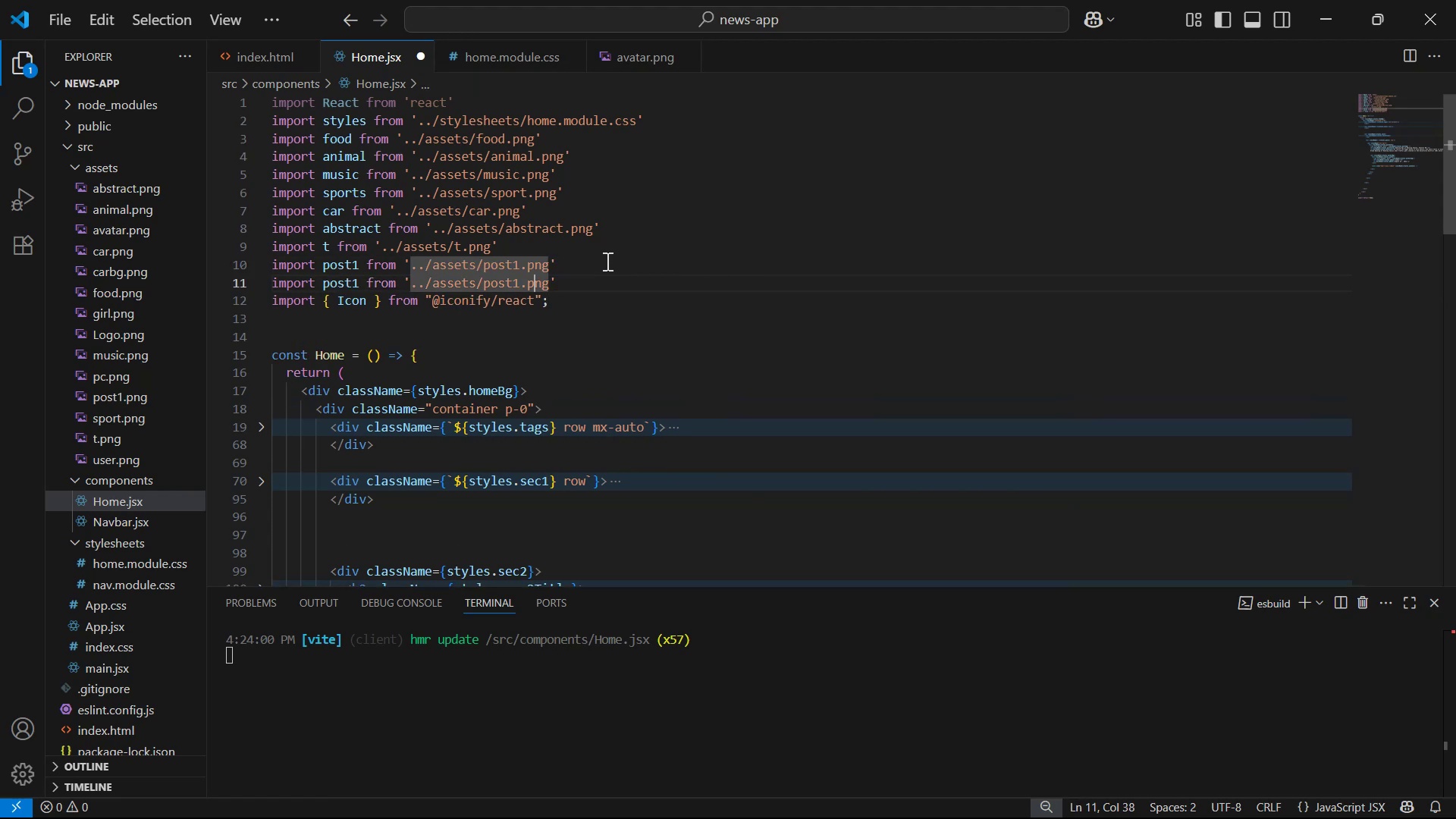 
key(ArrowLeft)
 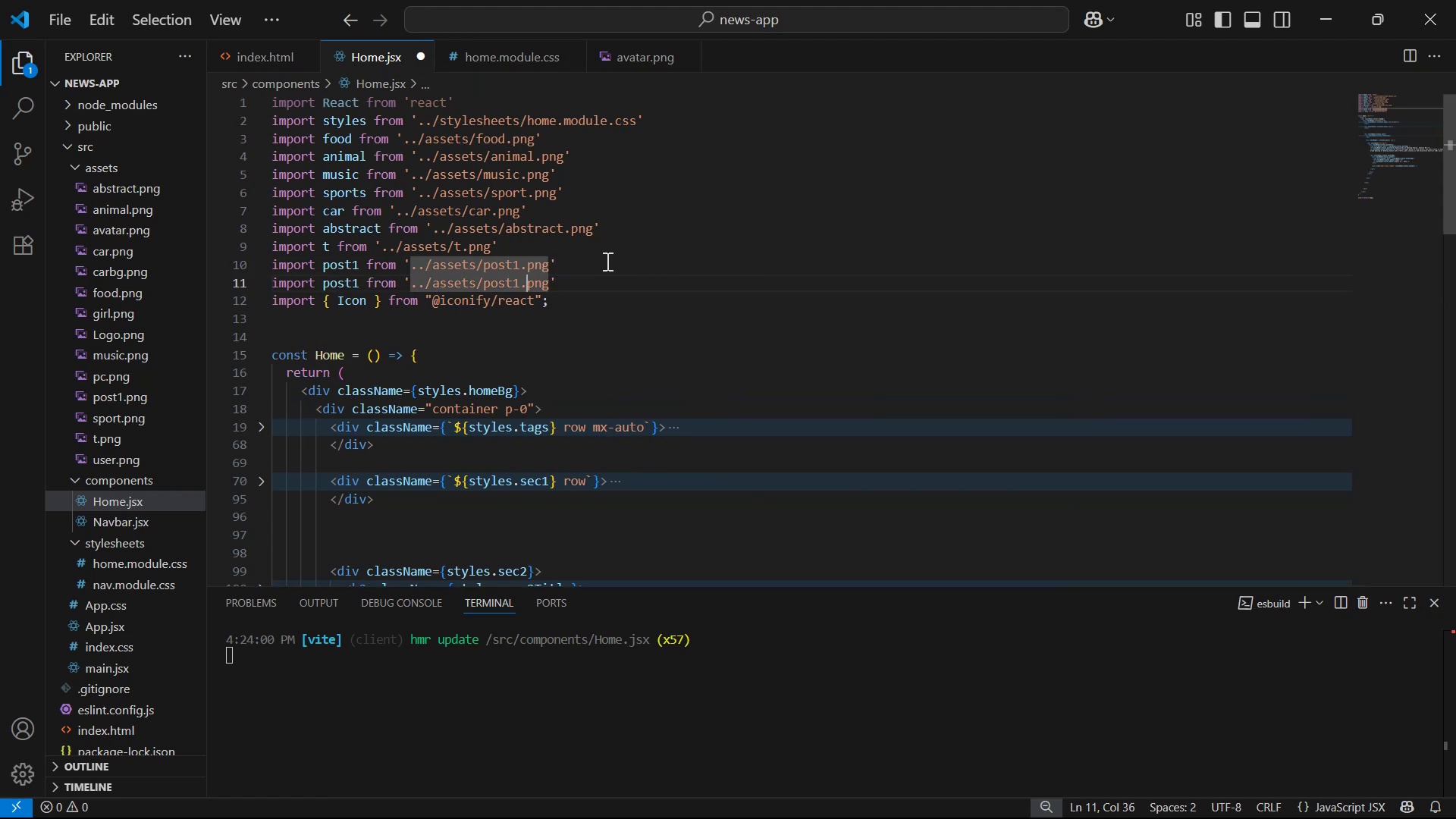 
key(ArrowLeft)
 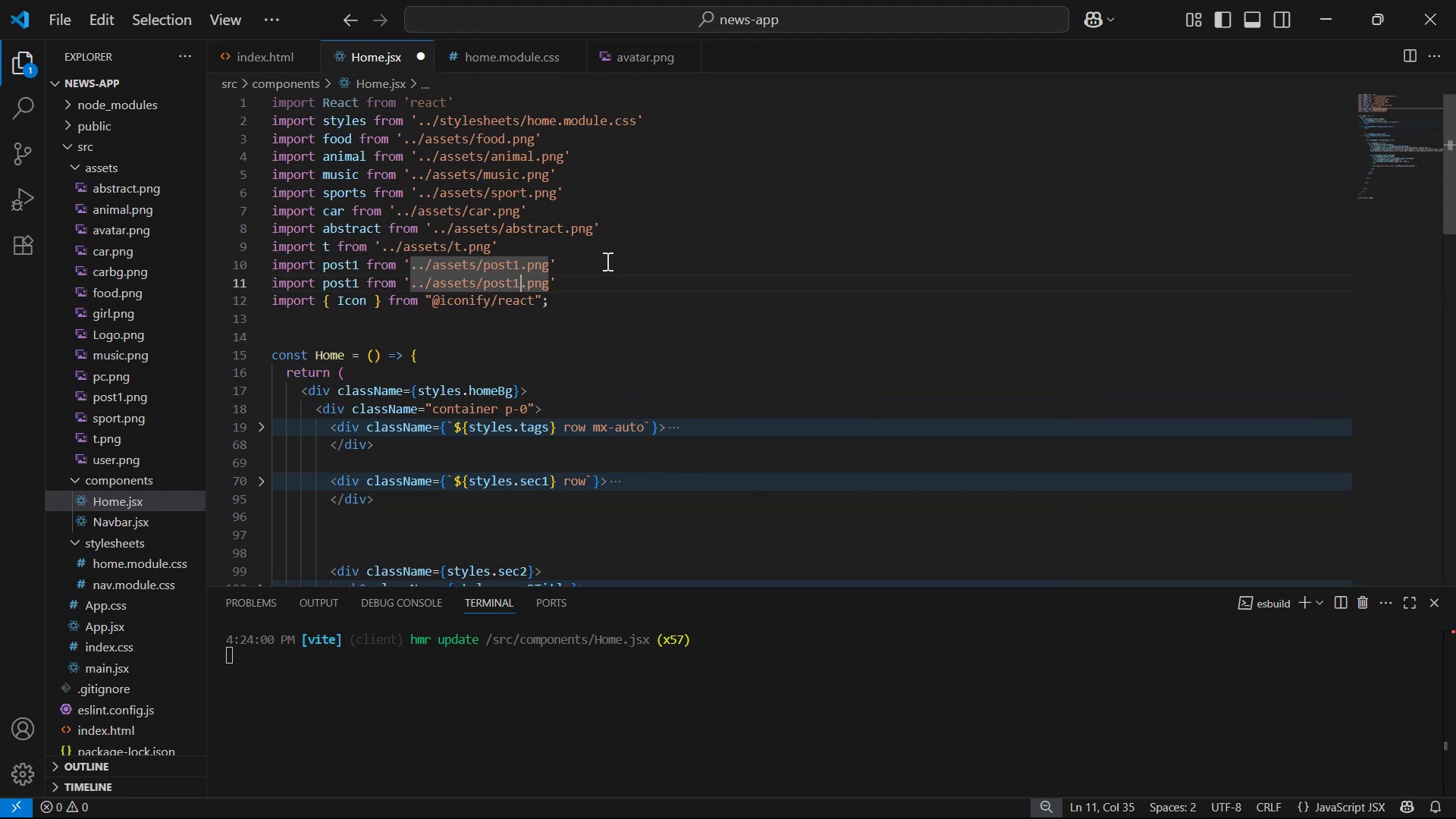 
key(Backspace)
key(Backspace)
key(Backspace)
key(Backspace)
key(Backspace)
type(avatar)
 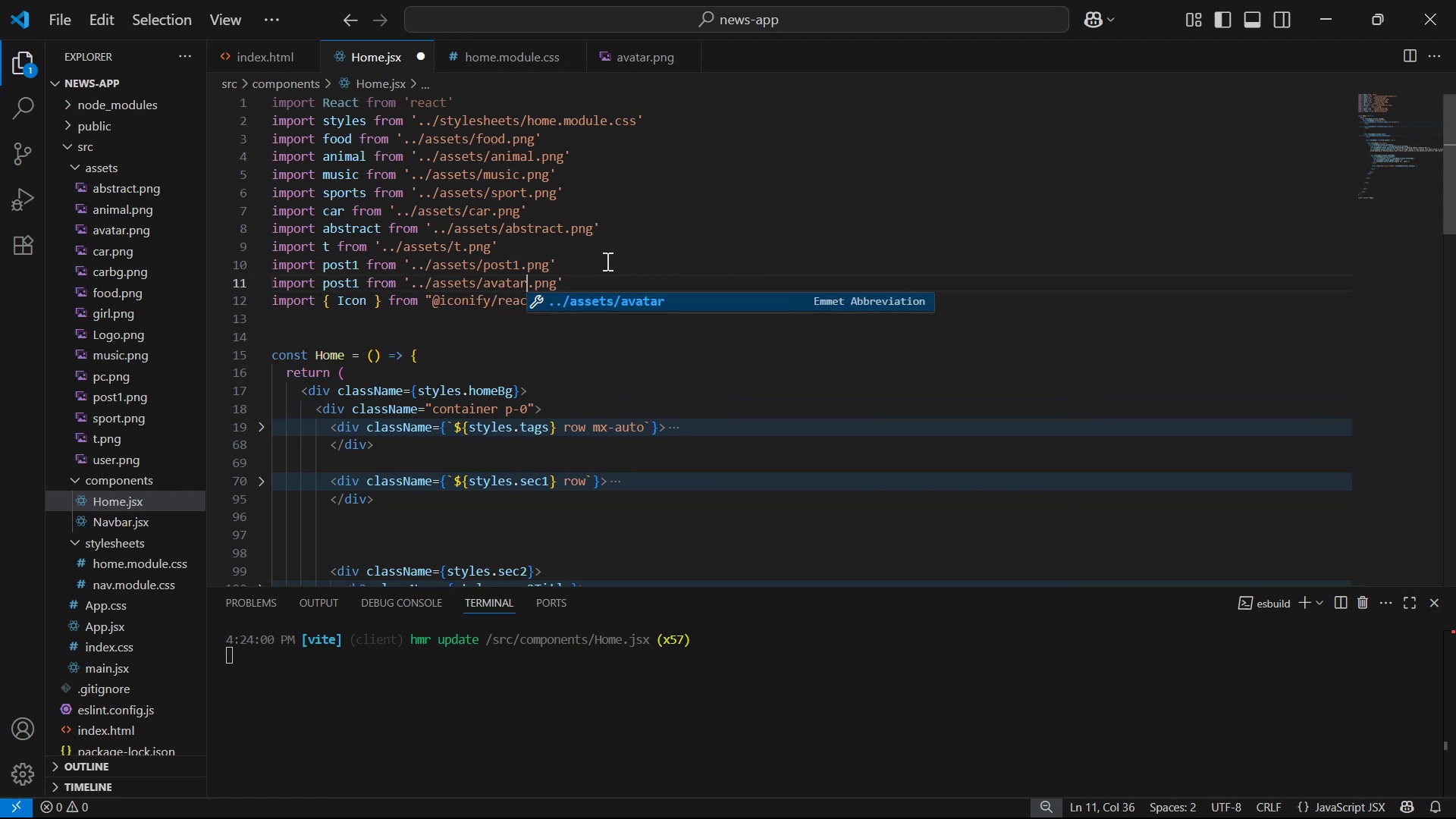 
hold_key(key=ArrowLeft, duration=1.12)
 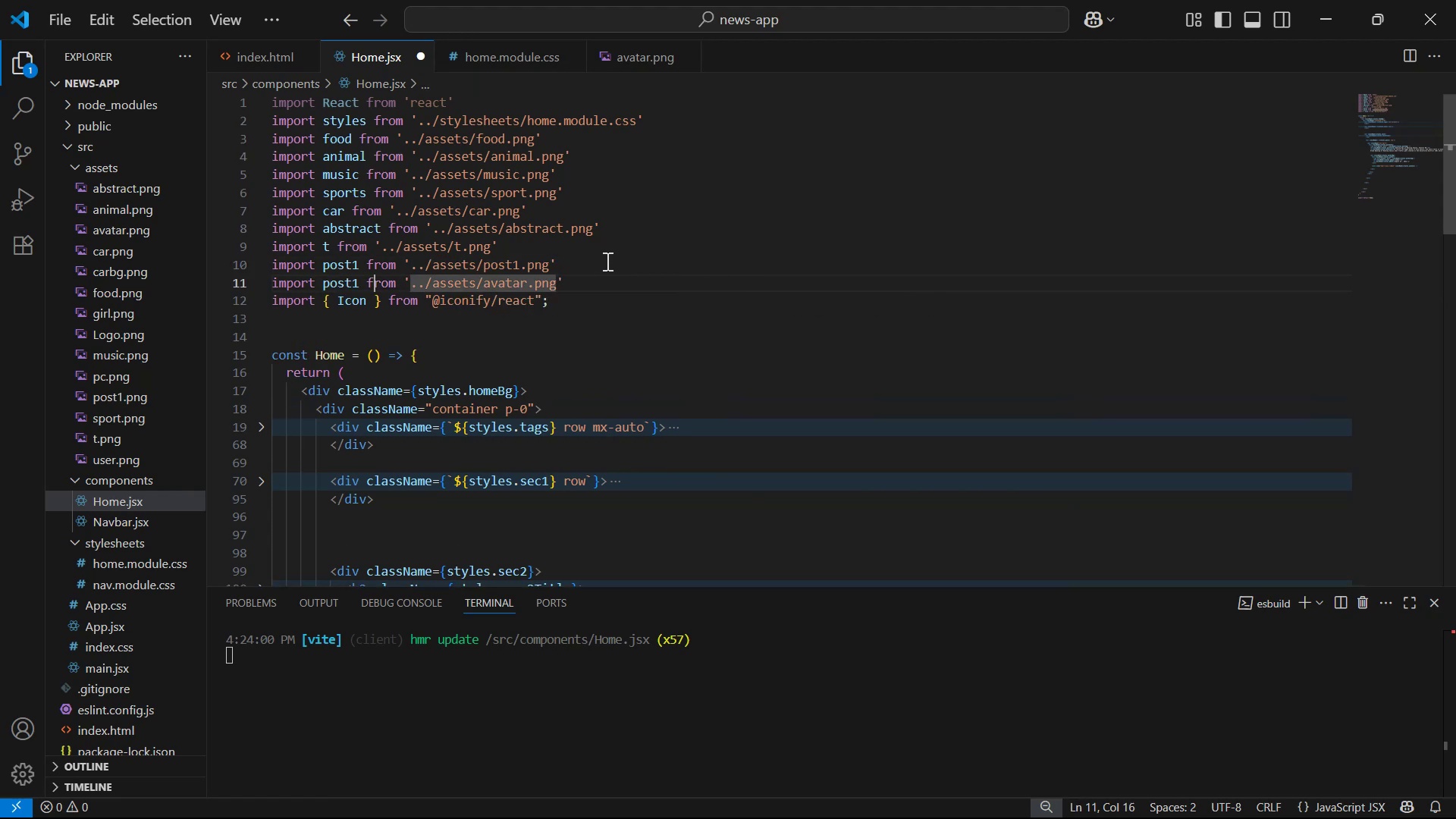 
key(ArrowLeft)
 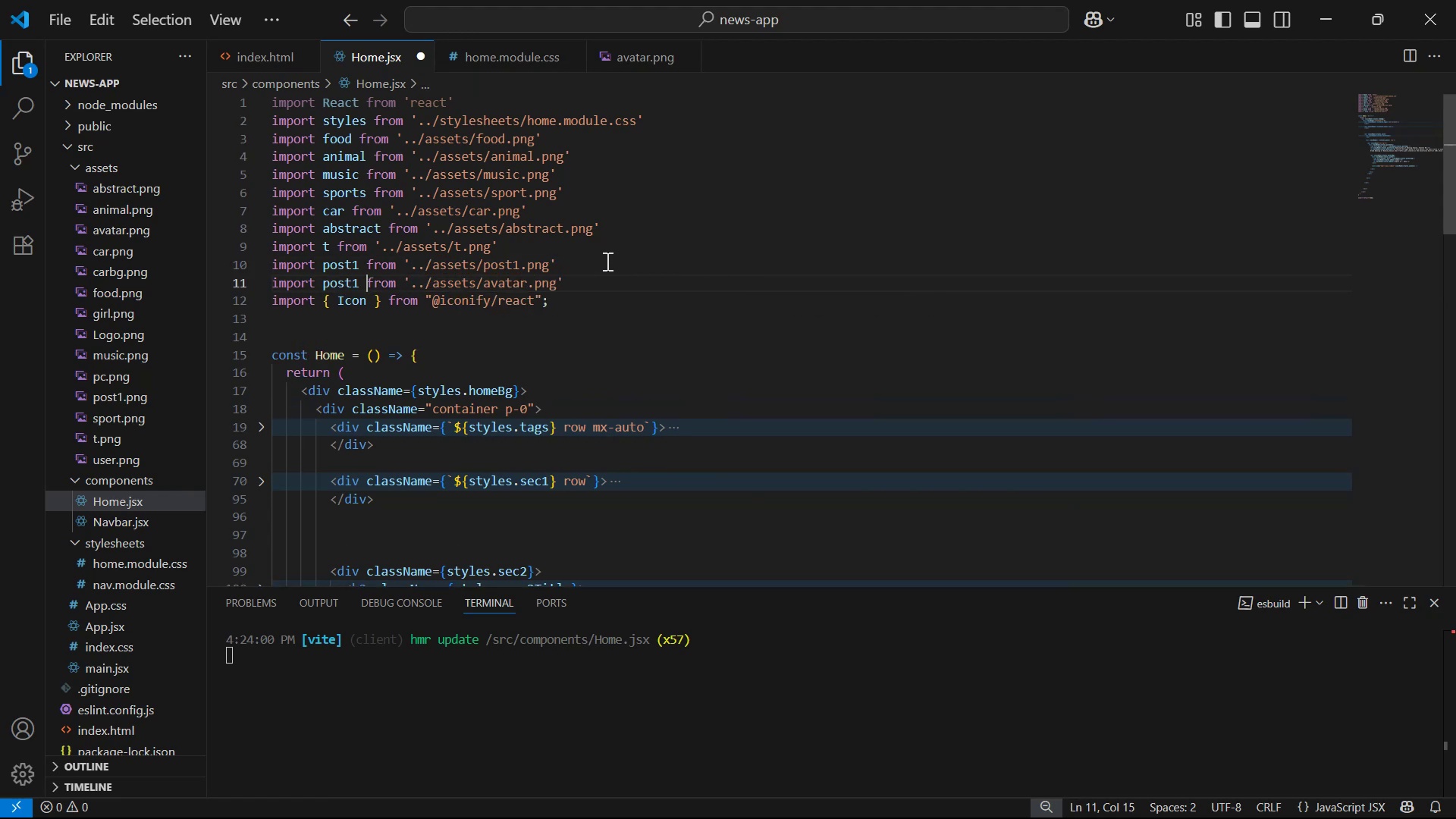 
key(ArrowLeft)
 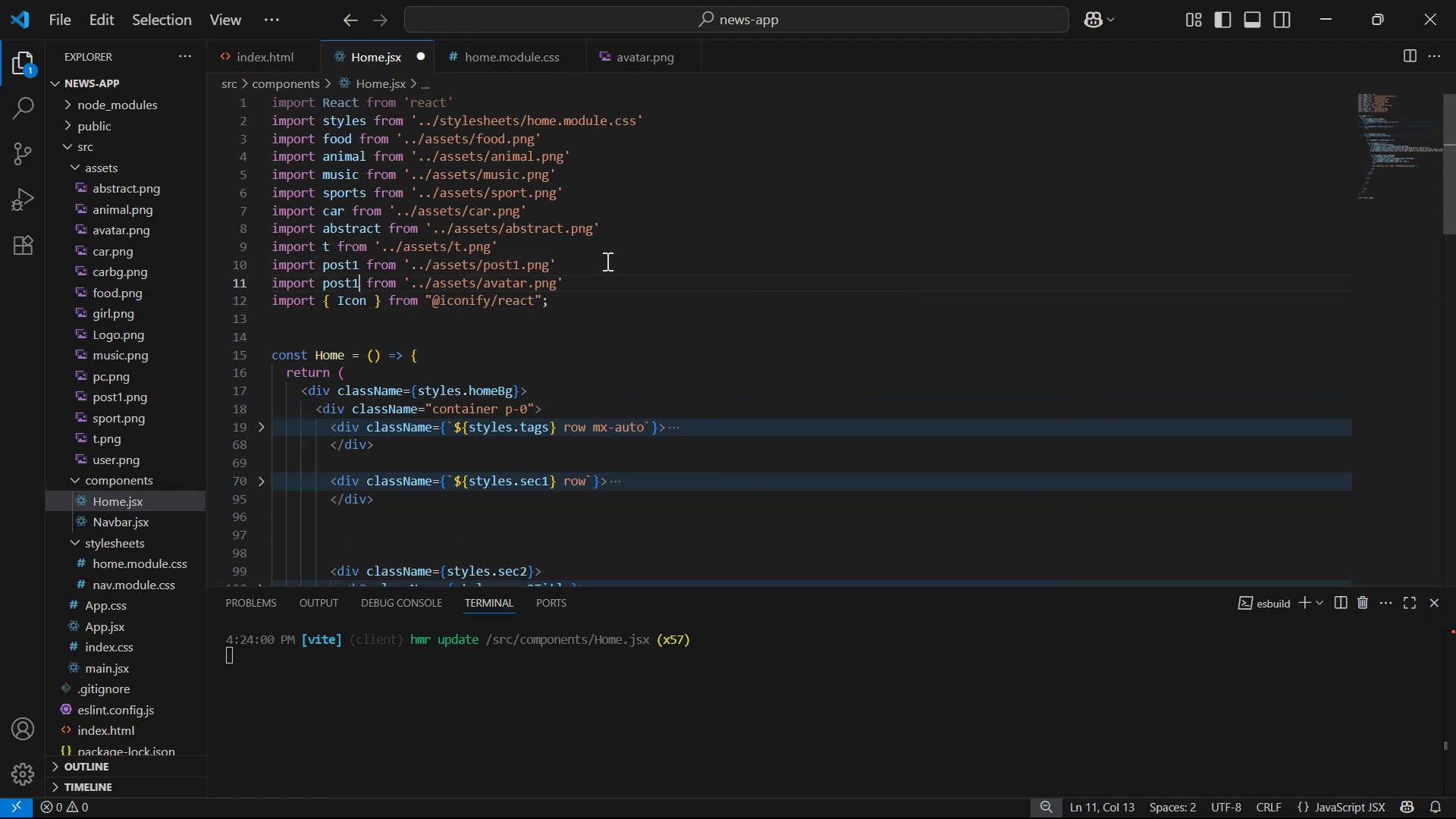 
key(ArrowLeft)
 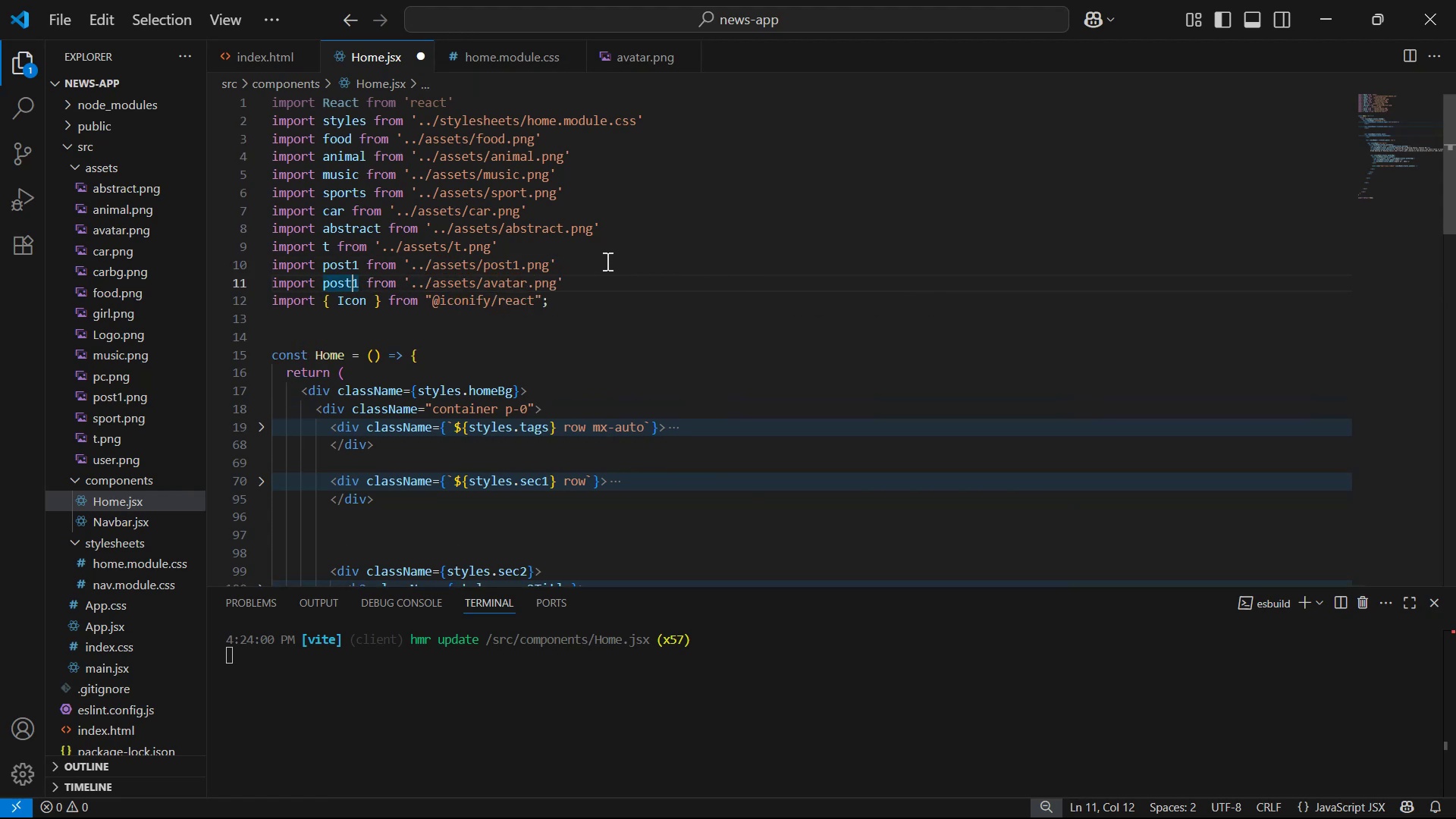 
key(ArrowRight)
 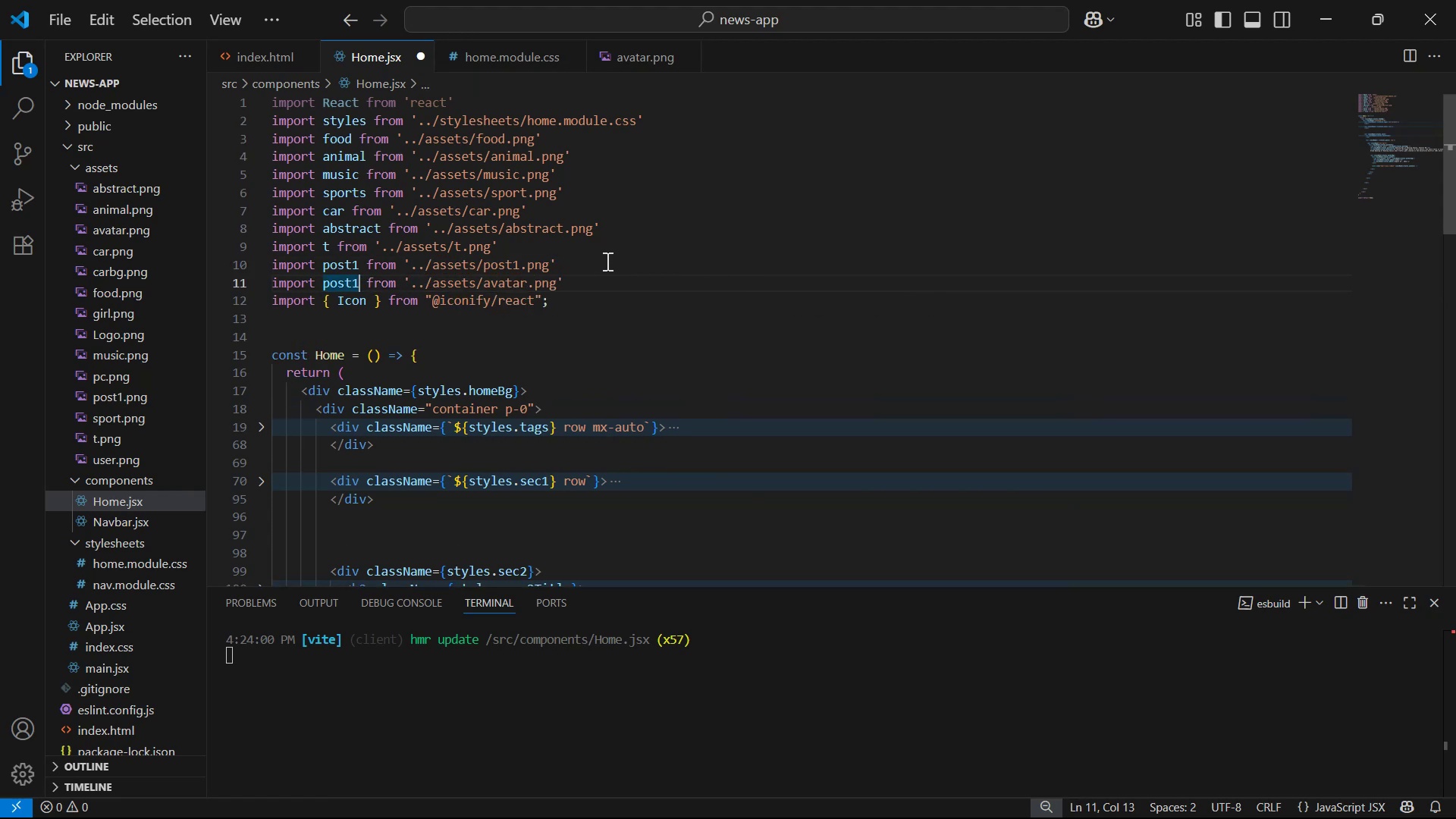 
key(Backspace)
key(Backspace)
key(Backspace)
key(Backspace)
key(Backspace)
type(avatar)
 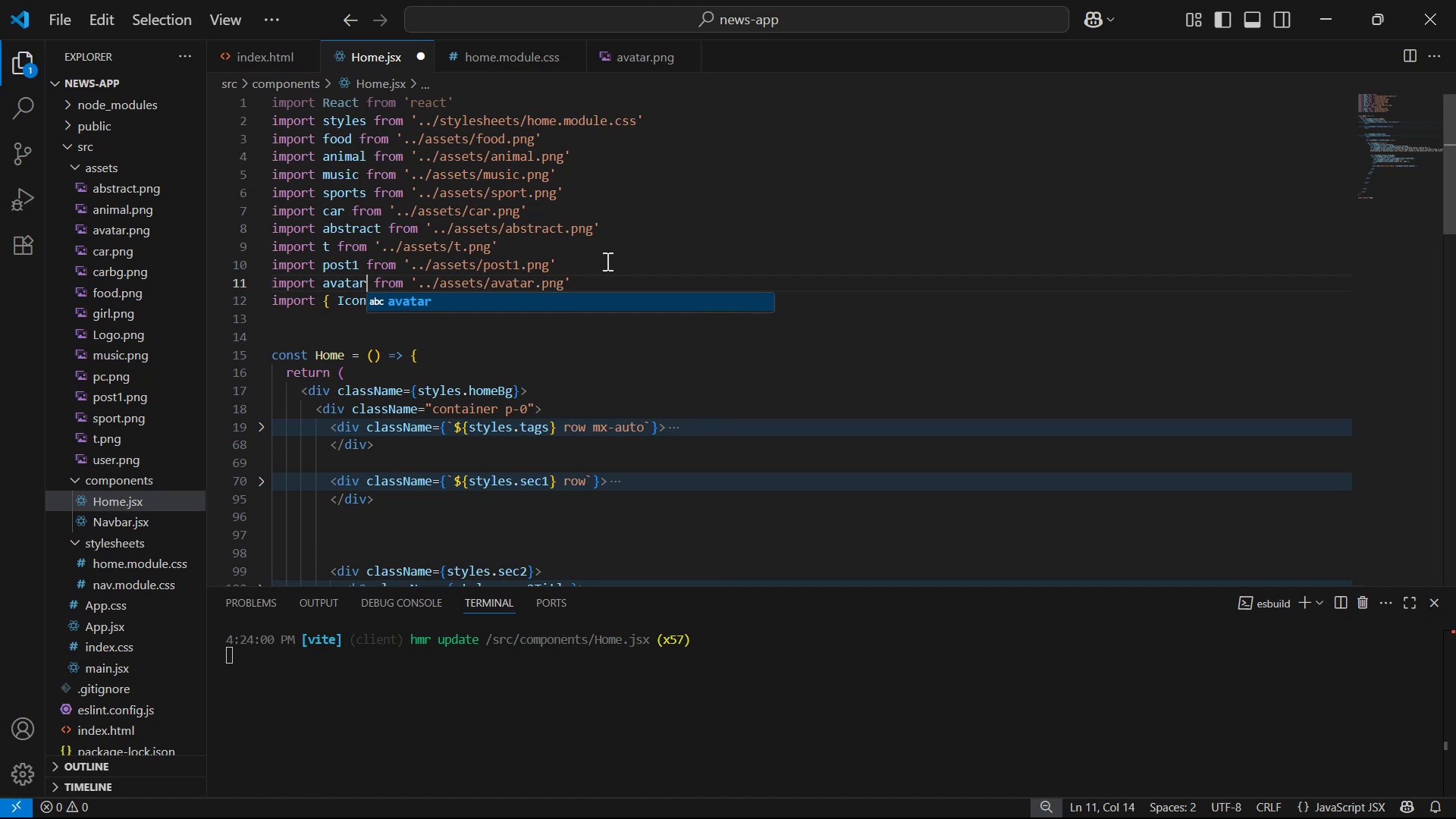 
key(Control+S)
 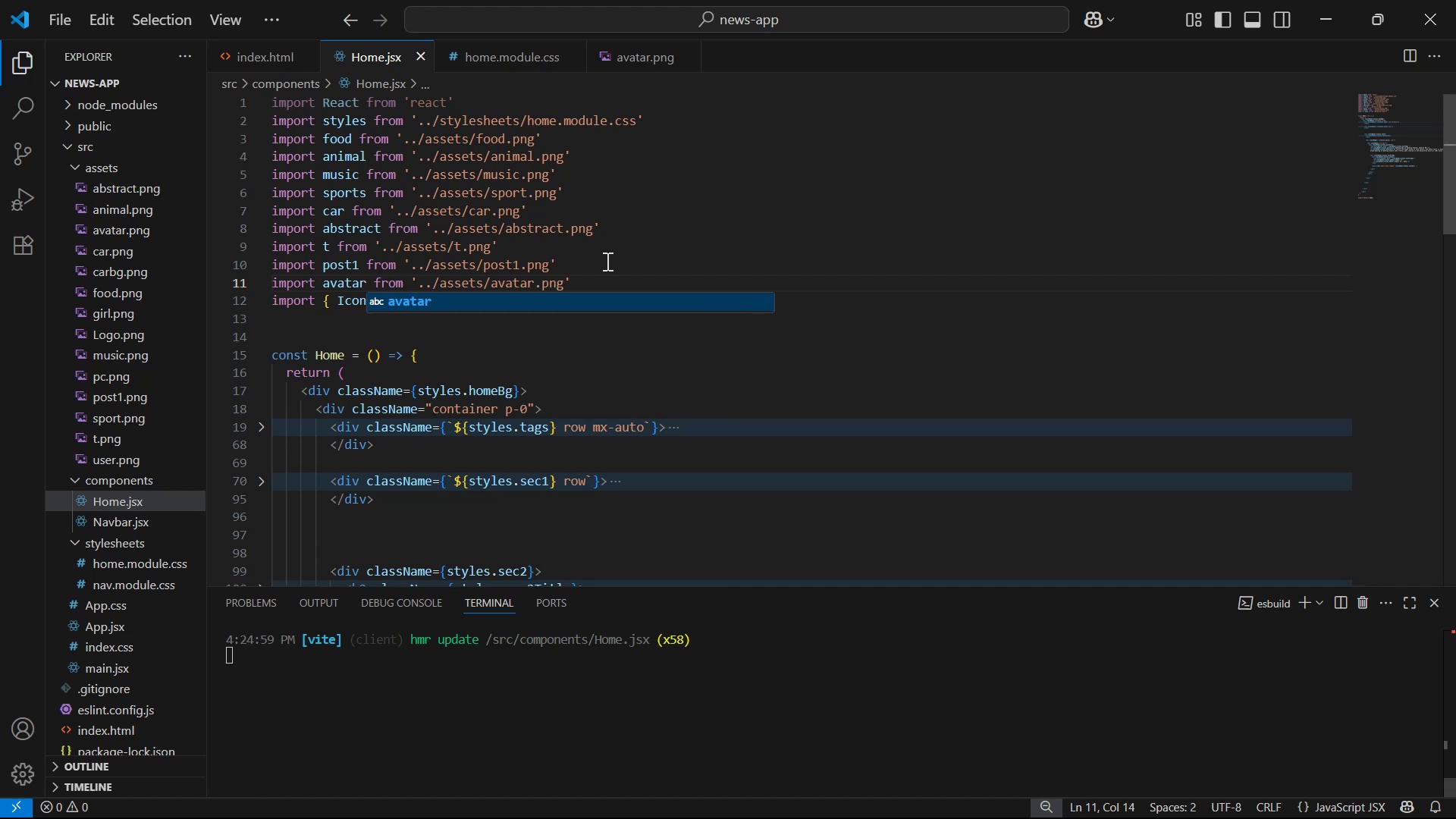 
key(Alt+Tab)
 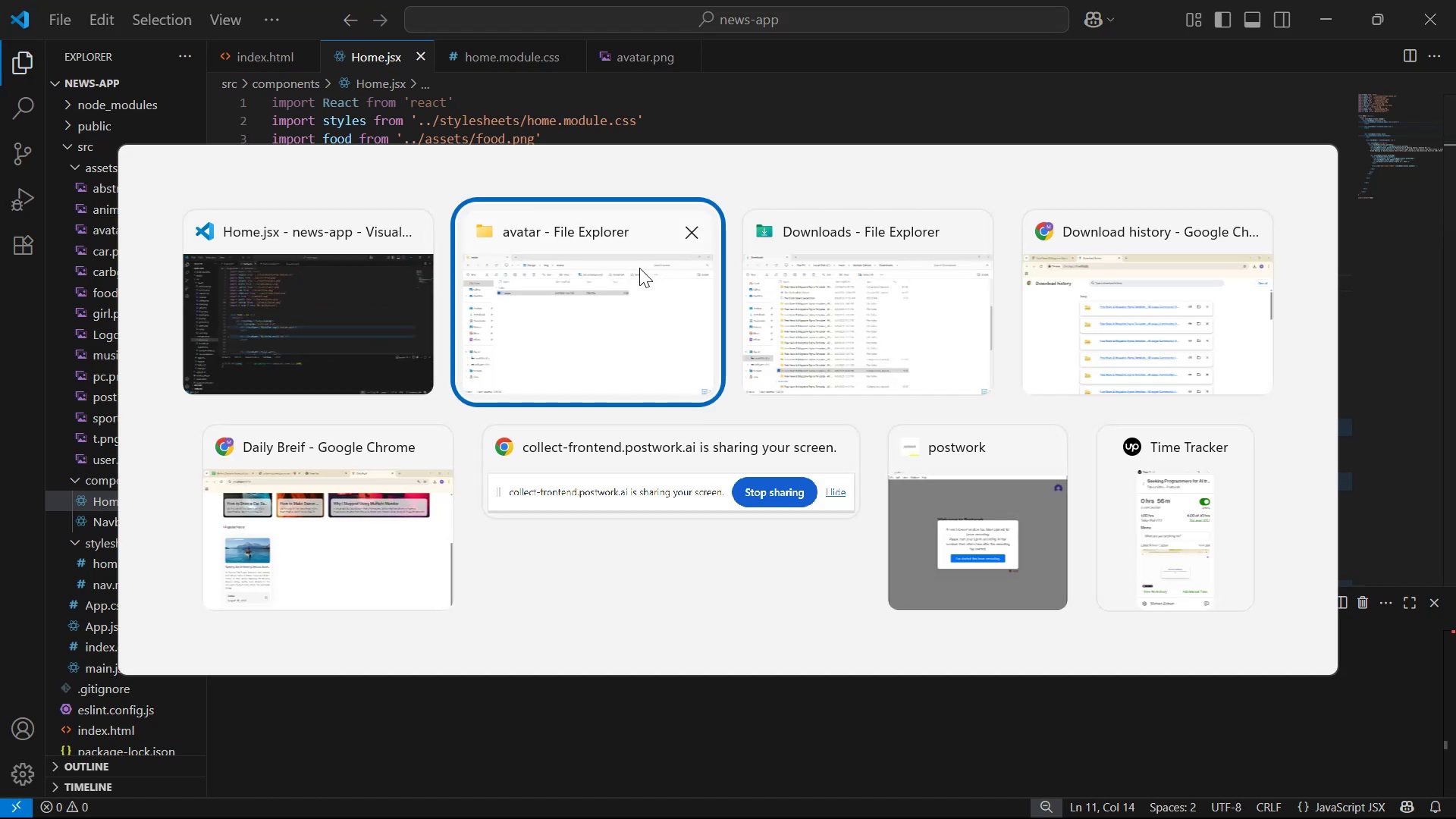 
key(Alt+Tab)
 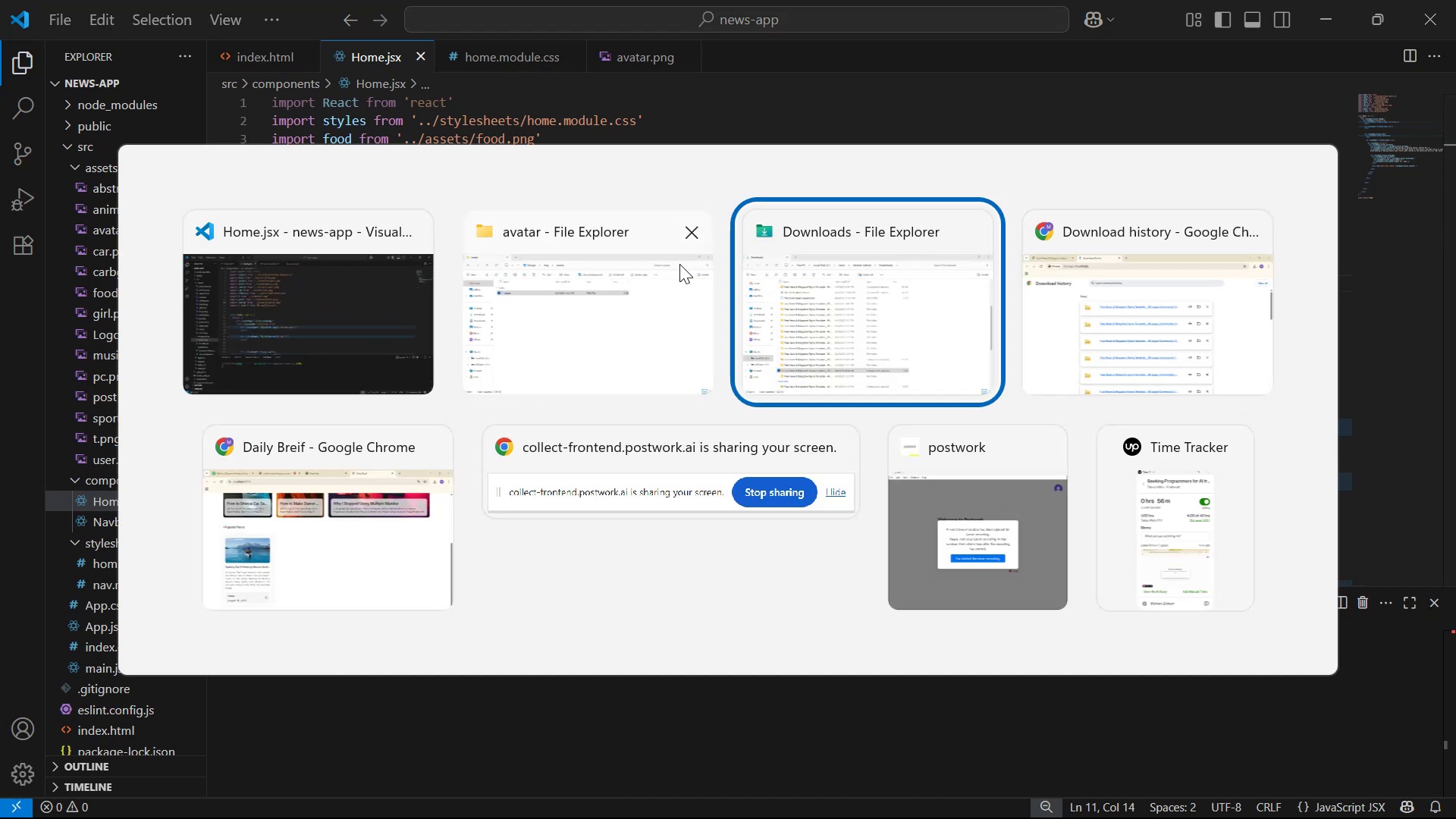 
key(Alt+Tab)
 